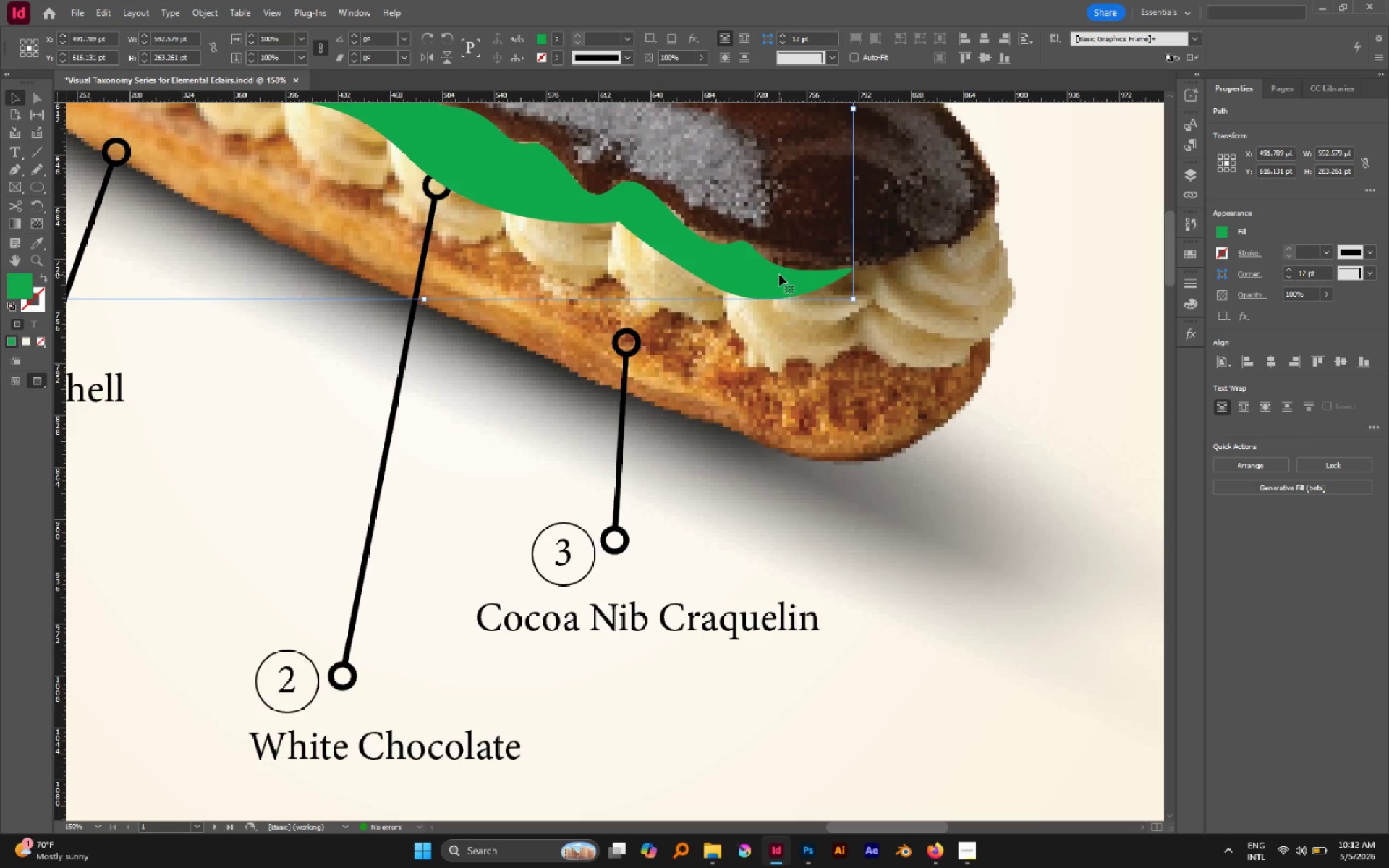 
key(ArrowRight)
 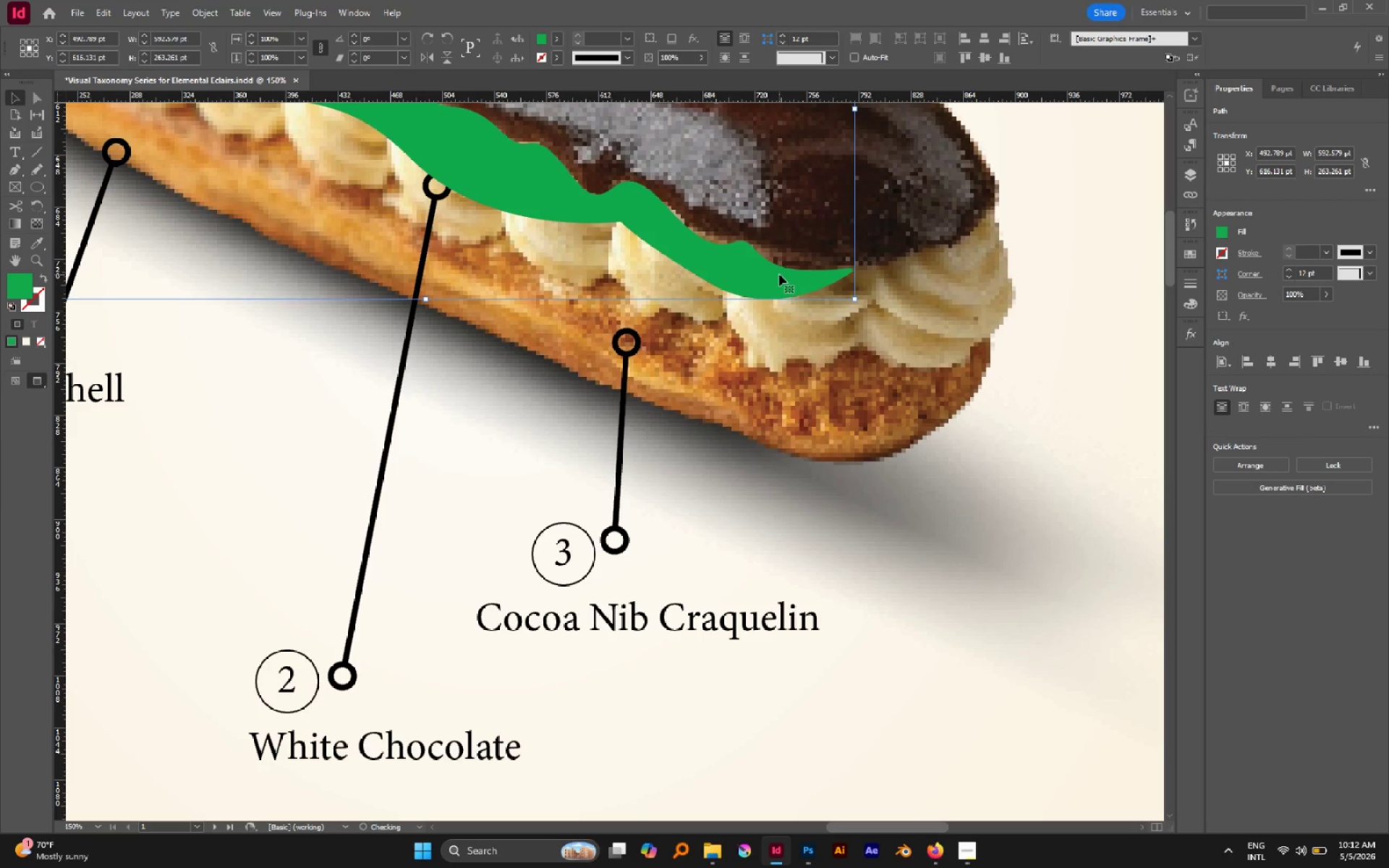 
key(ArrowUp)
 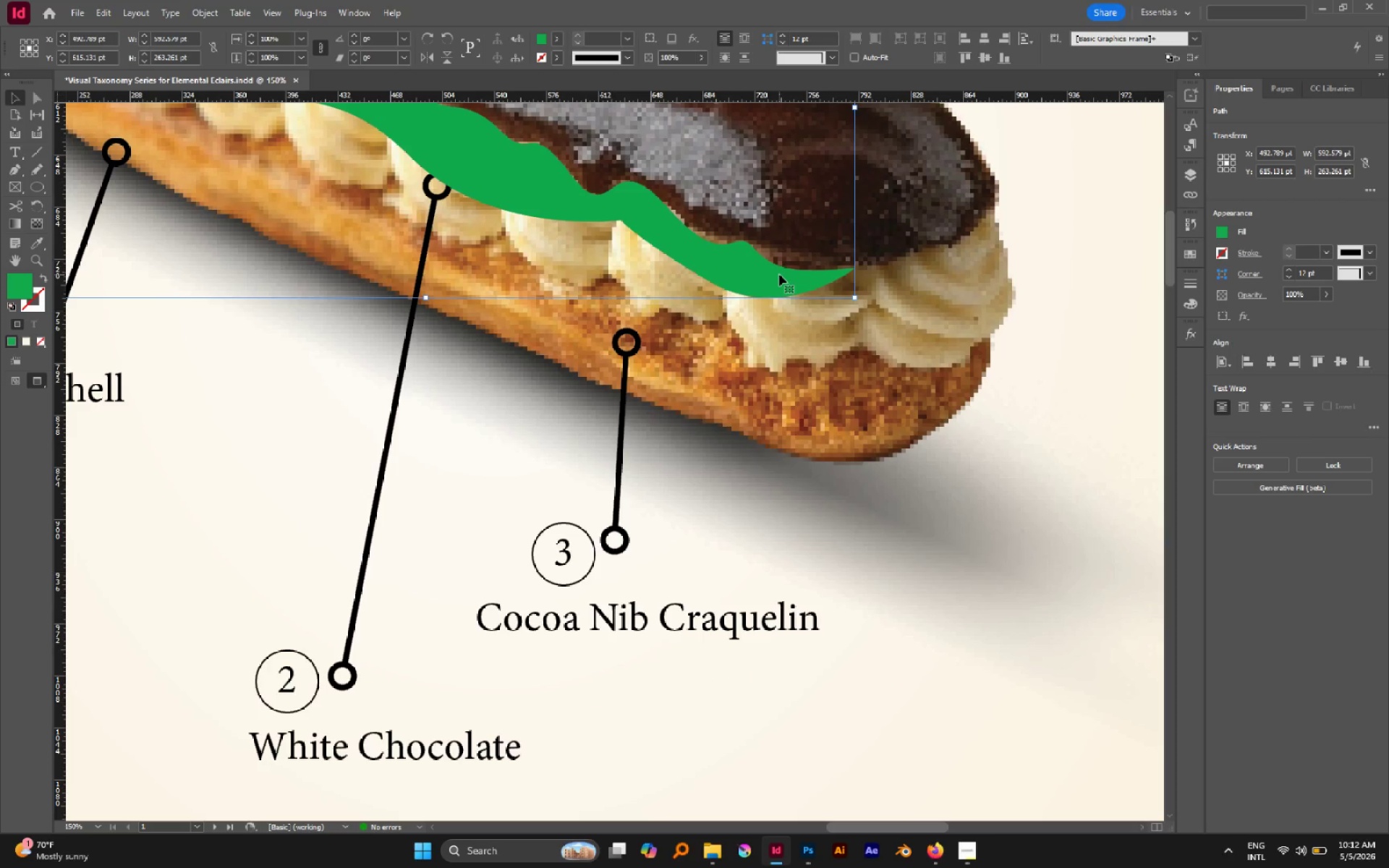 
key(ArrowUp)
 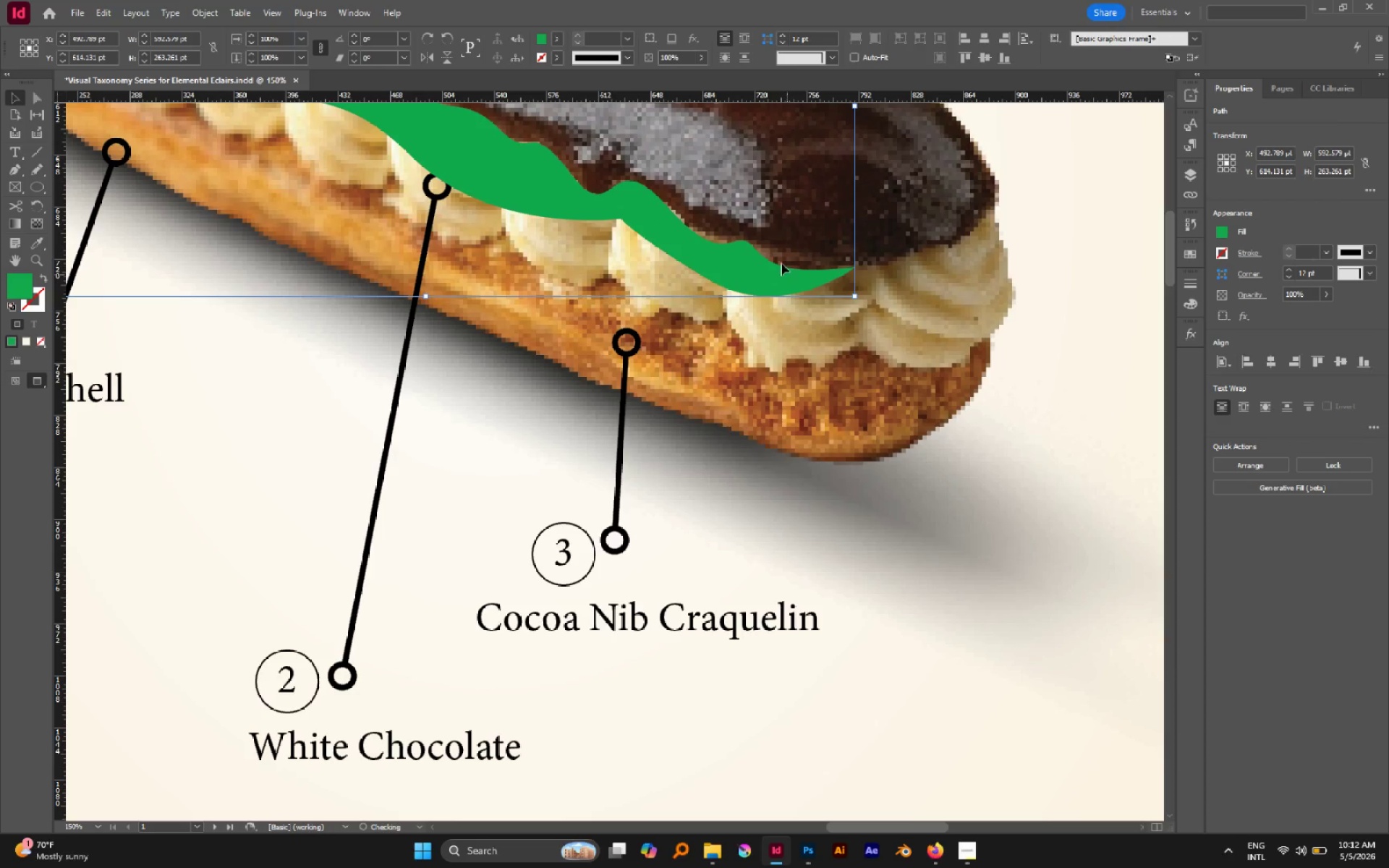 
double_click([805, 210])
 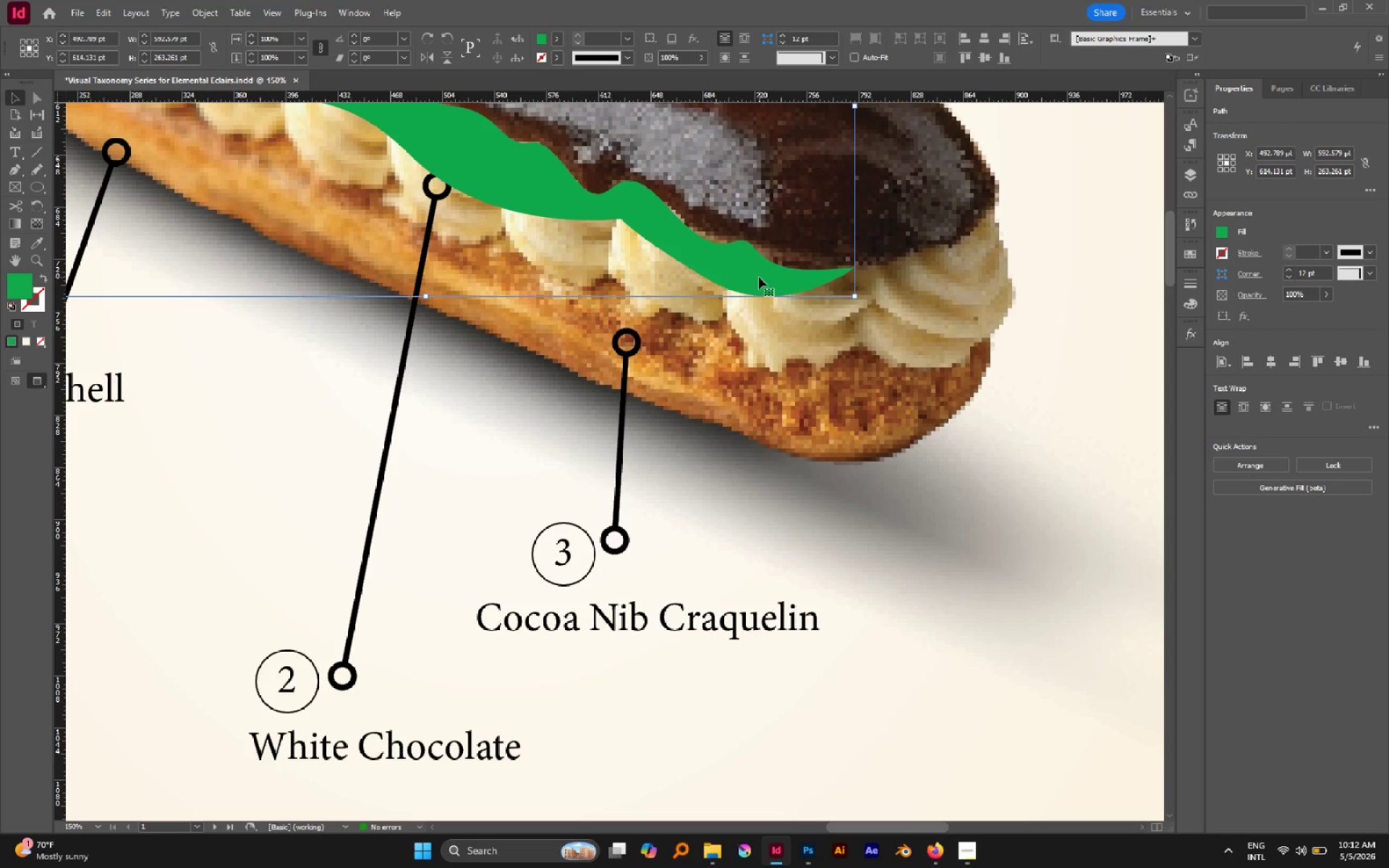 
key(Control+BracketLeft)
 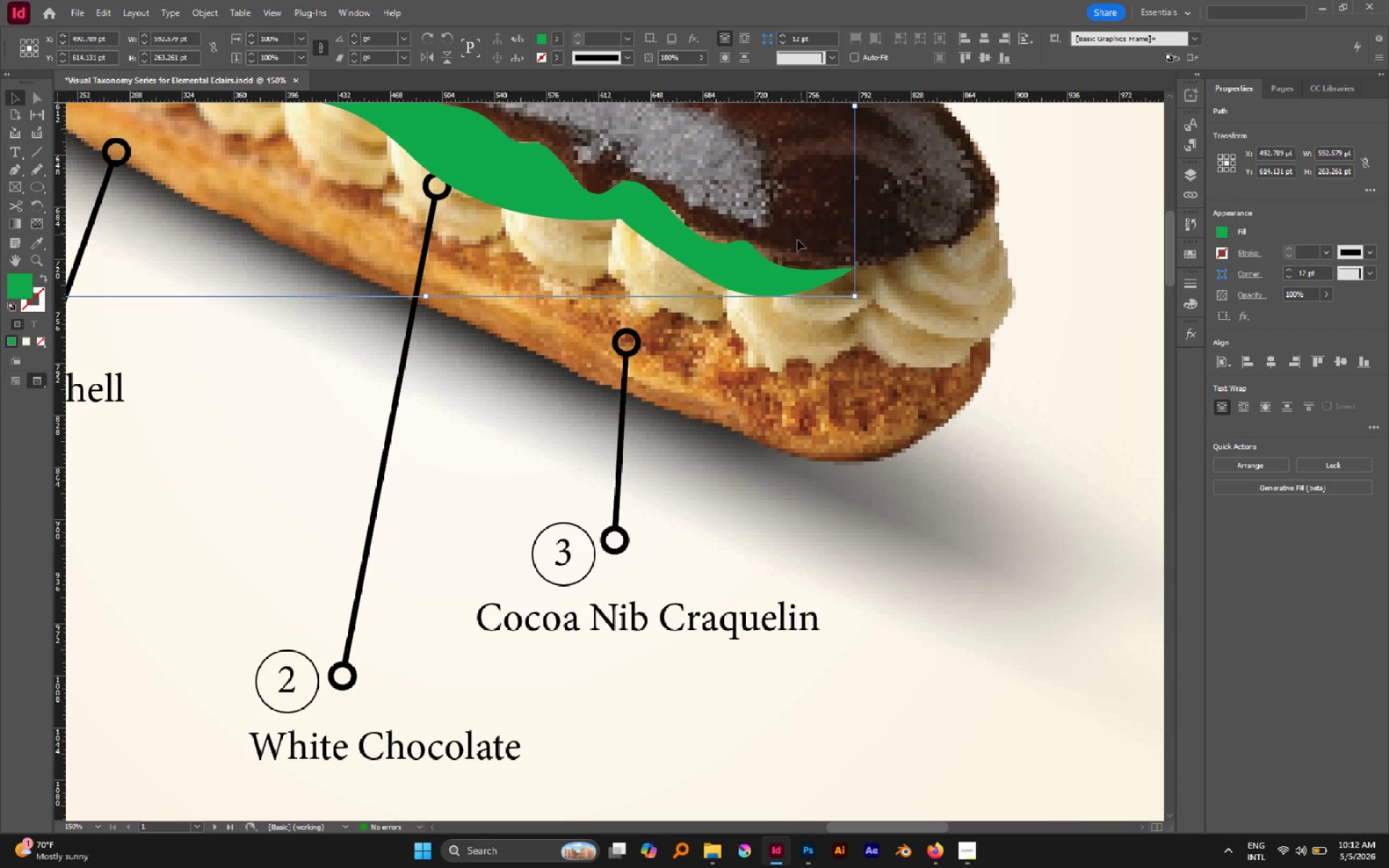 
left_click([747, 242])
 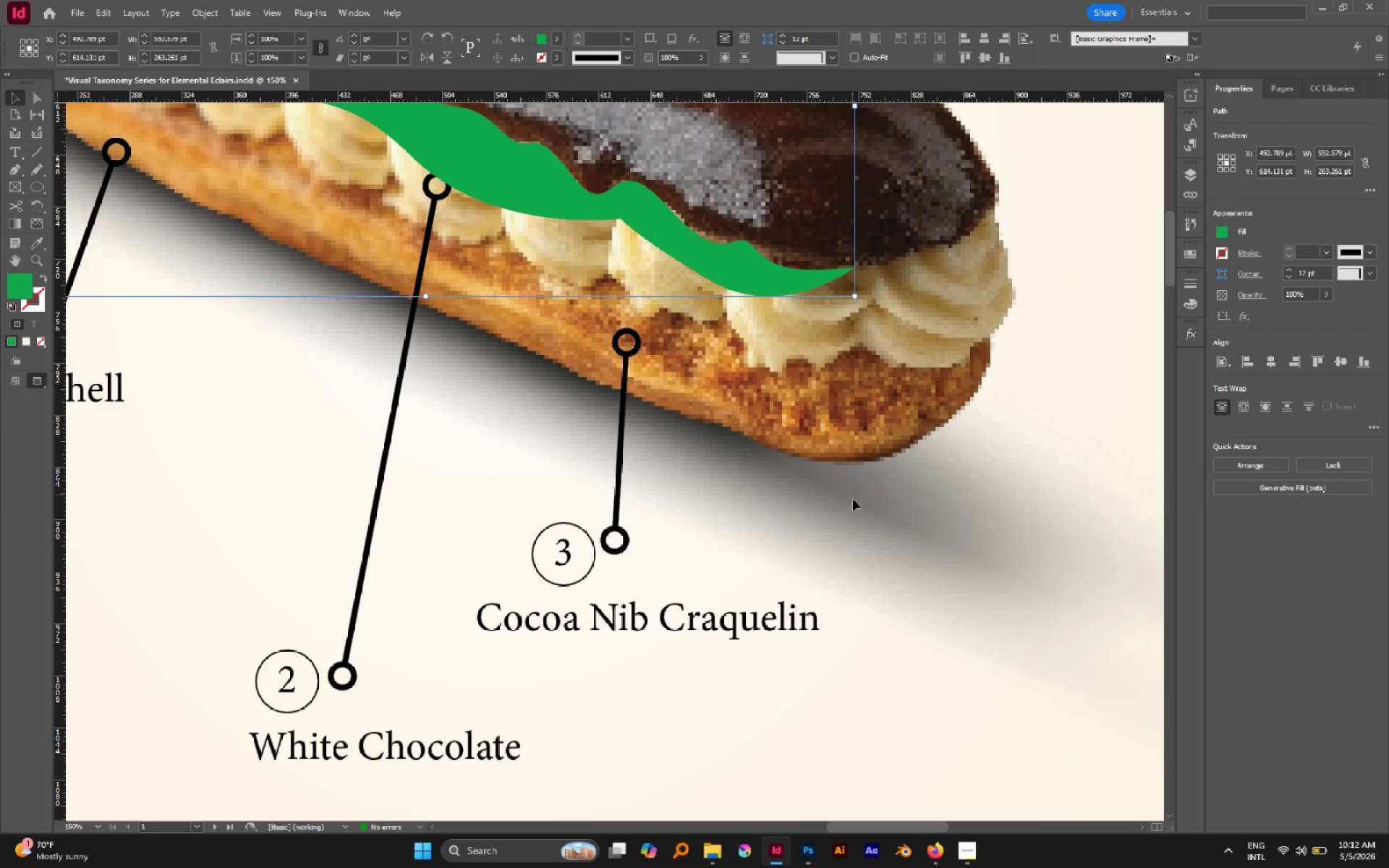 
left_click([853, 514])
 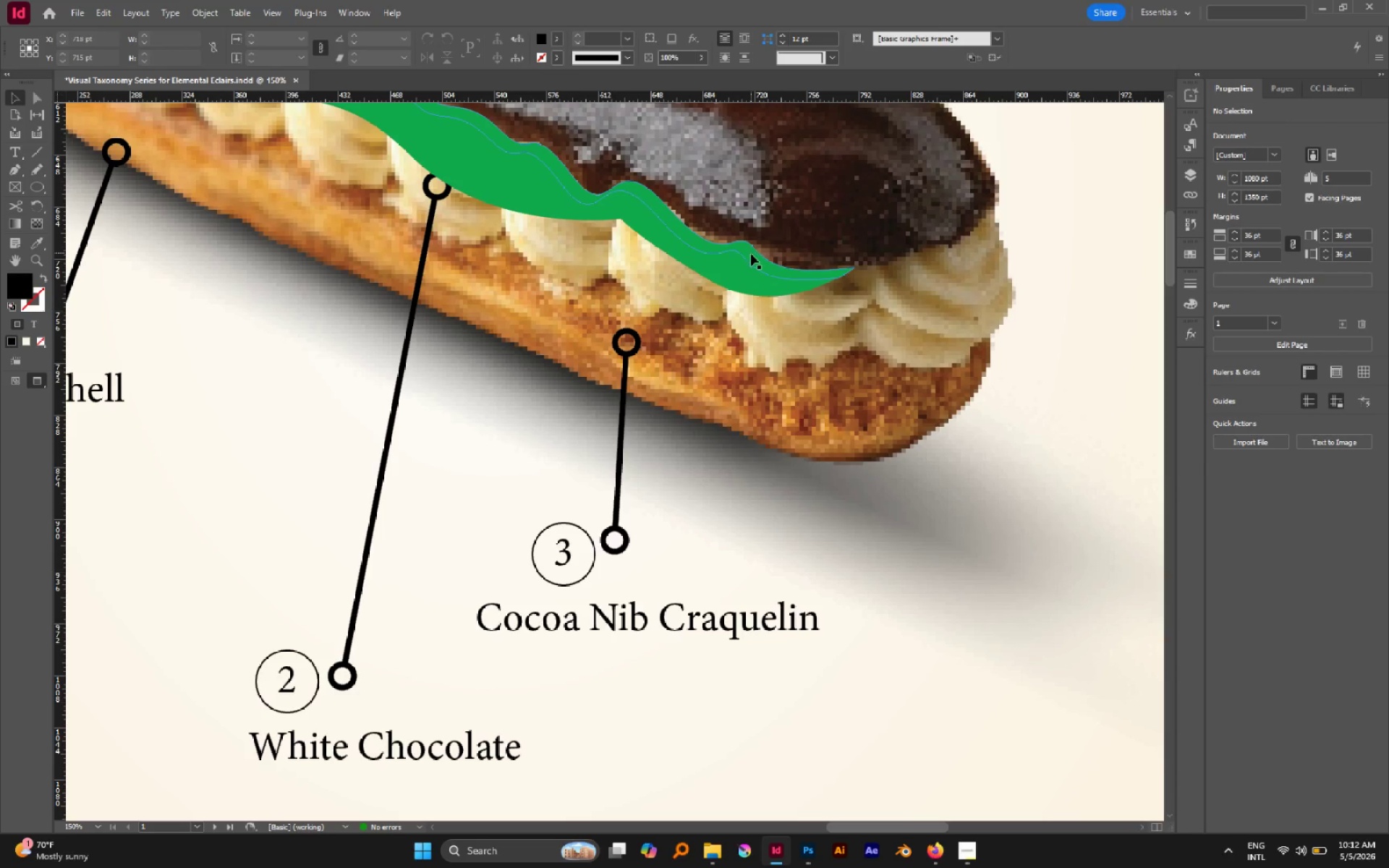 
left_click([751, 254])
 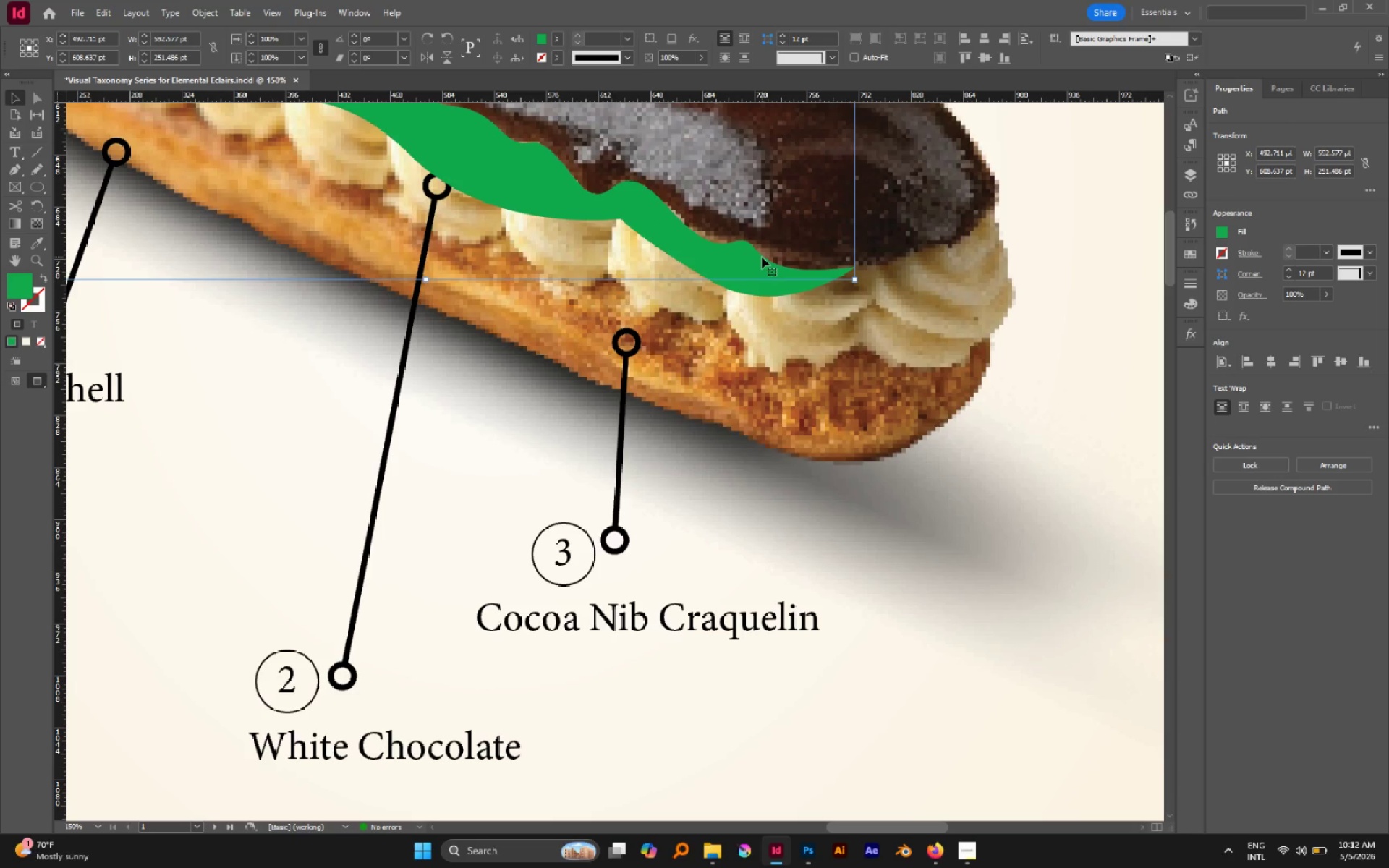 
key(Shift+ArrowUp)
 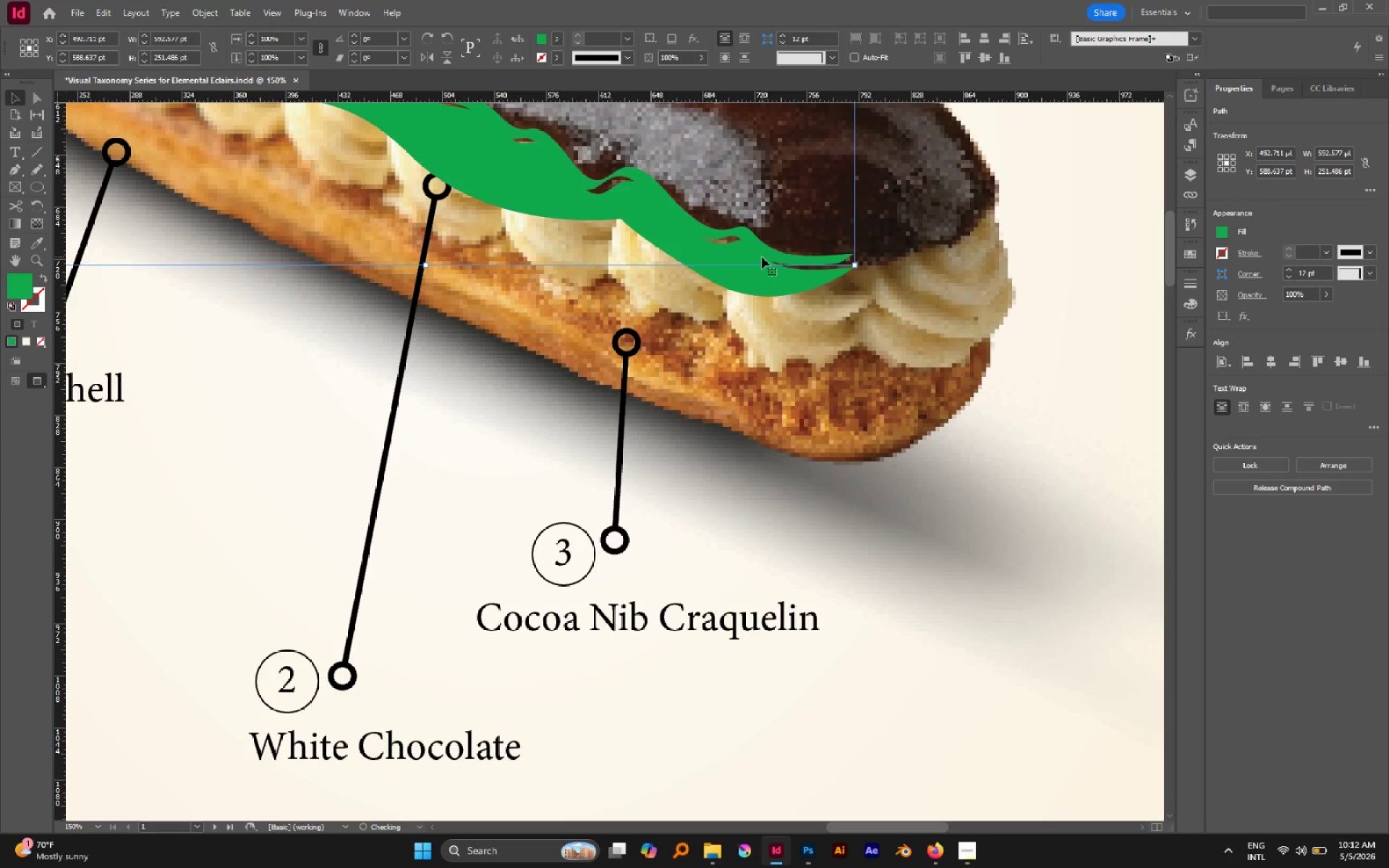 
key(Shift+ArrowUp)
 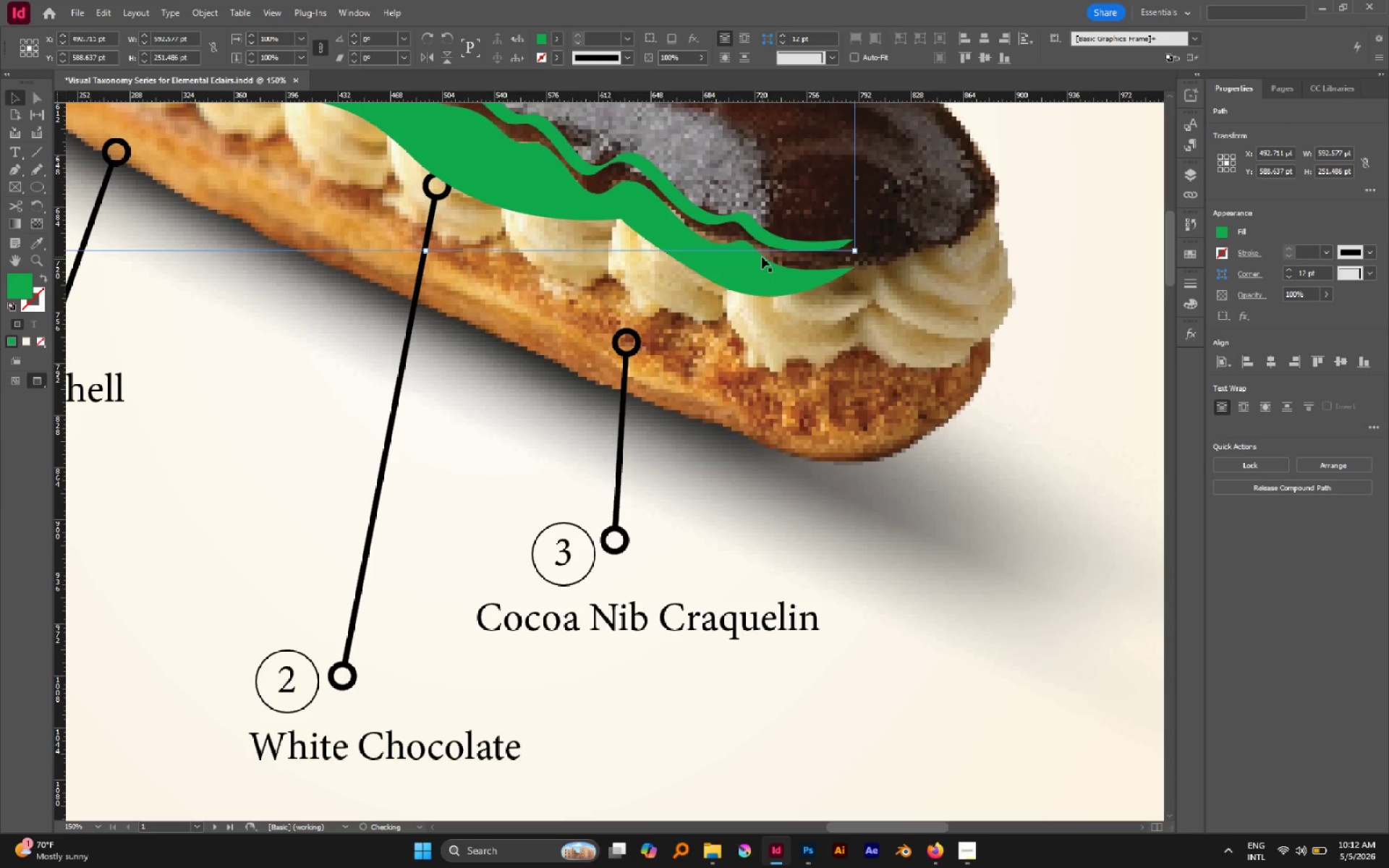 
key(Shift+ArrowDown)
 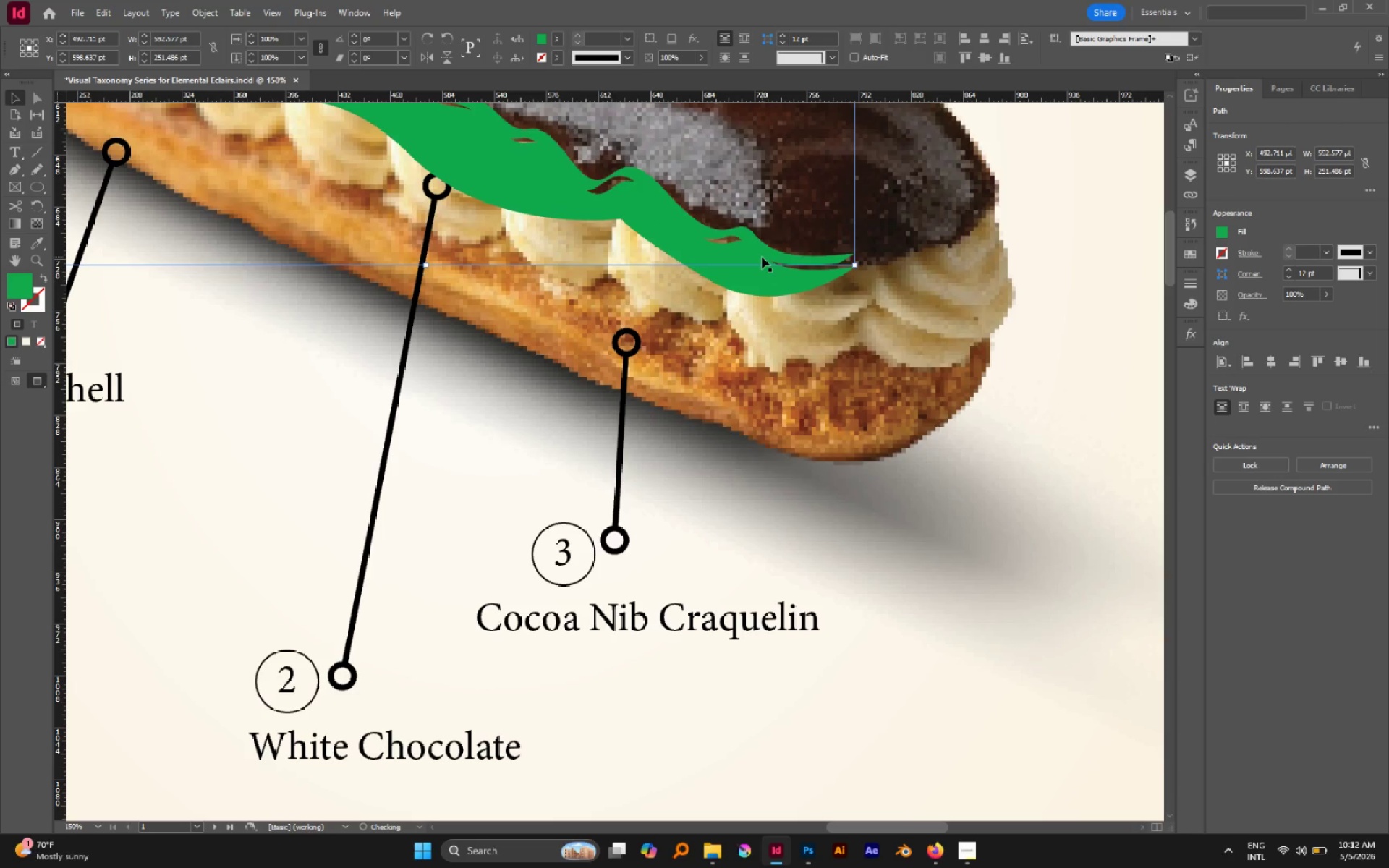 
key(Shift+ArrowDown)
 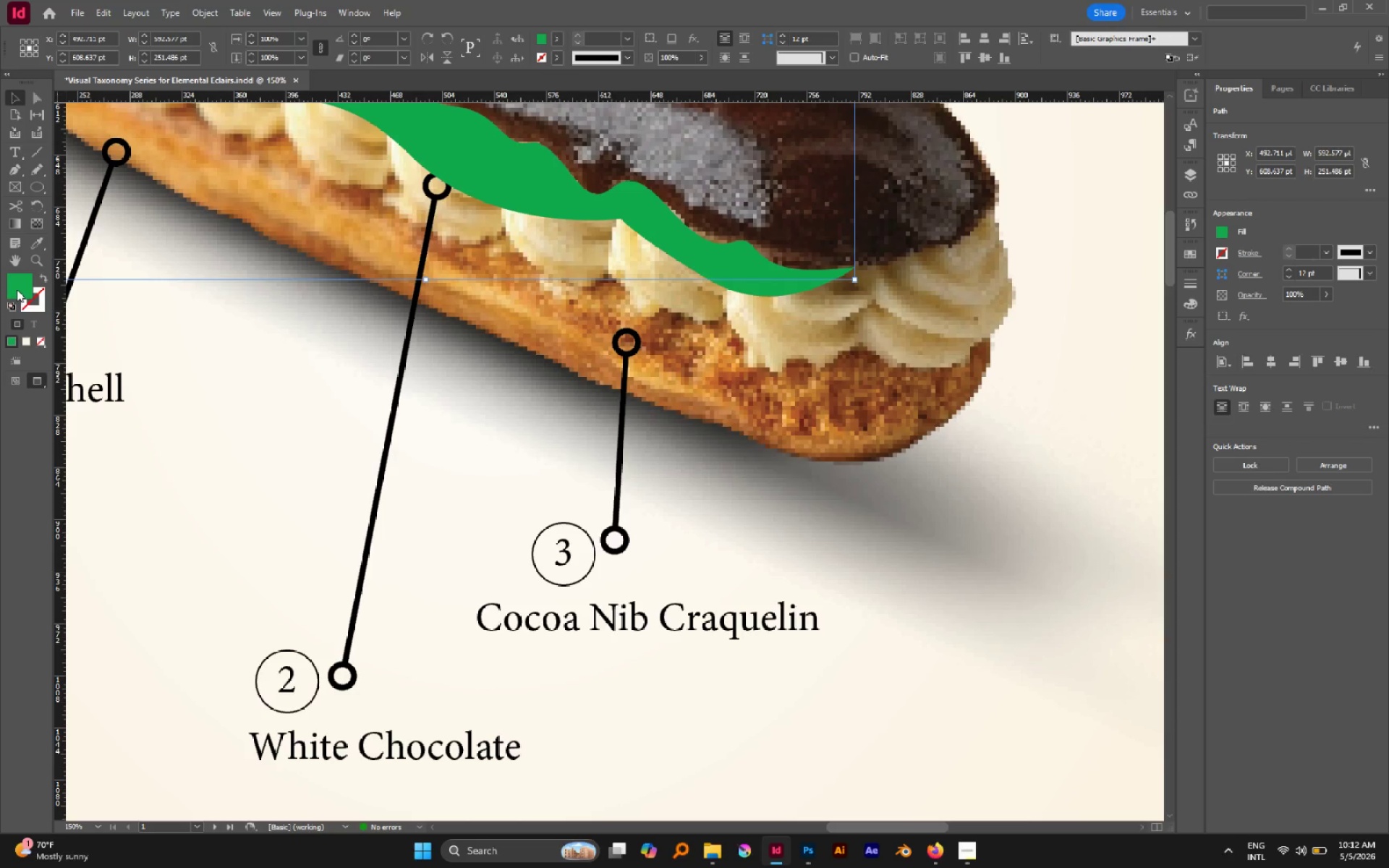 
double_click([17, 289])
 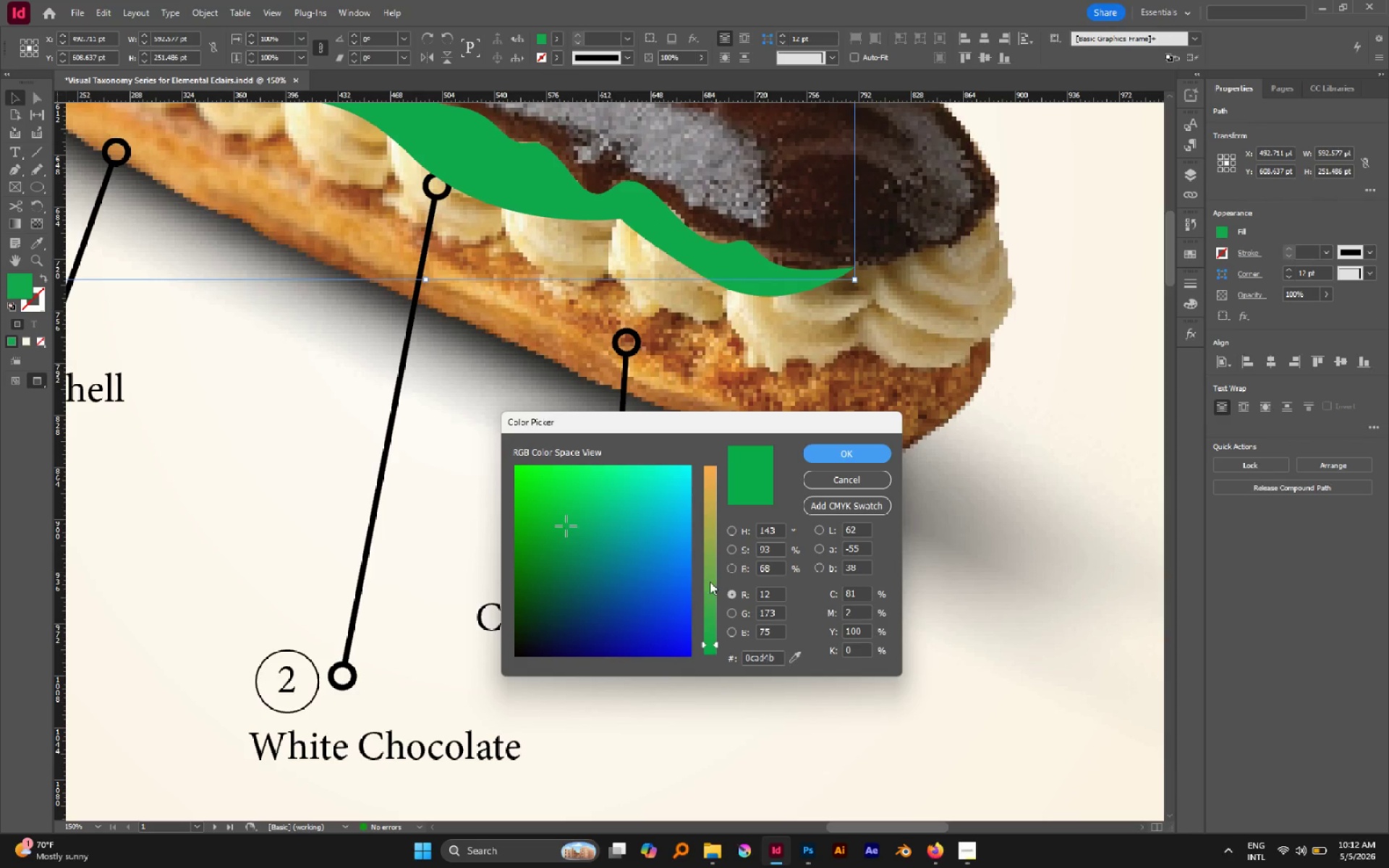 
left_click([743, 536])
 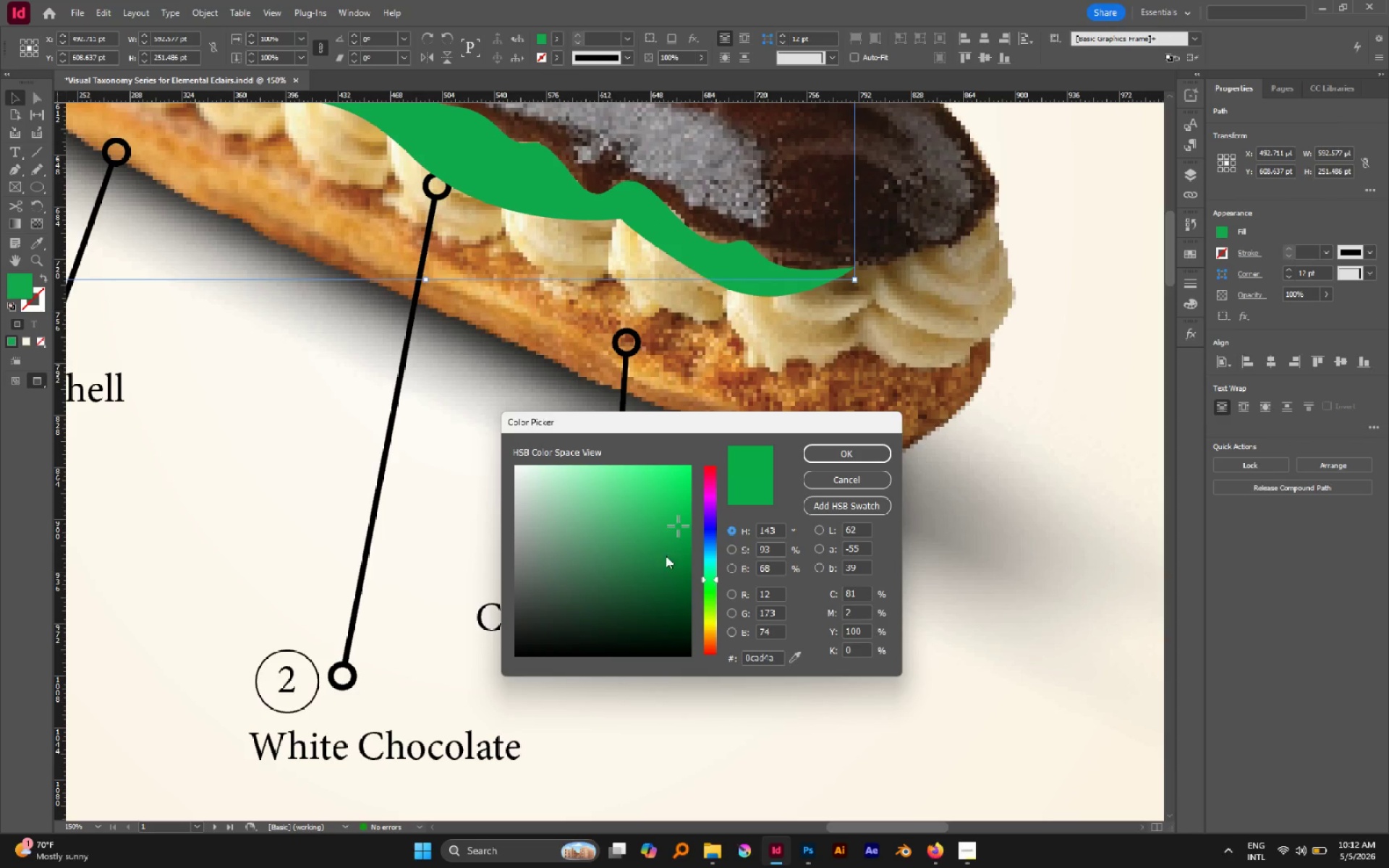 
left_click([682, 555])
 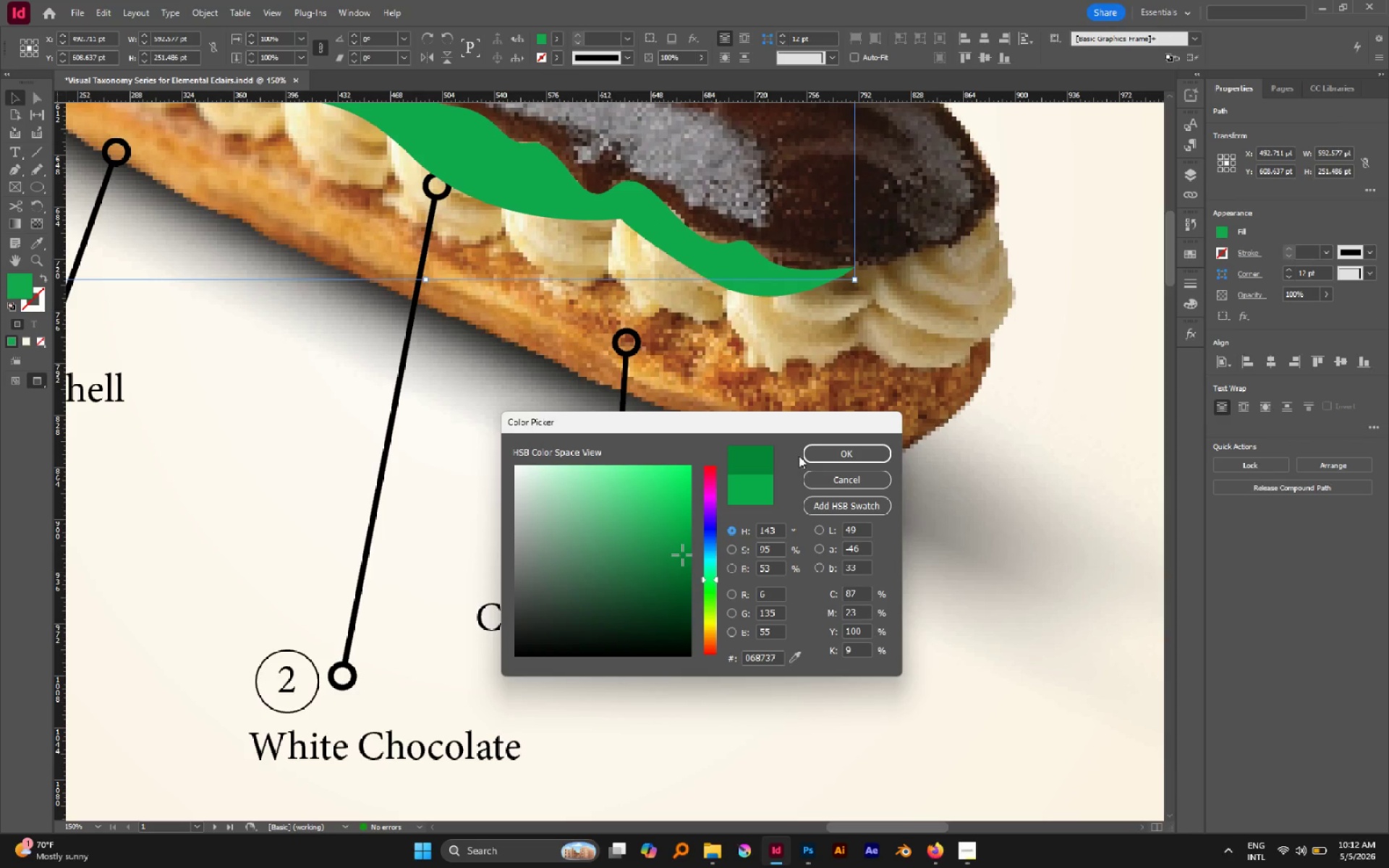 
left_click([804, 457])
 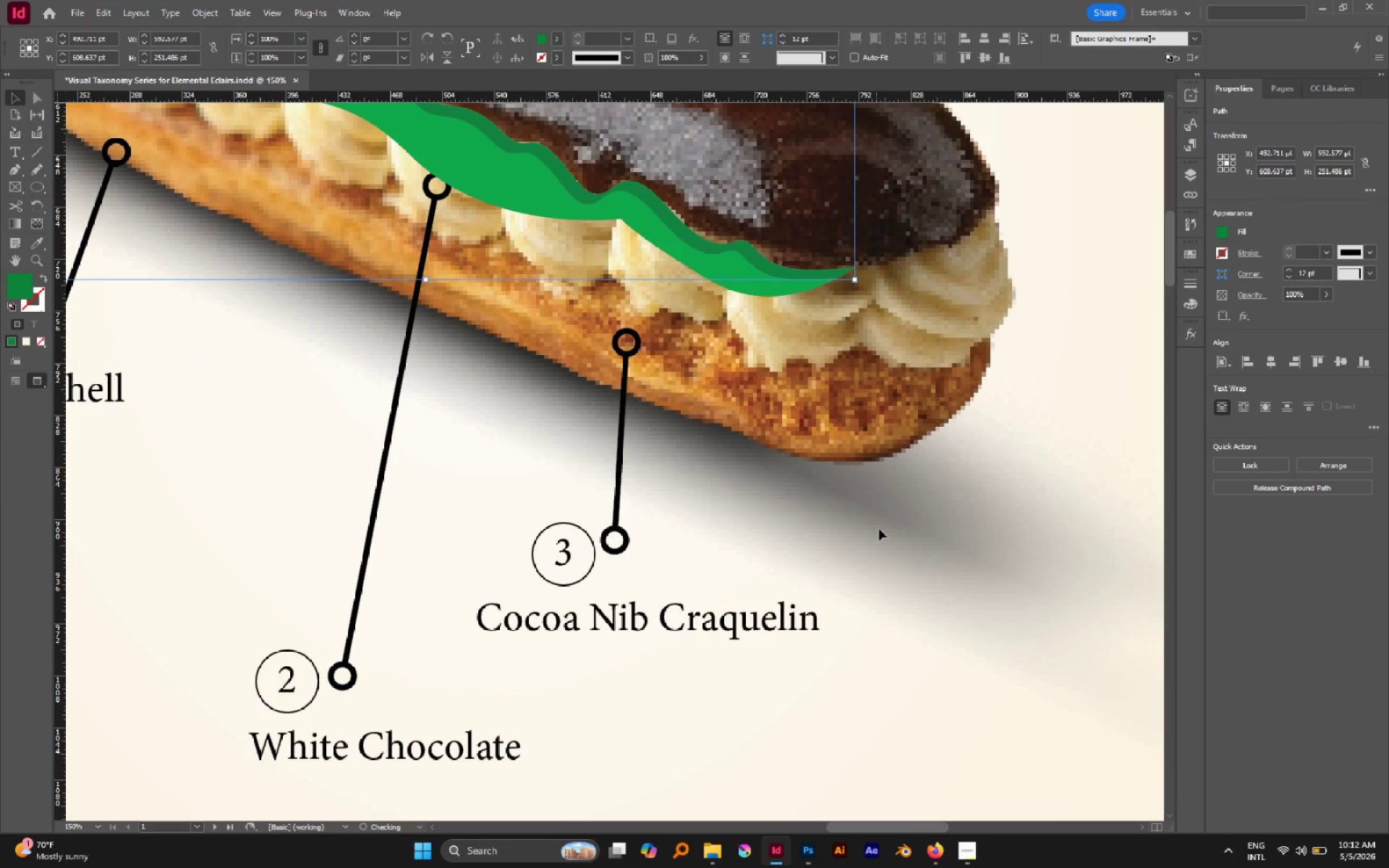 
left_click([880, 527])
 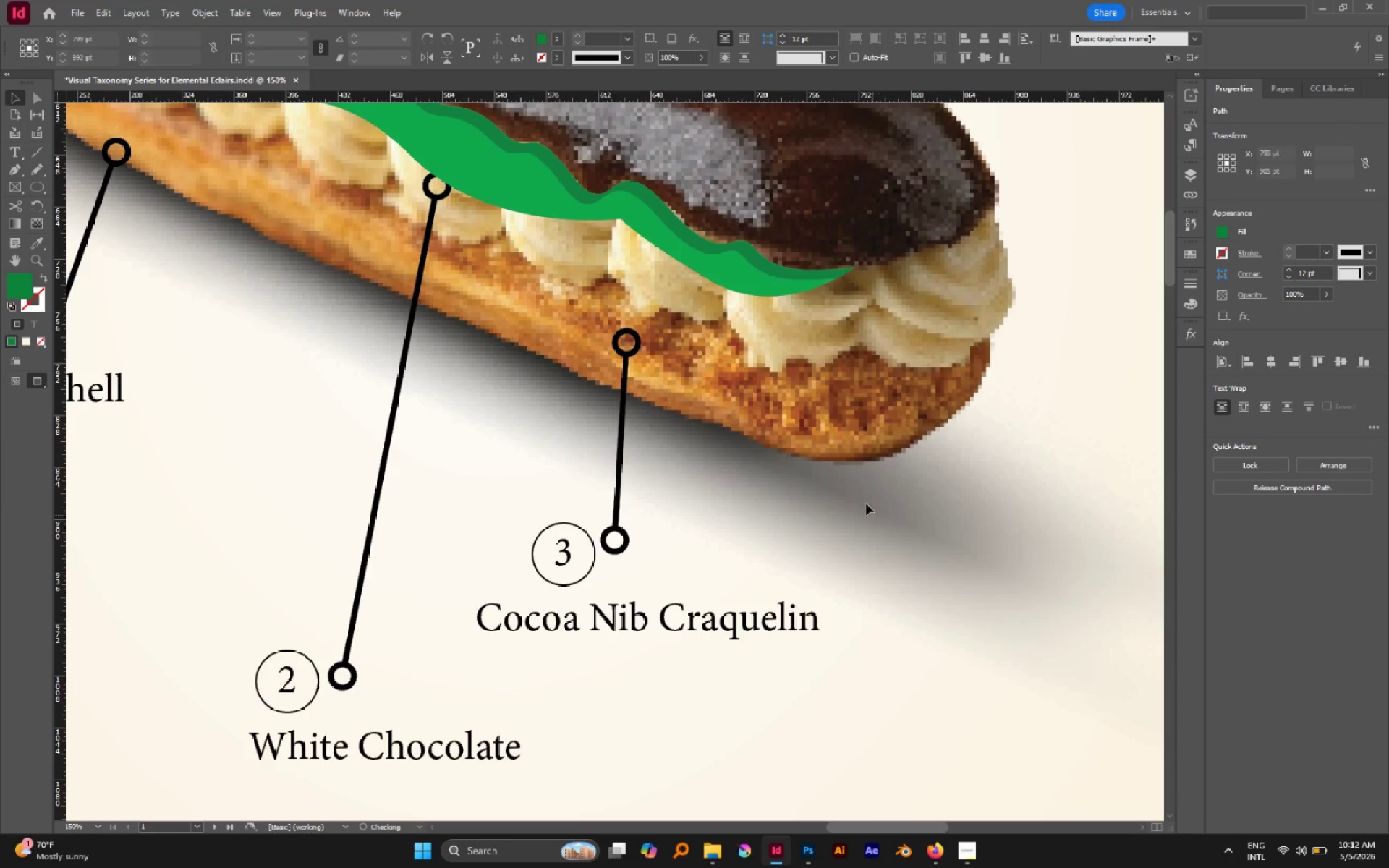 
hold_key(key=AltLeft, duration=0.64)
scroll: coordinate [859, 492], scroll_direction: down, amount: 3.0
 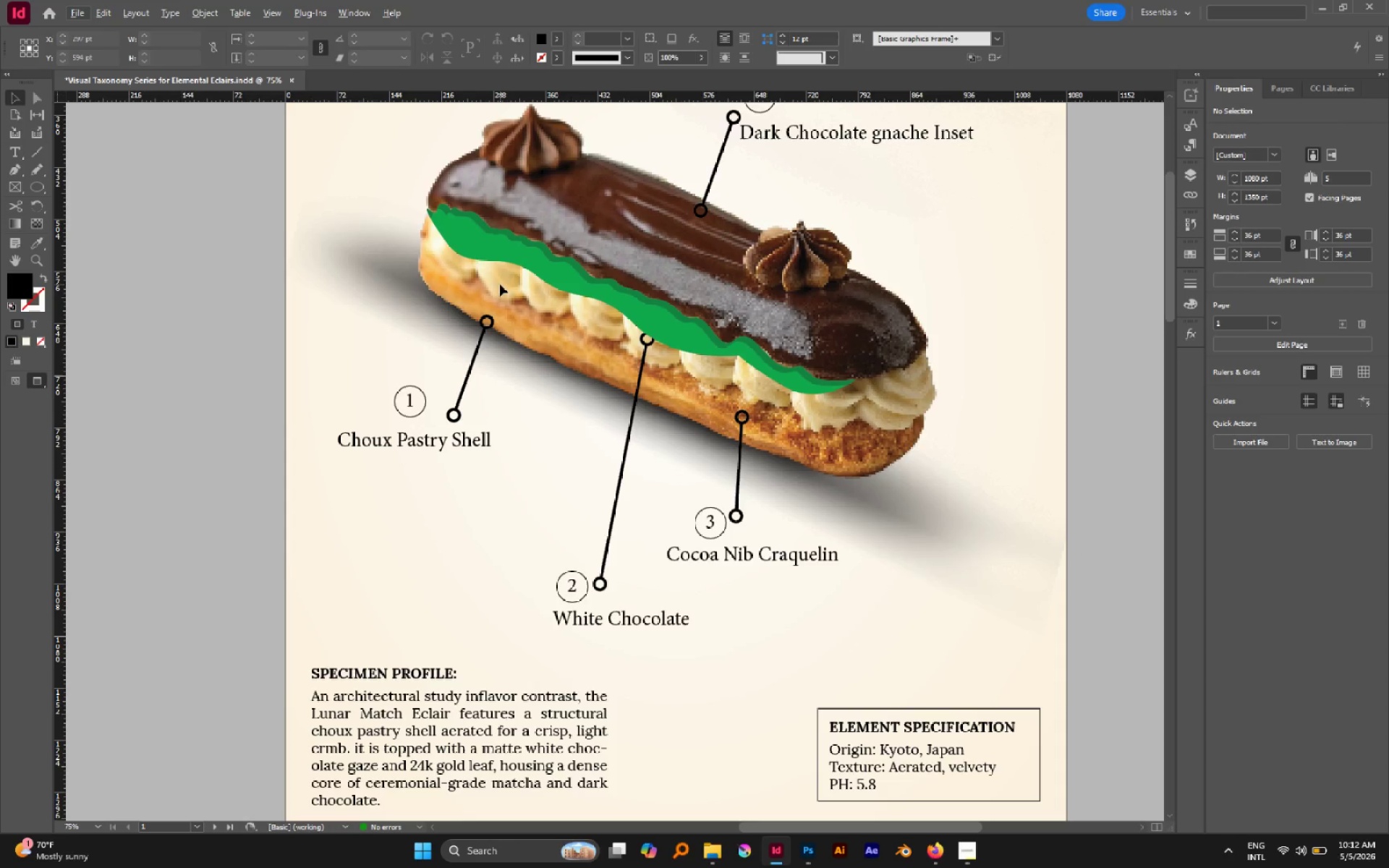 
left_click([500, 256])
 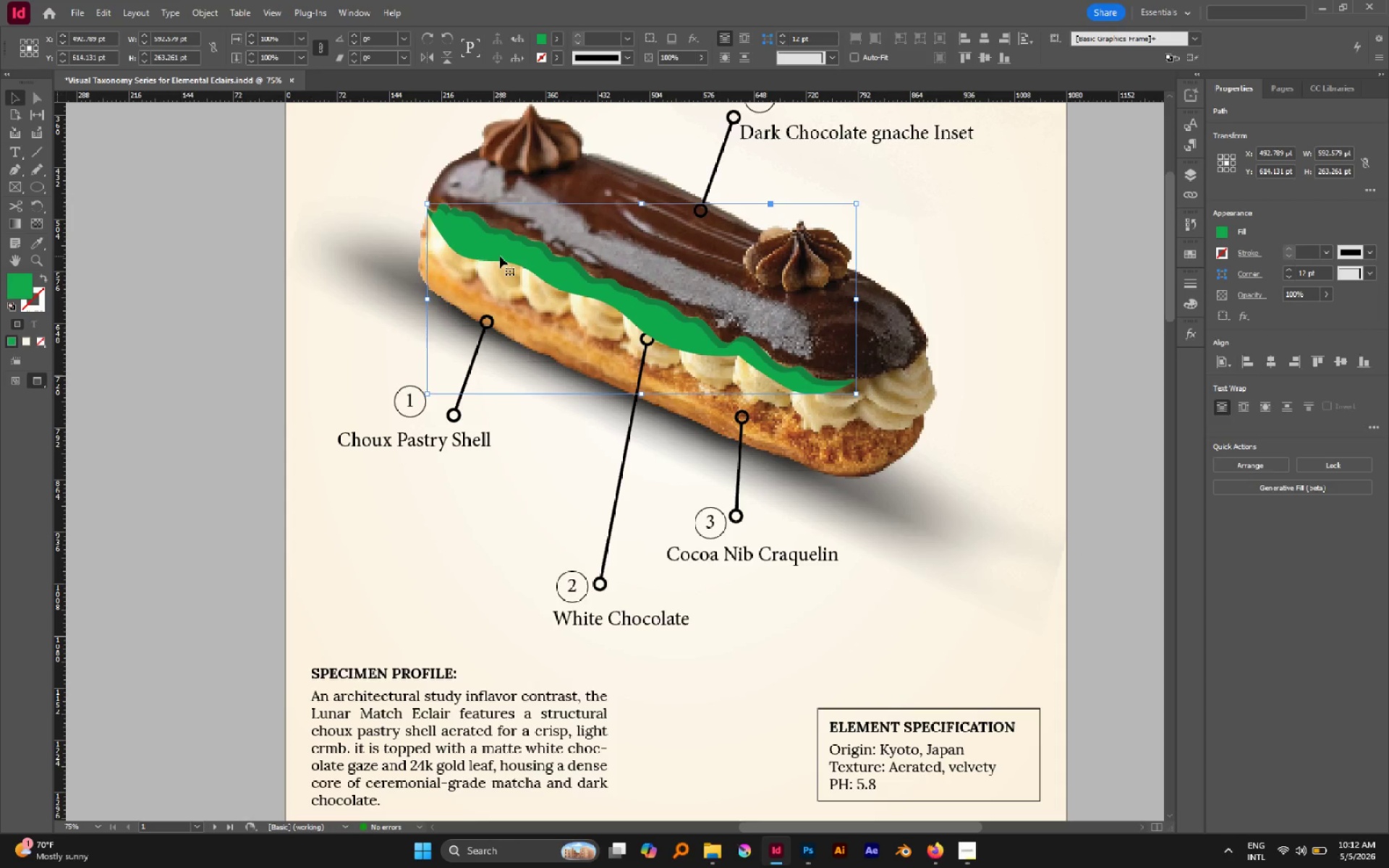 
key(A)
 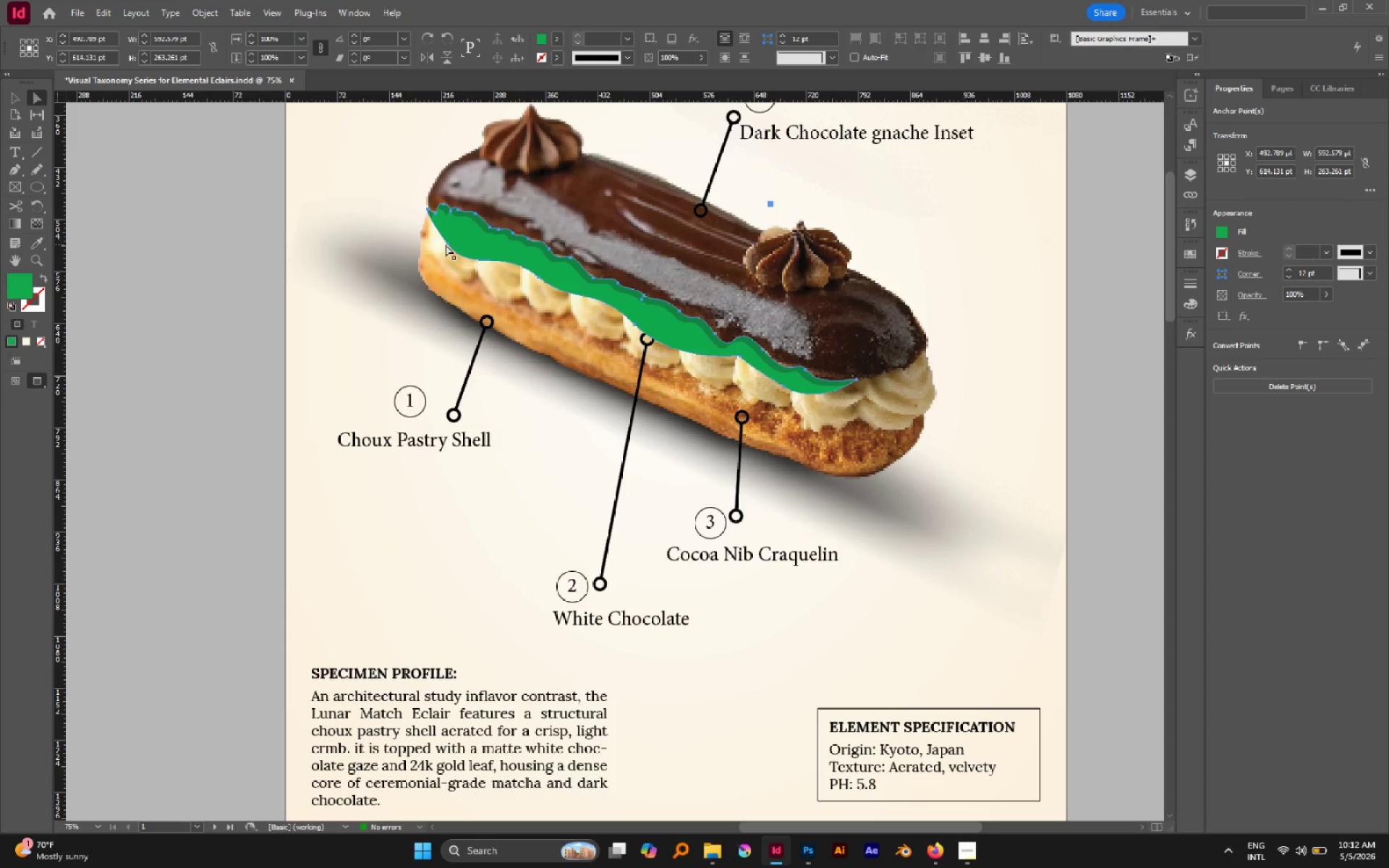 
left_click([446, 244])
 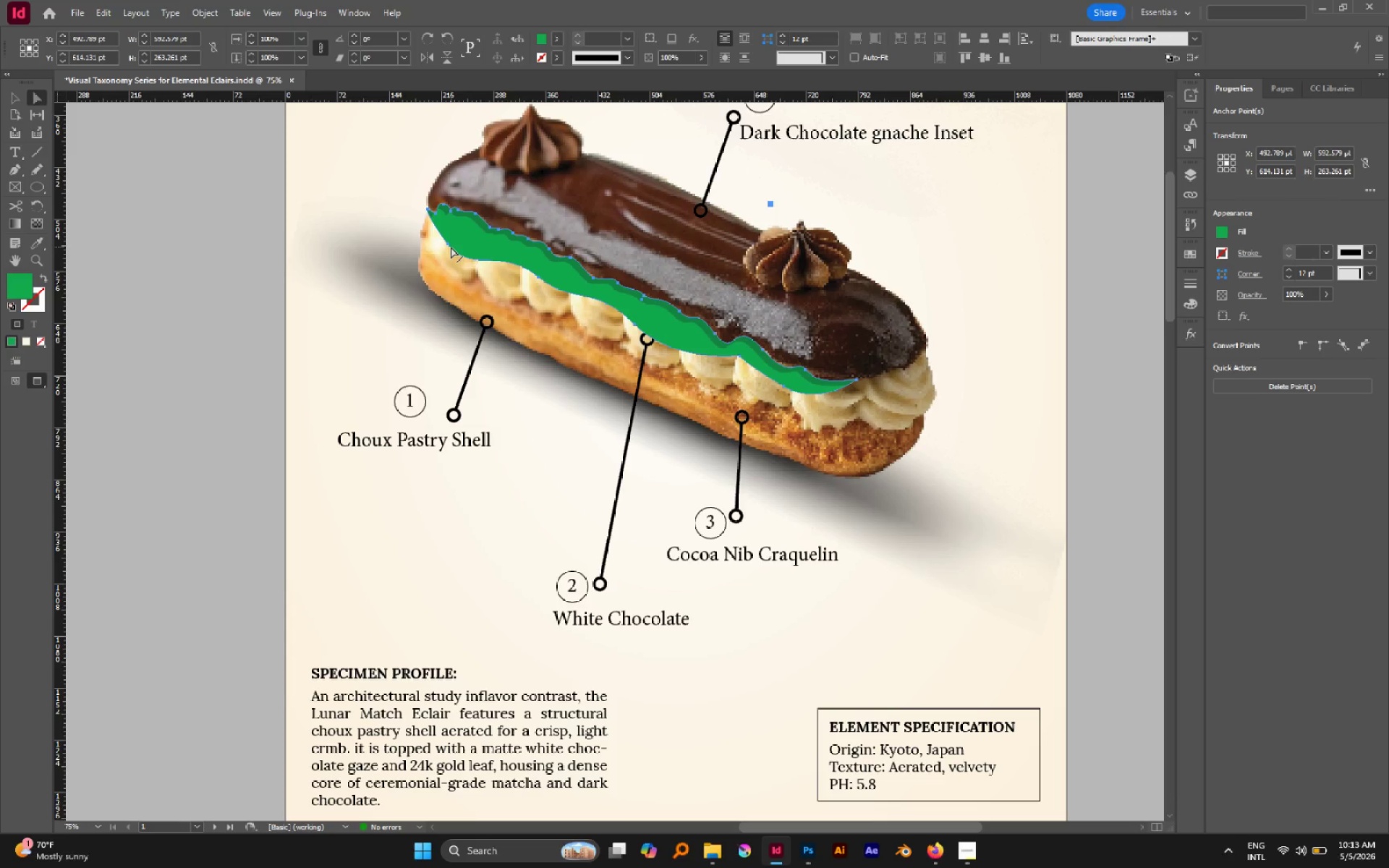 
left_click([448, 246])
 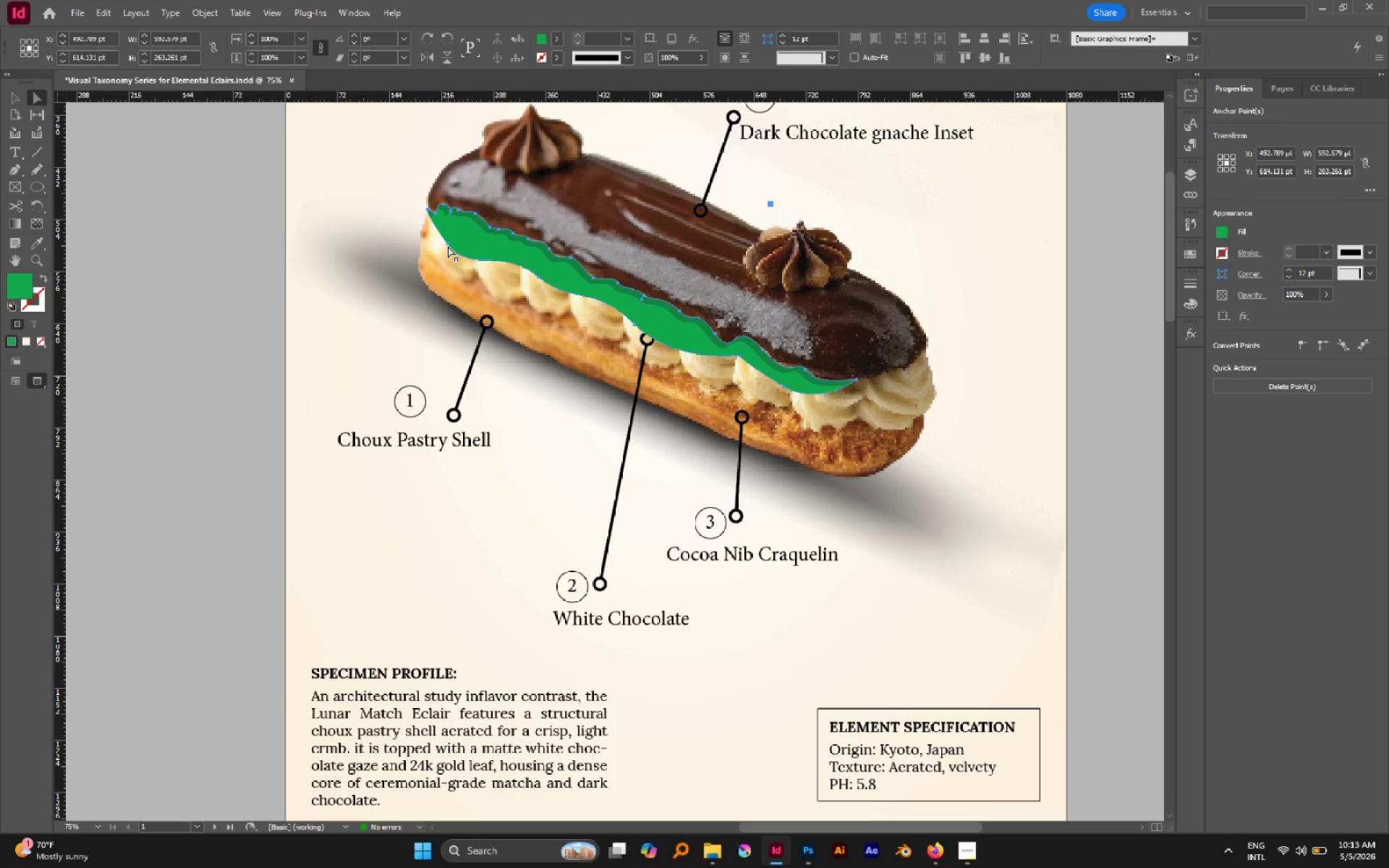 
left_click([449, 245])
 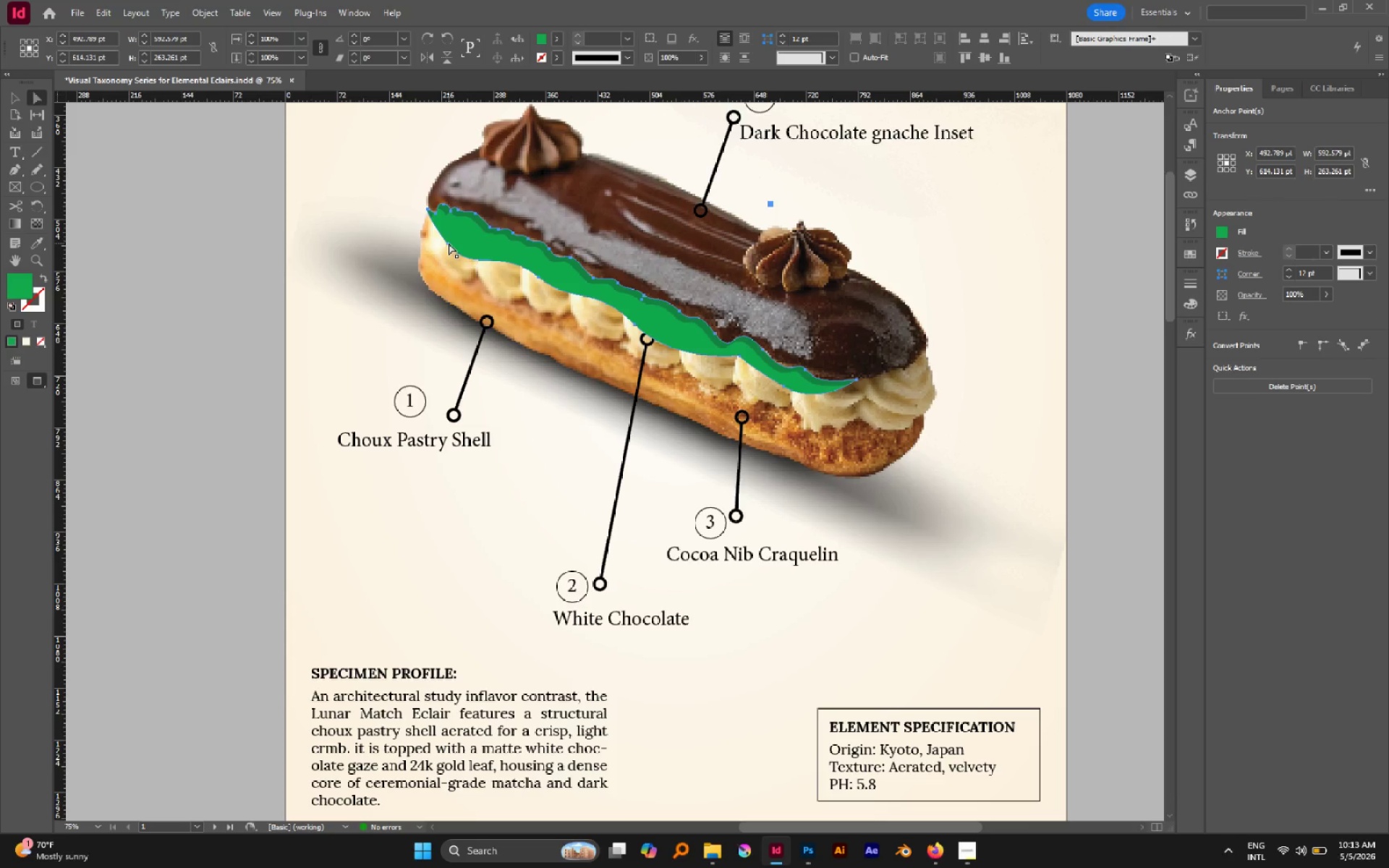 
left_click([449, 243])
 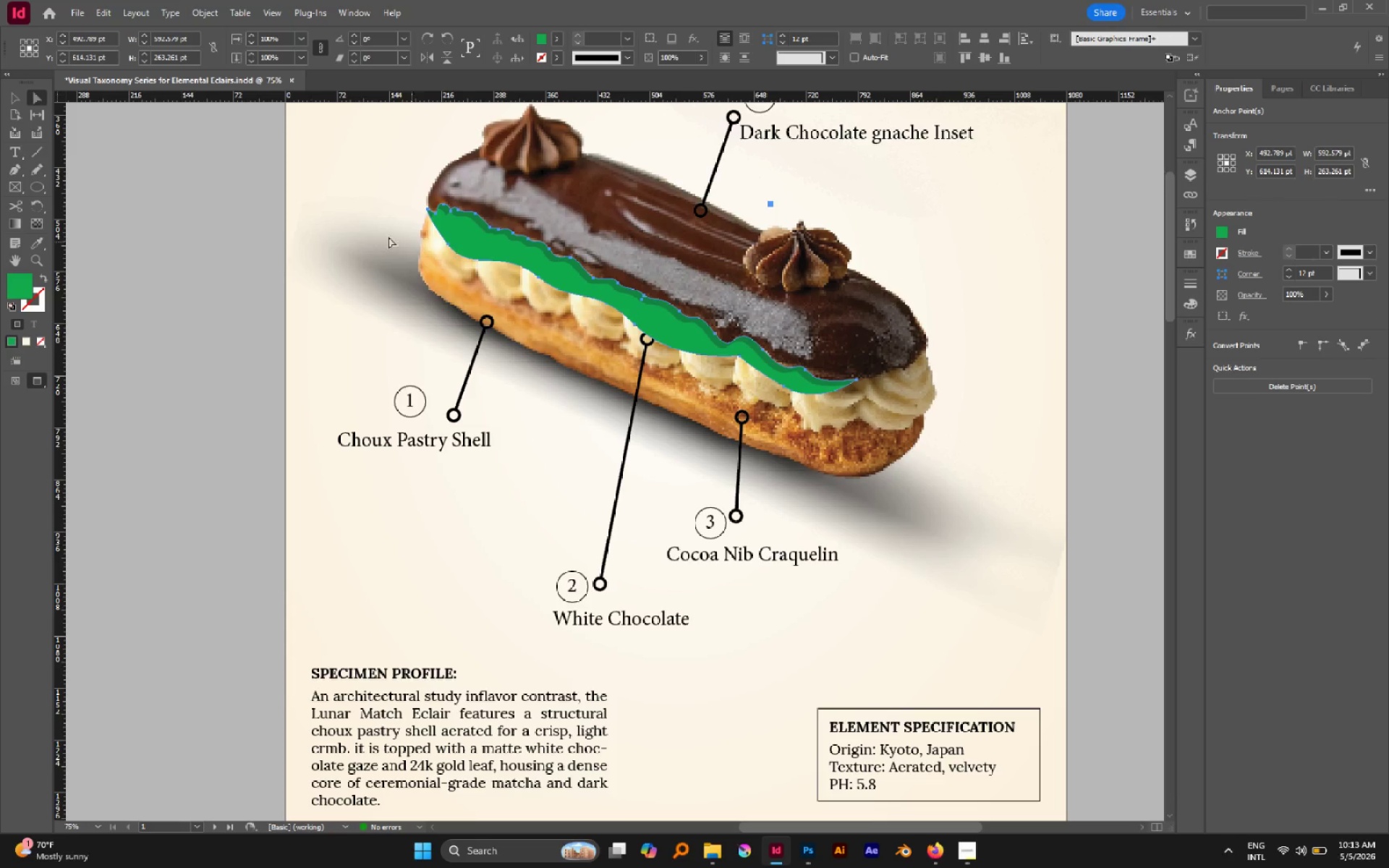 
double_click([388, 236])
 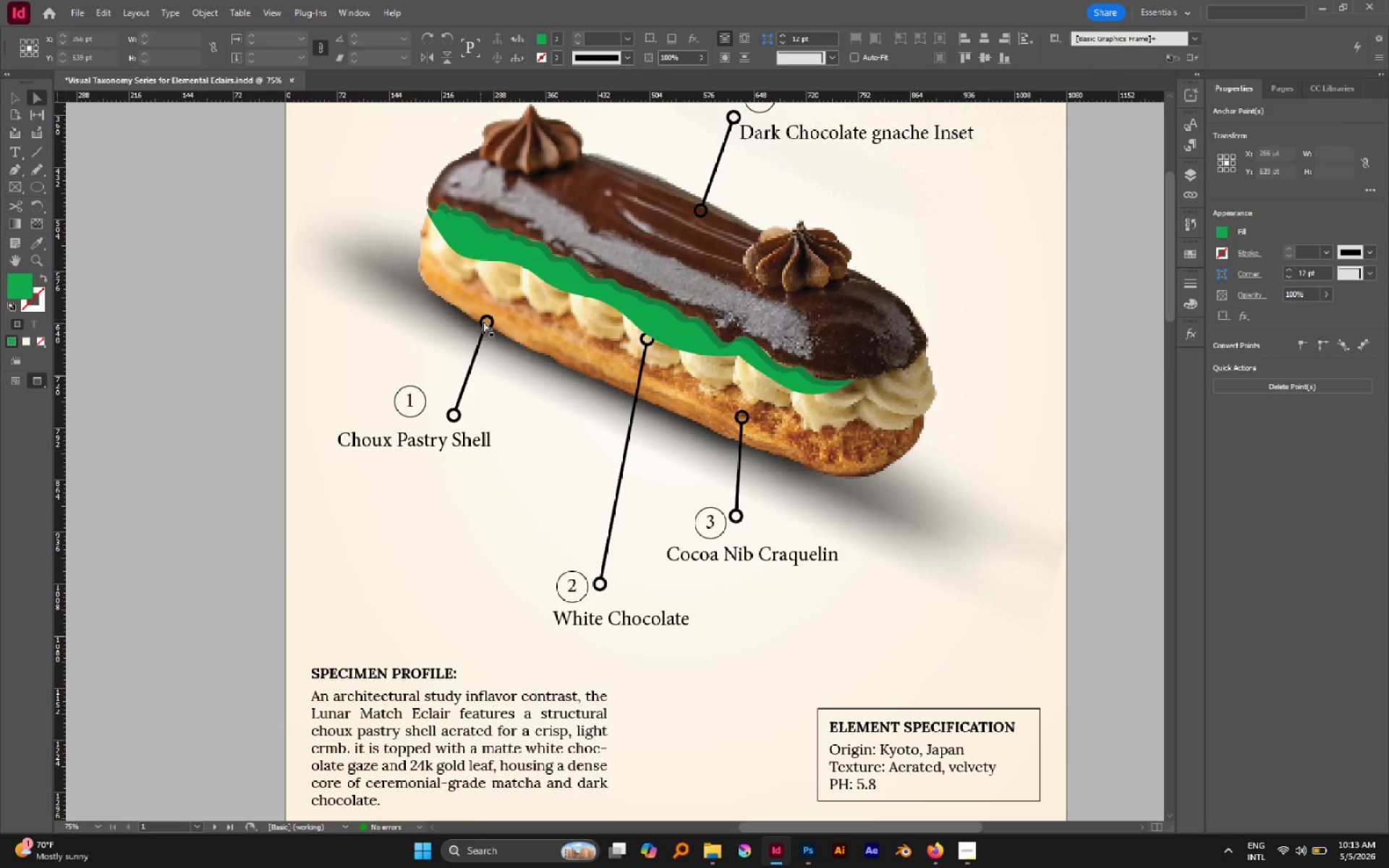 
hold_key(key=AltLeft, duration=0.44)
scroll: coordinate [483, 337], scroll_direction: down, amount: 4.0
 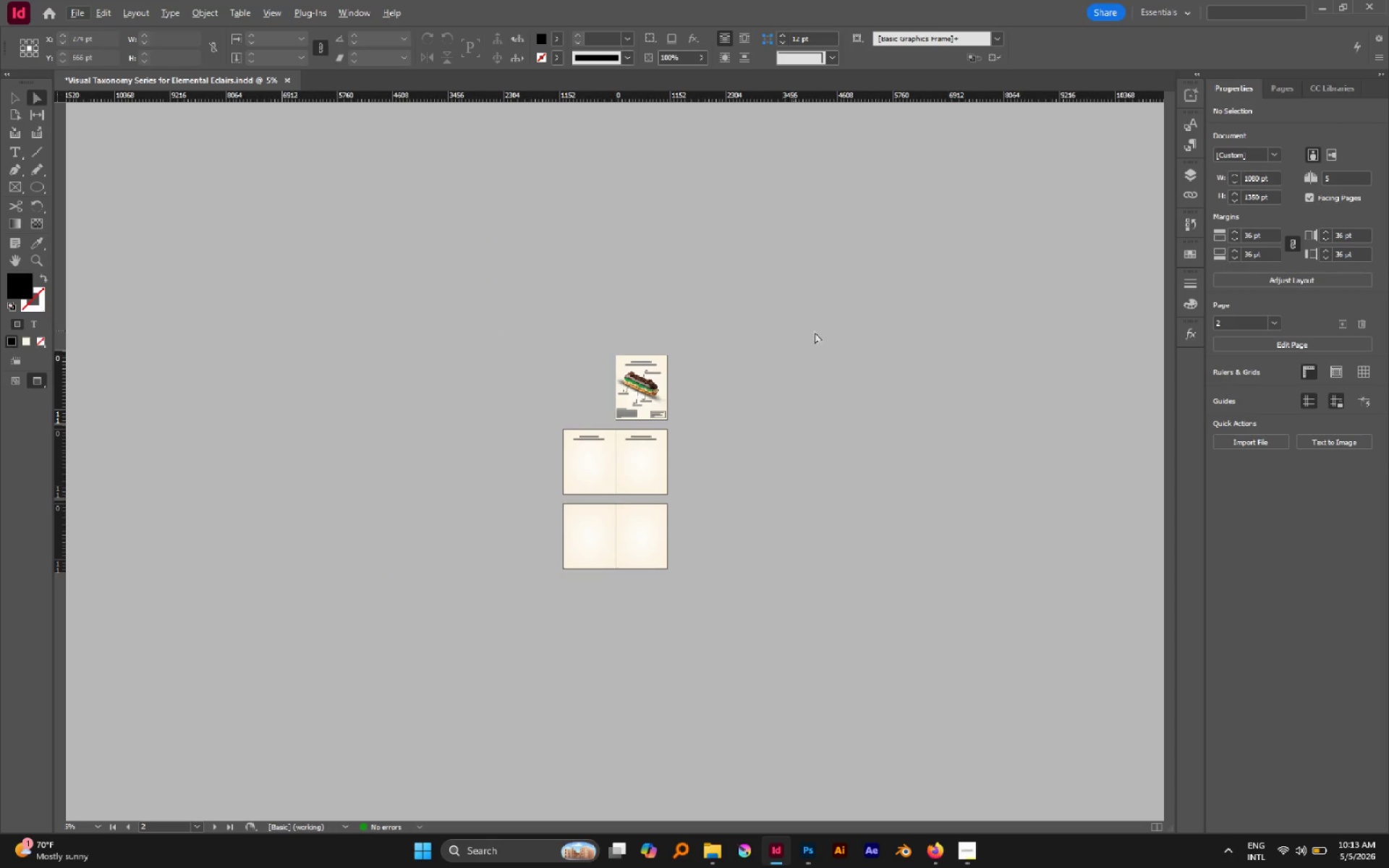 
hold_key(key=AltLeft, duration=0.62)
scroll: coordinate [673, 363], scroll_direction: up, amount: 1.0
 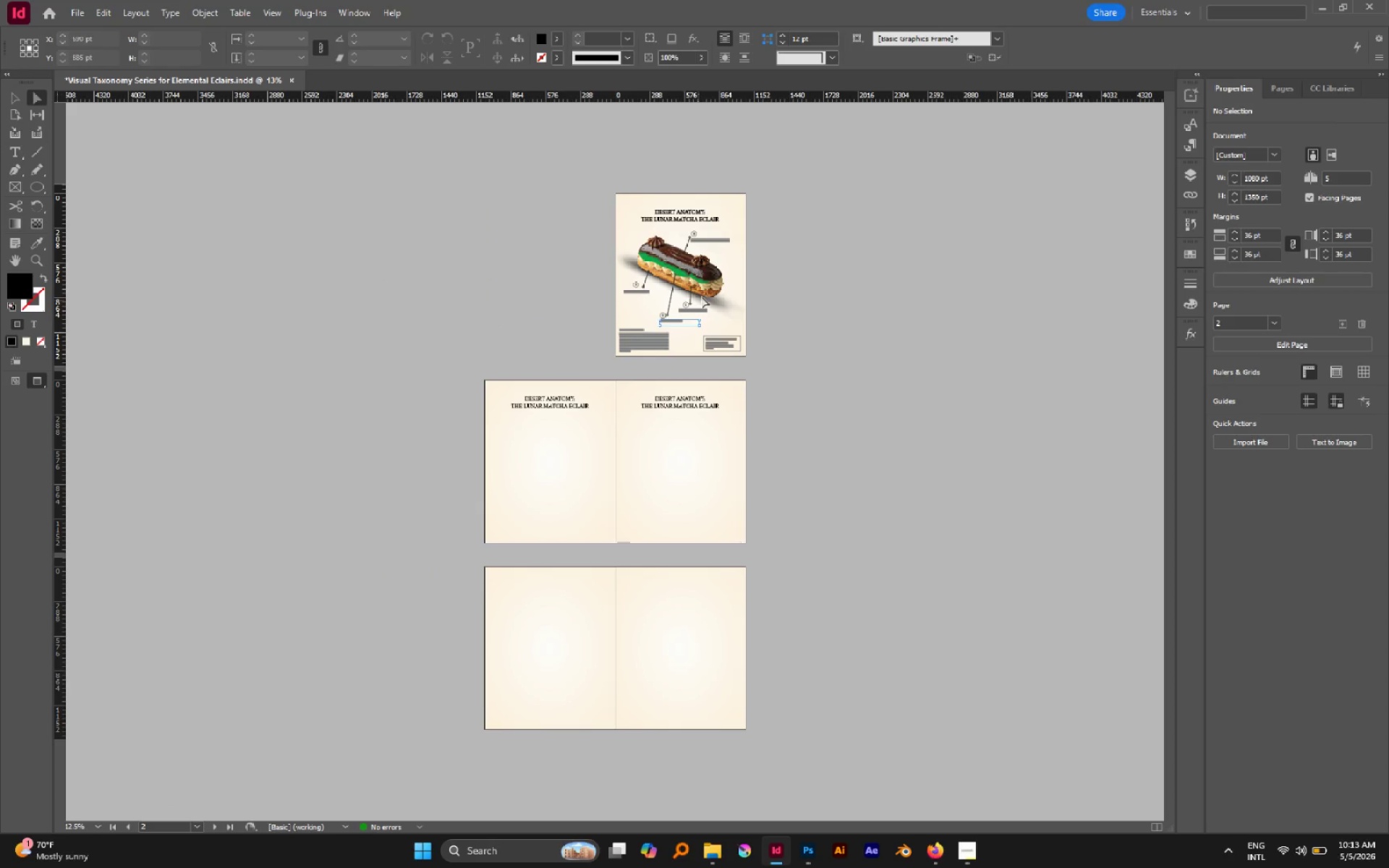 
hold_key(key=Space, duration=0.39)
 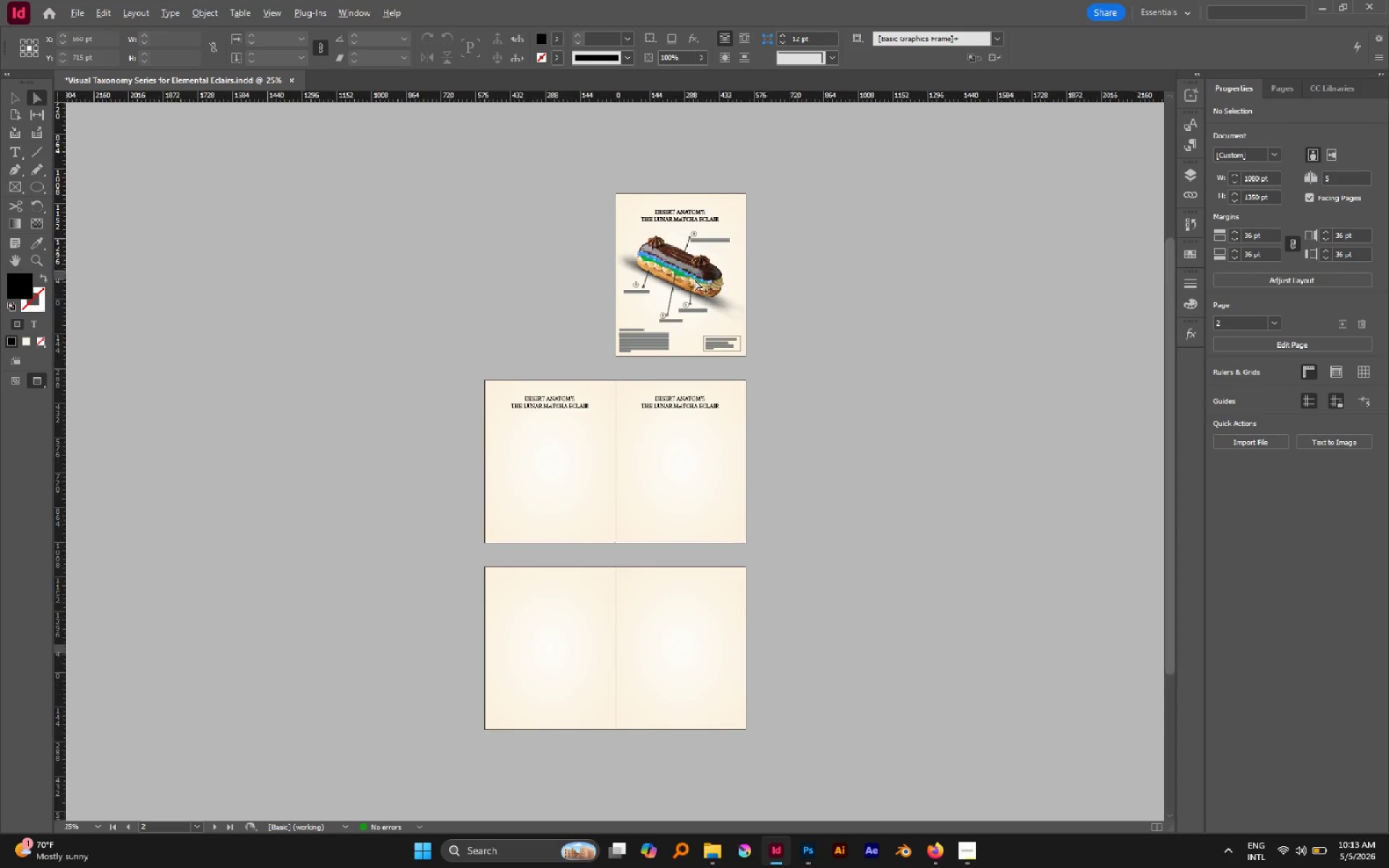 
left_click_drag(start_coordinate=[729, 292], to_coordinate=[709, 346])
 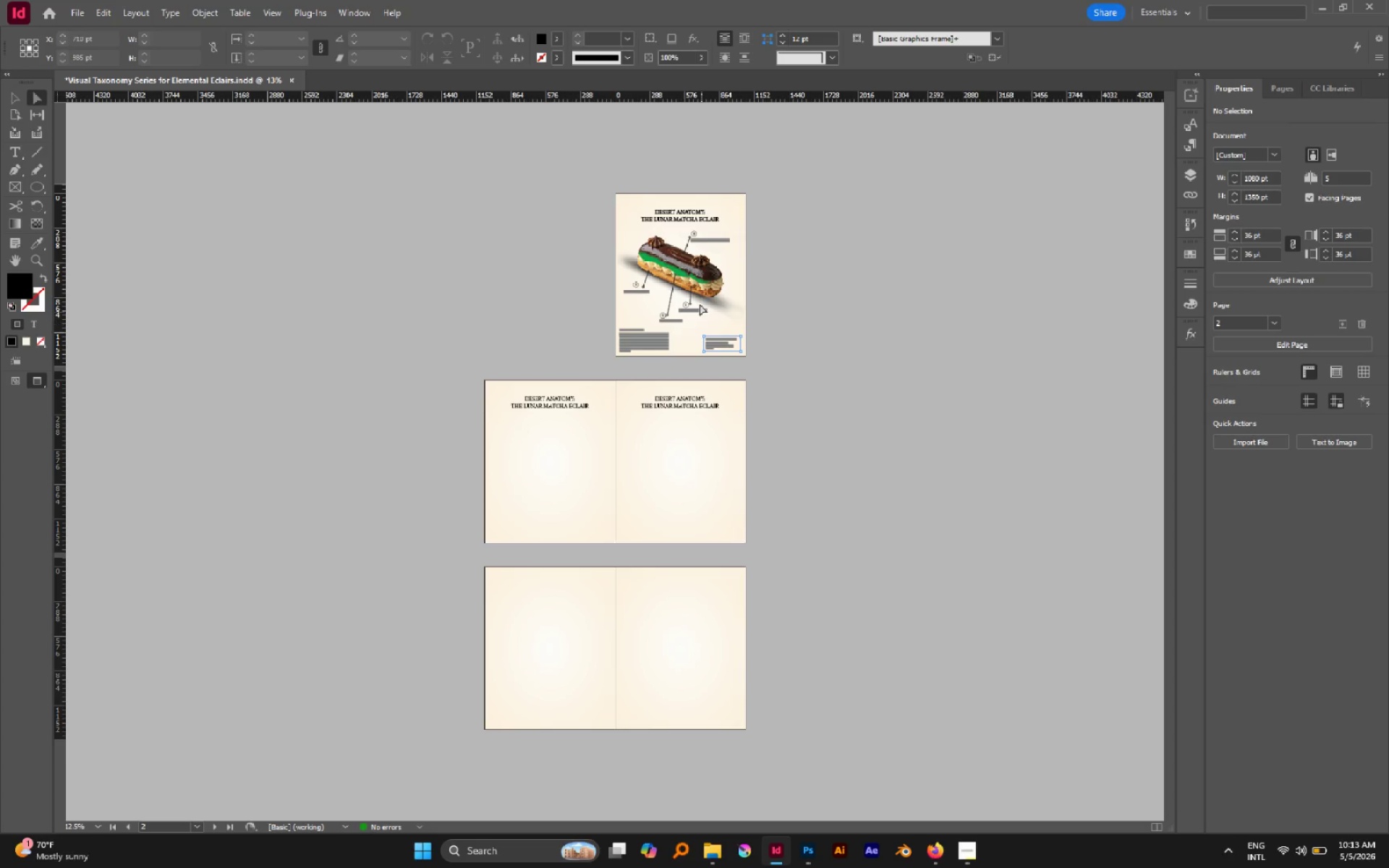 
hold_key(key=AltLeft, duration=0.53)
scroll: coordinate [694, 279], scroll_direction: up, amount: 2.0
 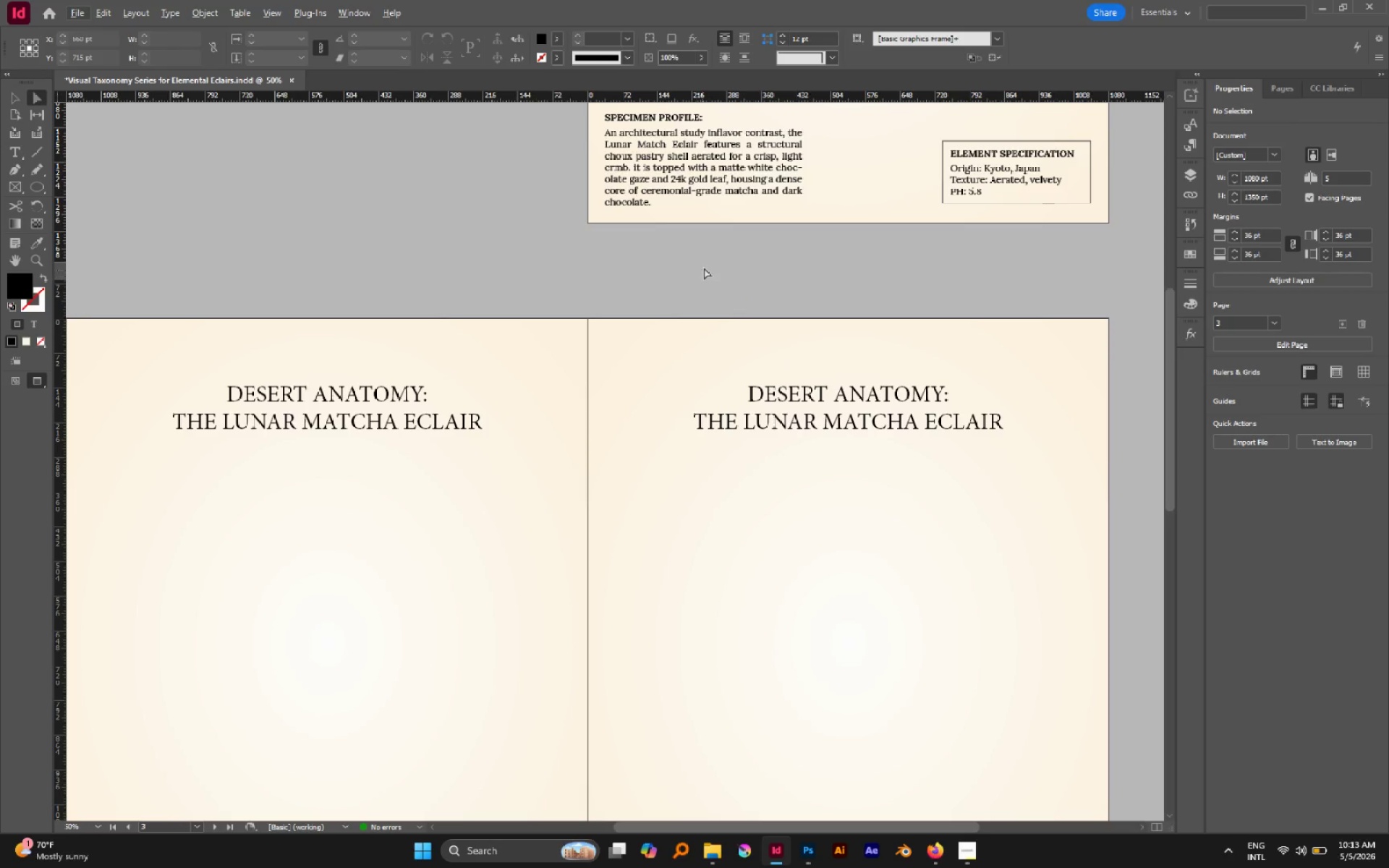 
hold_key(key=Space, duration=0.64)
 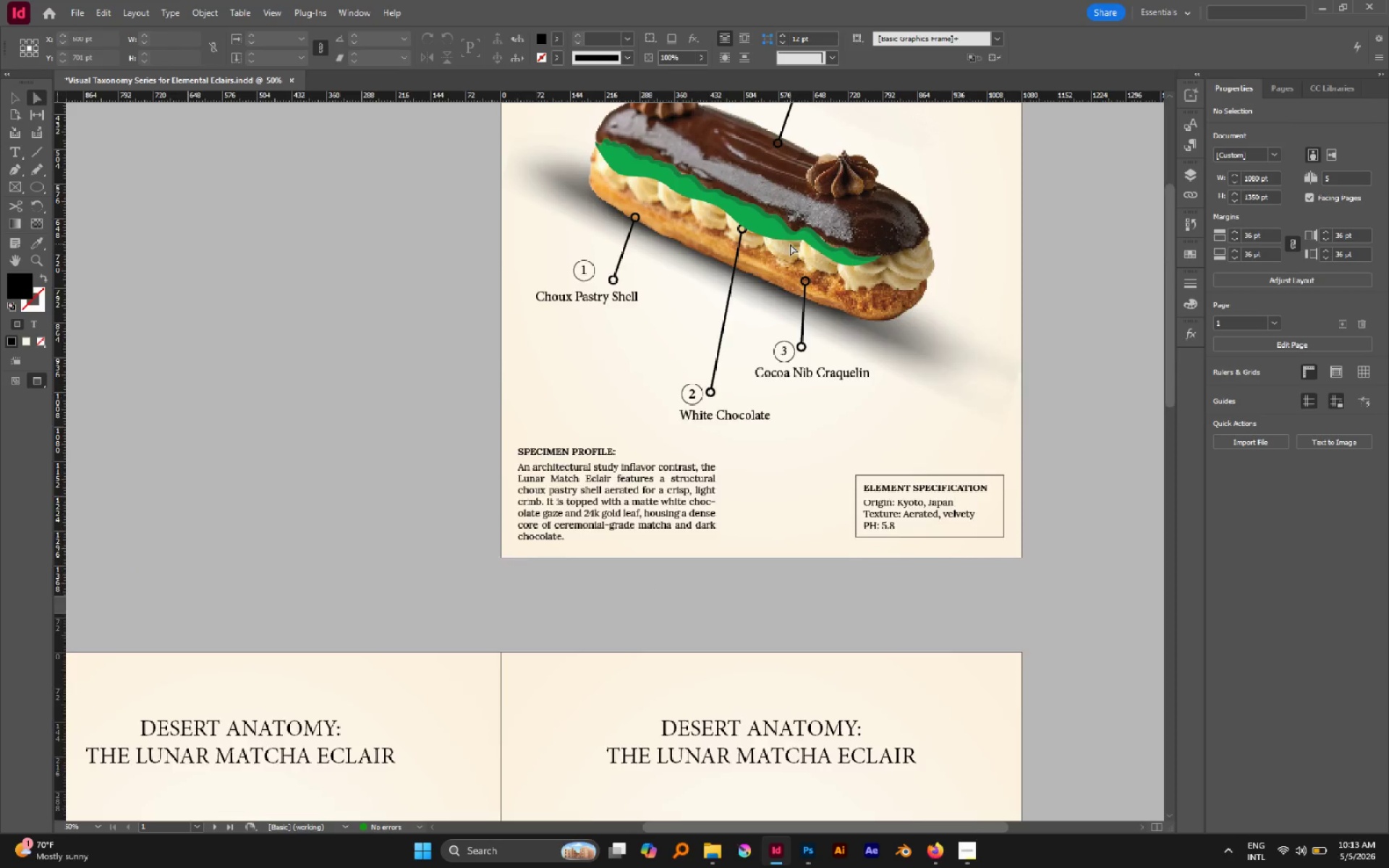 
left_click_drag(start_coordinate=[748, 251], to_coordinate=[661, 585])
 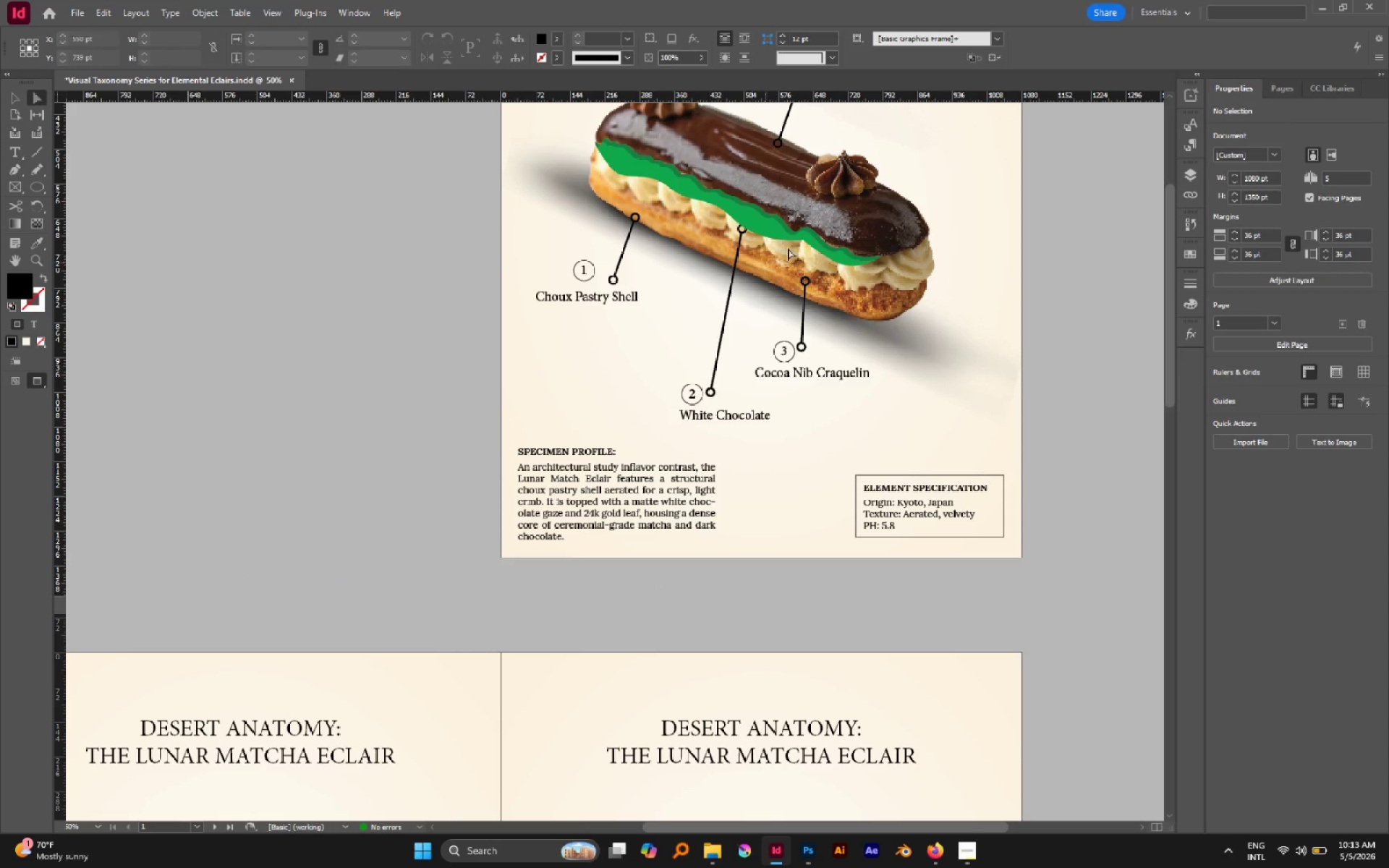 
scroll: coordinate [790, 244], scroll_direction: up, amount: 2.0
 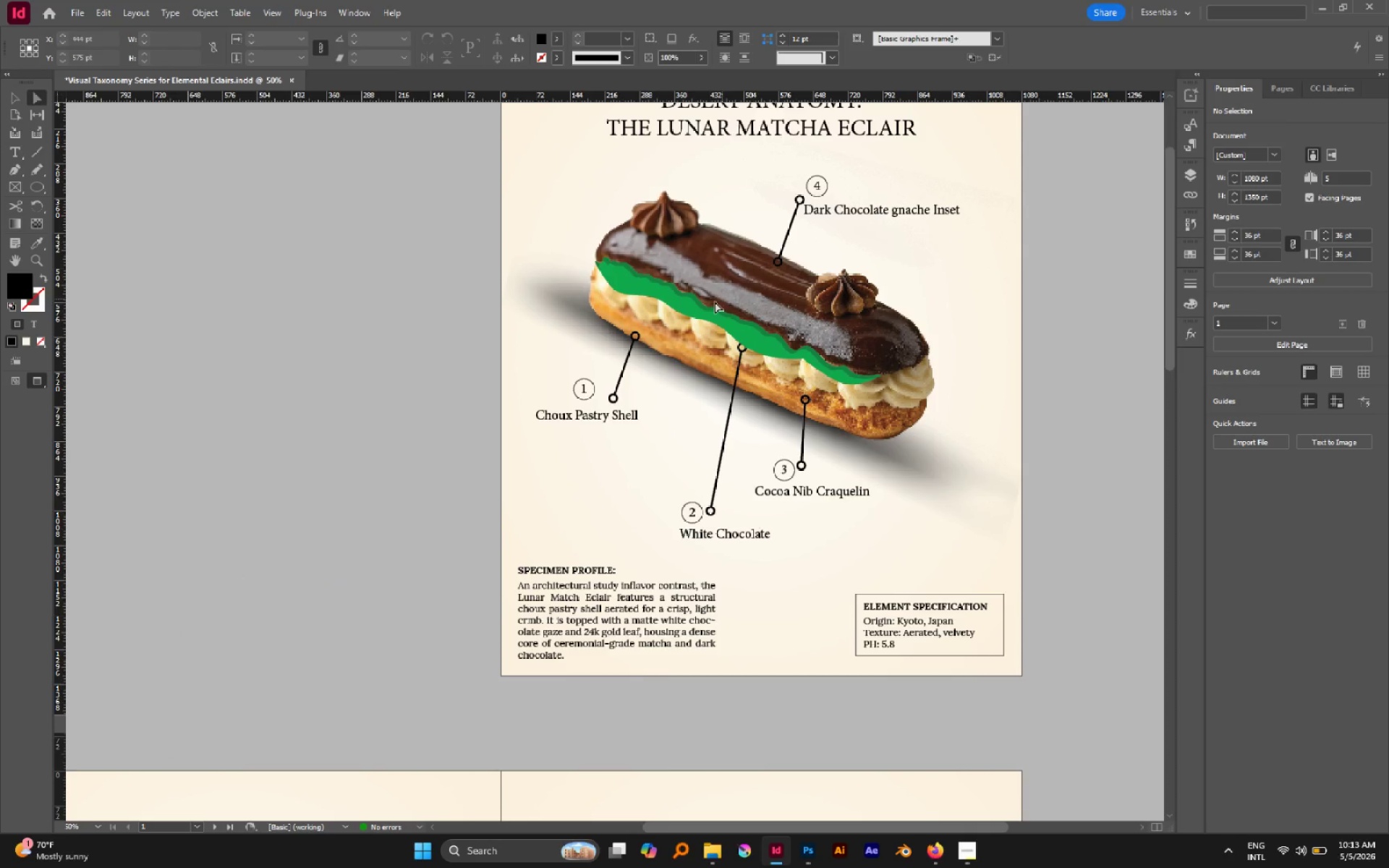 
hold_key(key=AltLeft, duration=0.58)
scroll: coordinate [733, 328], scroll_direction: up, amount: 1.0
 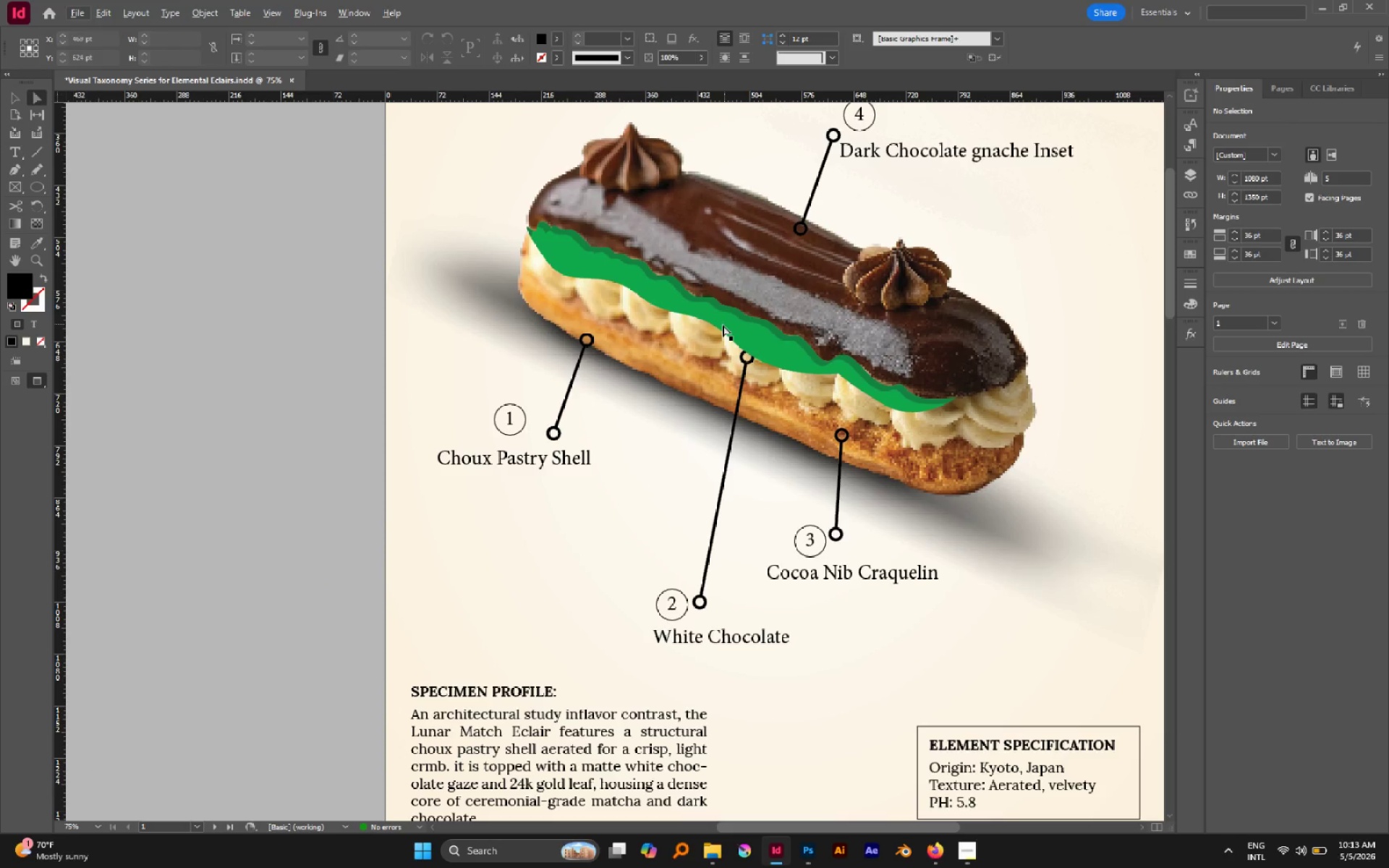 
left_click([723, 325])
 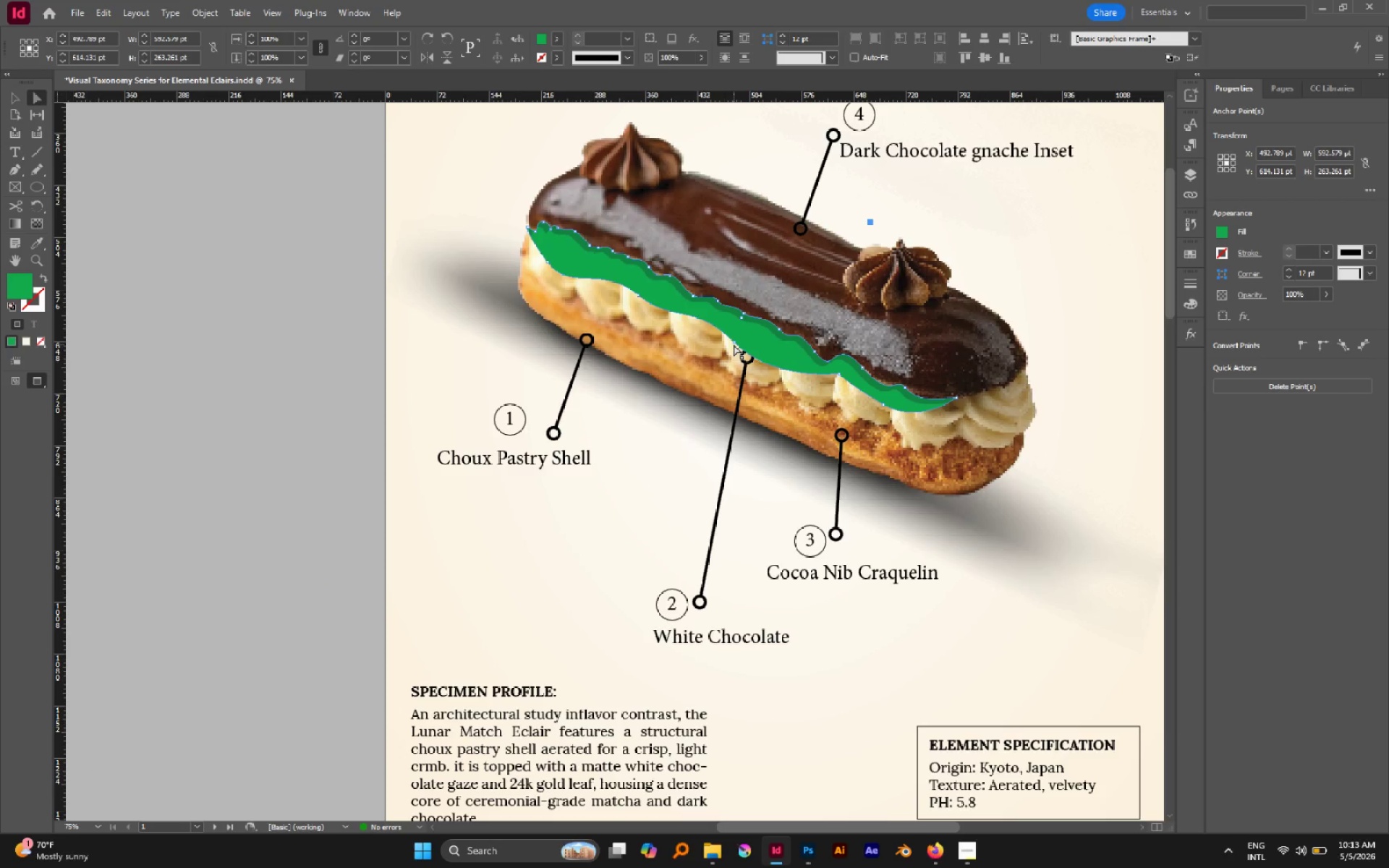 
left_click([734, 343])
 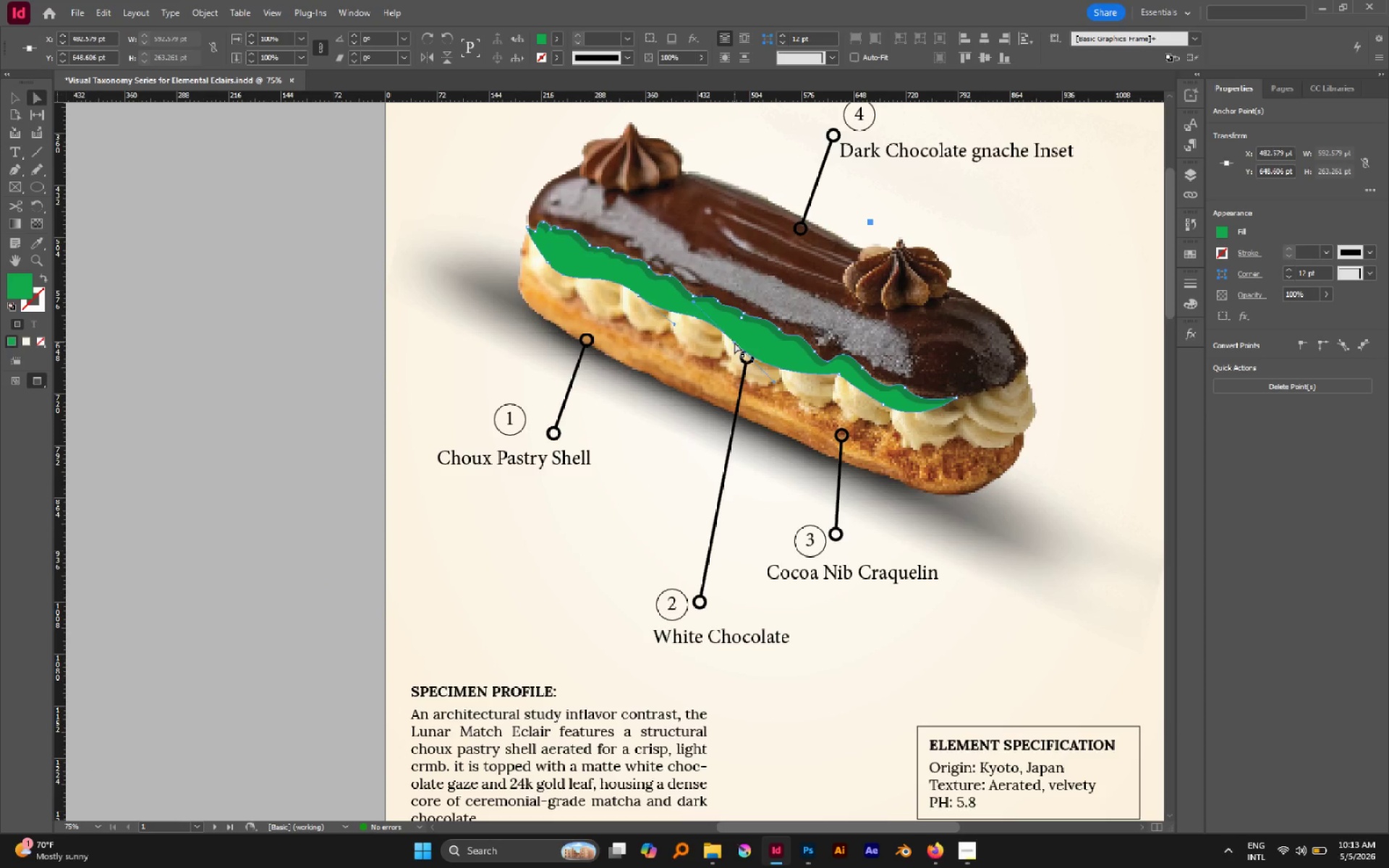 
left_click_drag(start_coordinate=[734, 342], to_coordinate=[732, 333])
 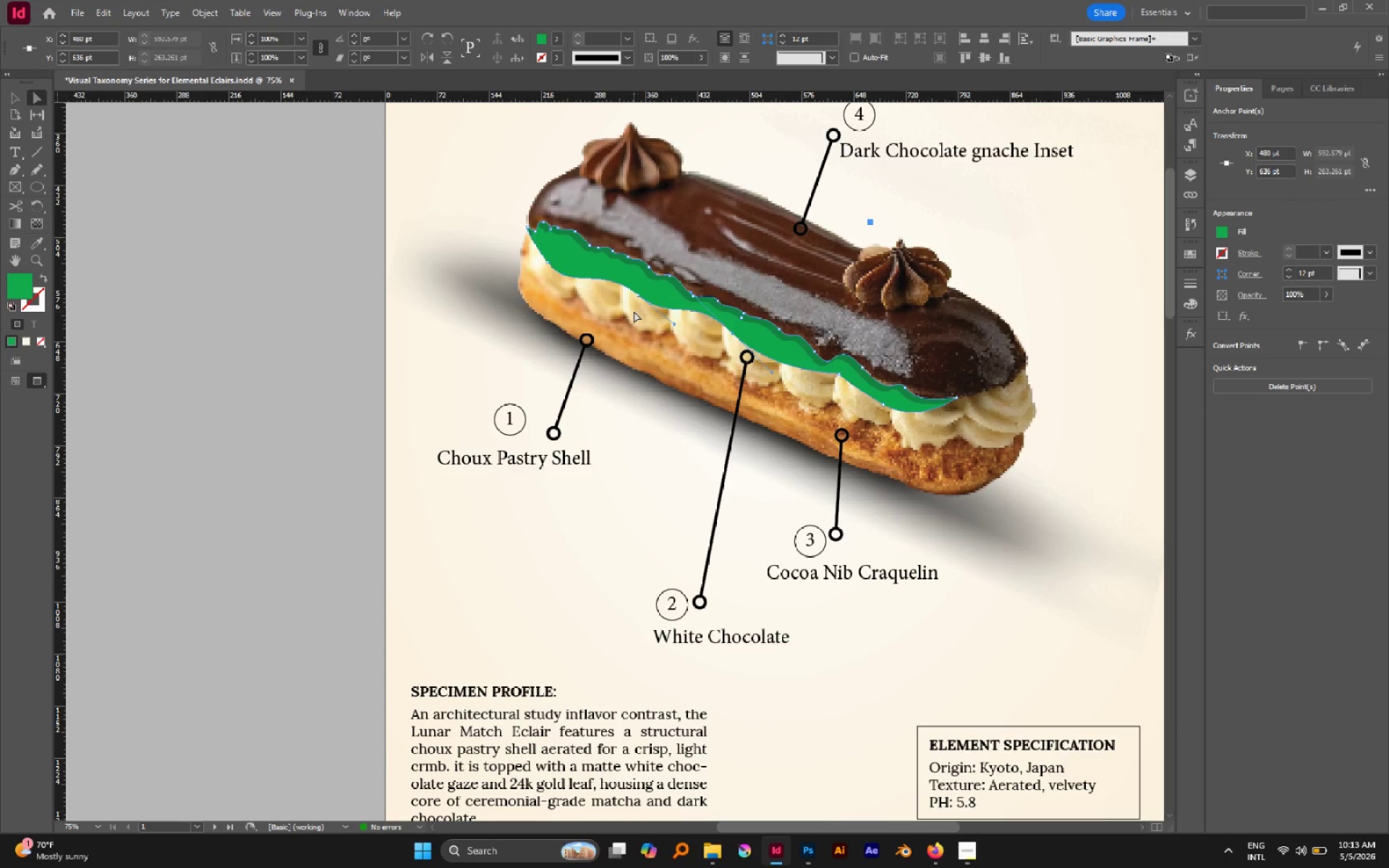 
left_click([635, 294])
 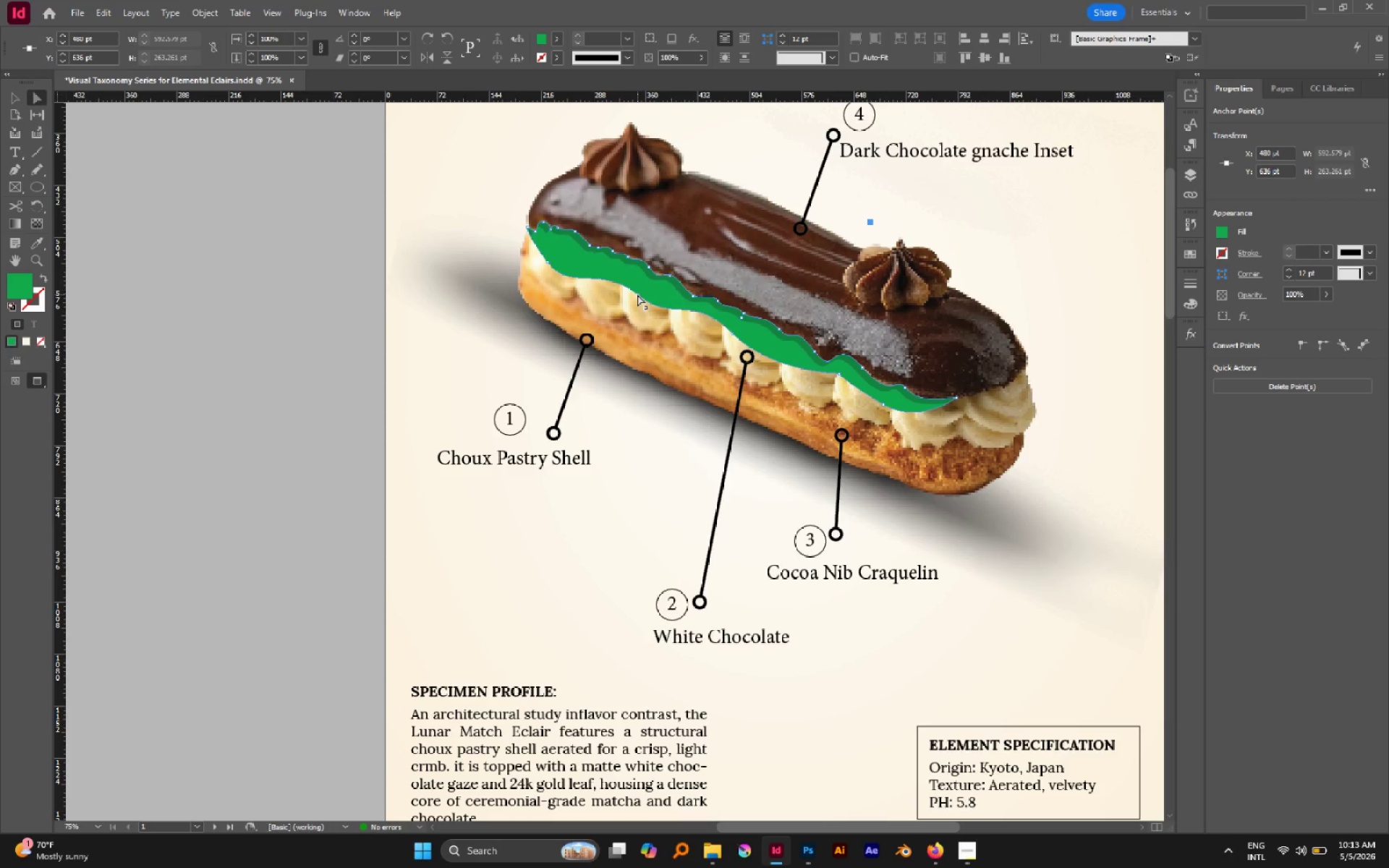 
left_click([637, 294])
 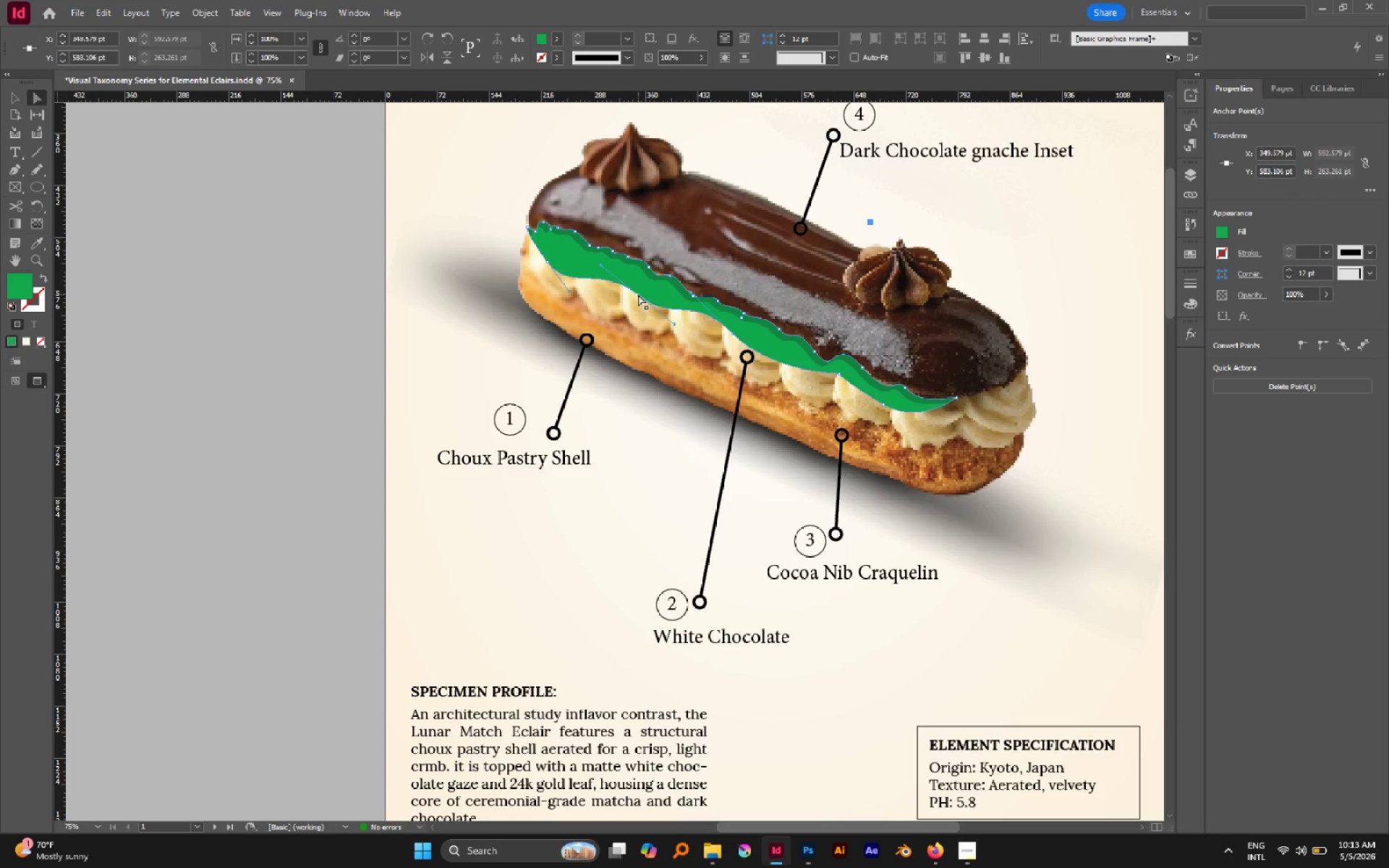 
left_click_drag(start_coordinate=[638, 294], to_coordinate=[632, 277])
 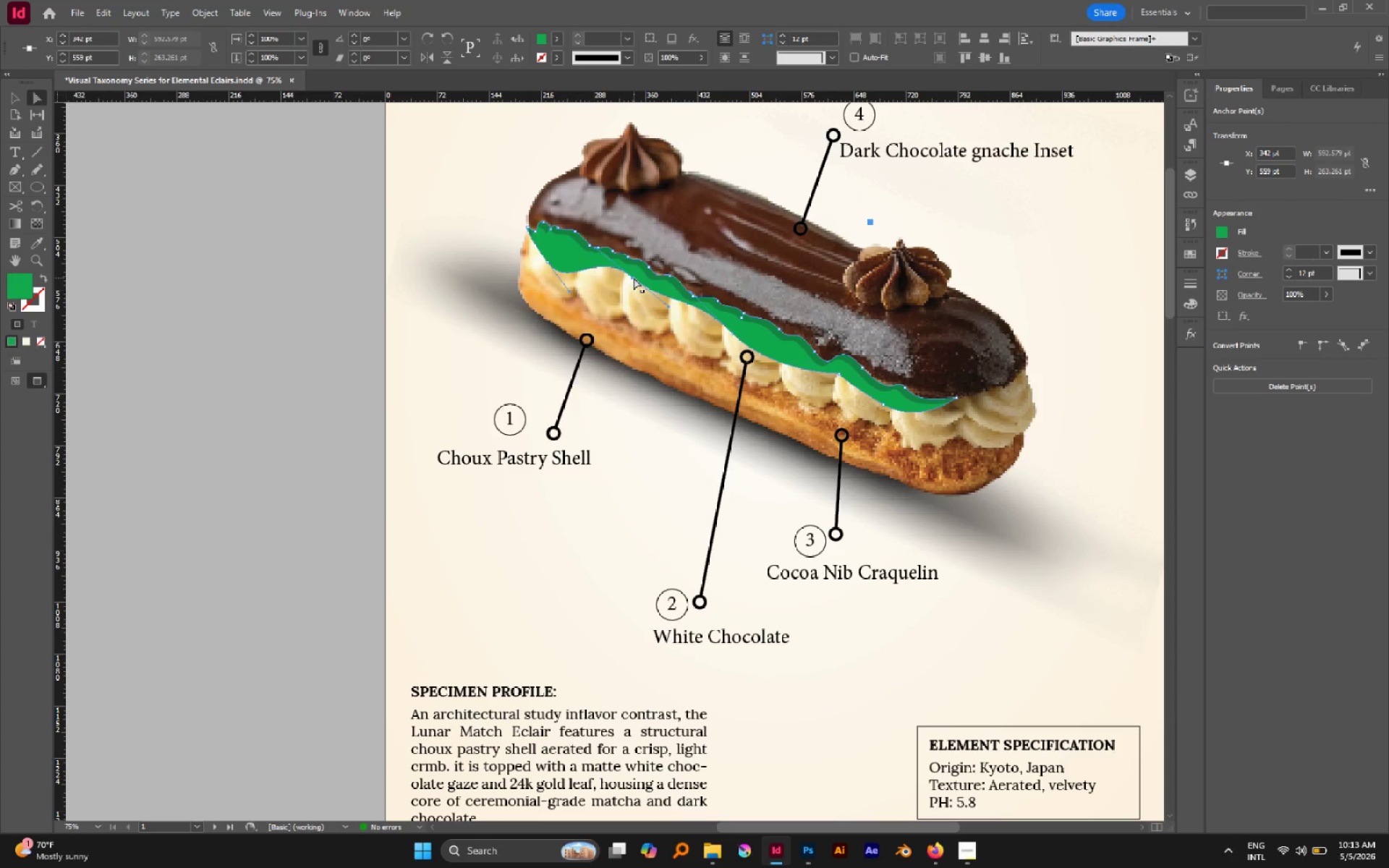 
left_click_drag(start_coordinate=[632, 278], to_coordinate=[639, 282])
 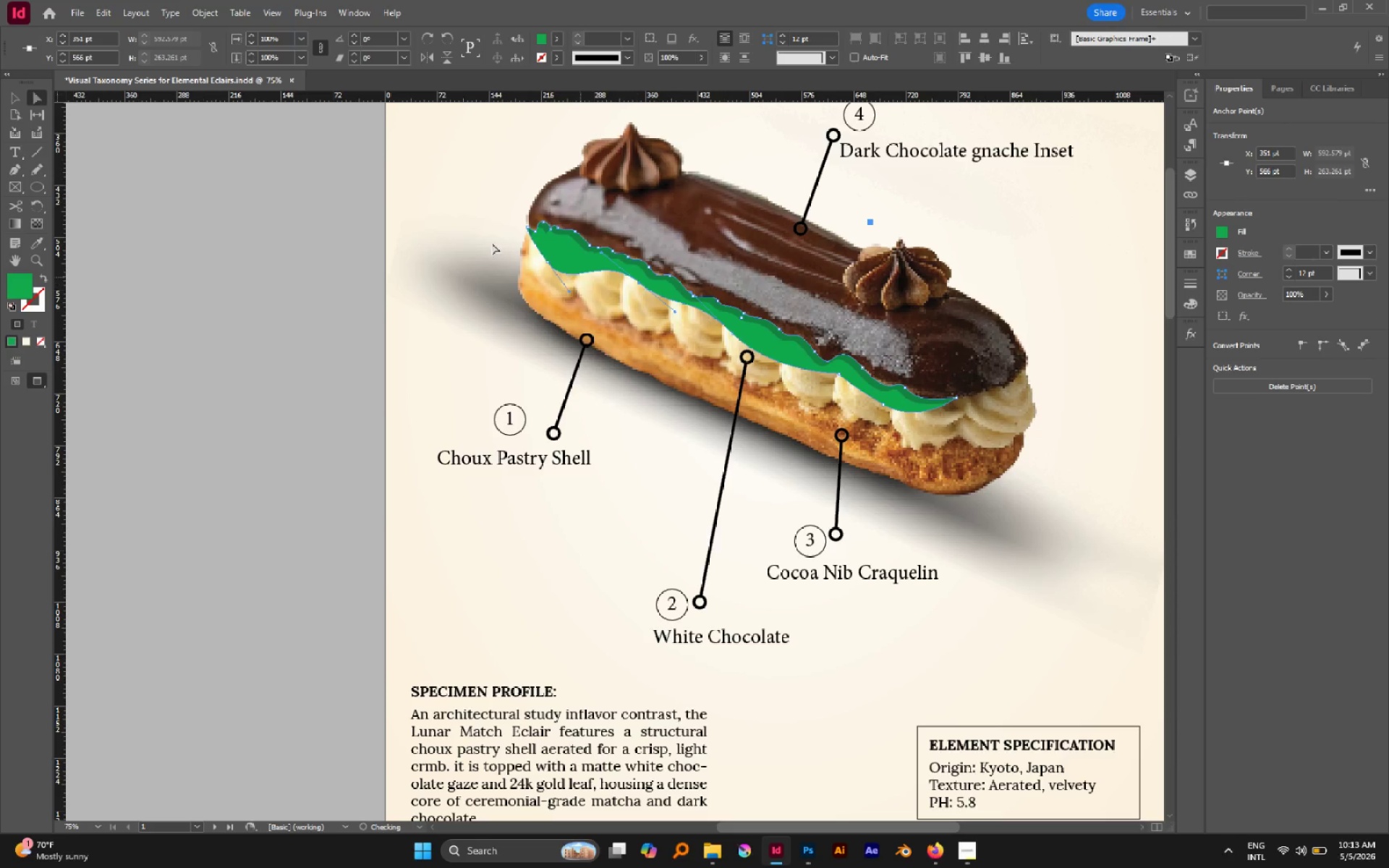 
left_click([417, 211])
 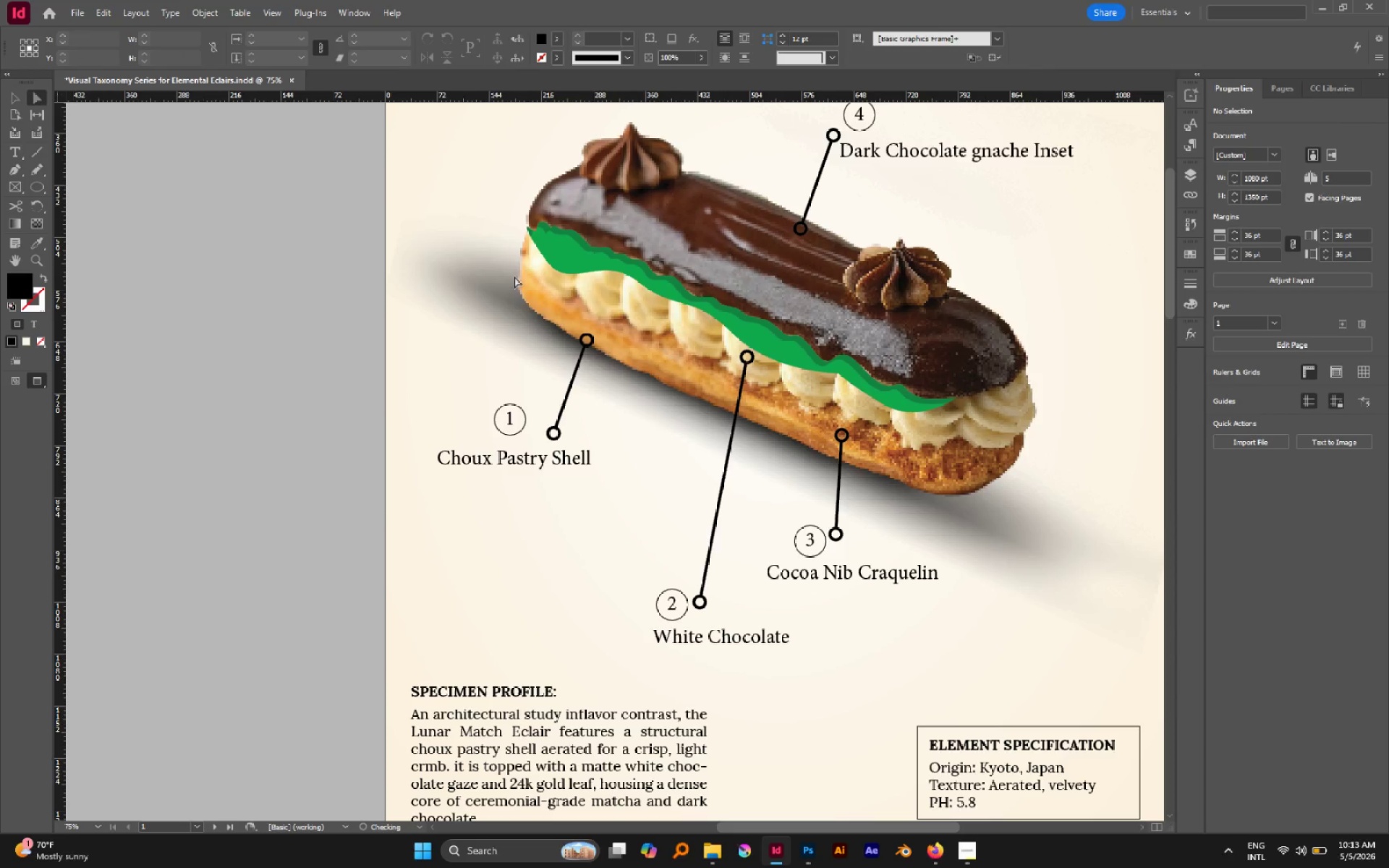 
hold_key(key=AltLeft, duration=1.17)
scroll: coordinate [676, 339], scroll_direction: down, amount: 1.0
 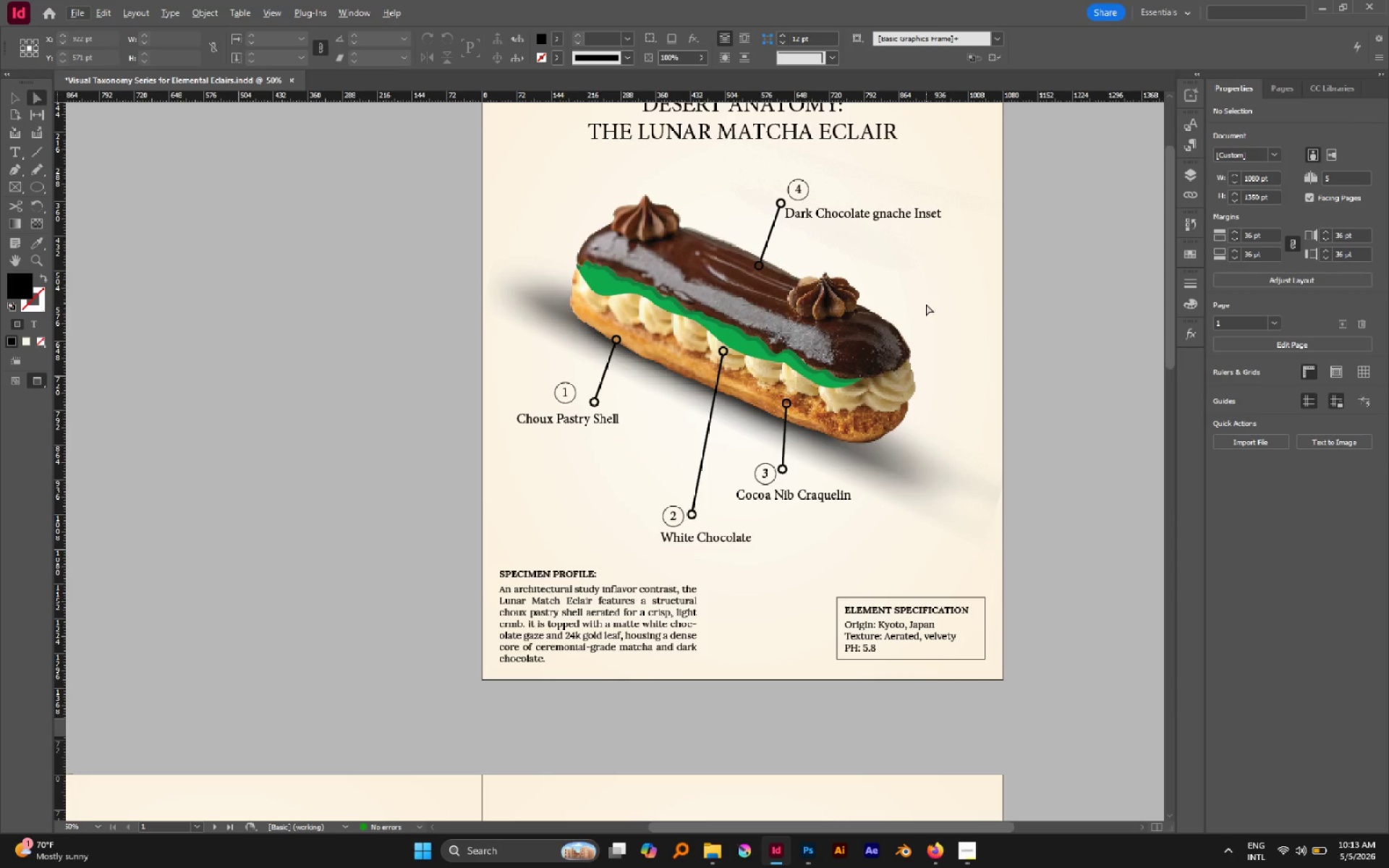 
key(V)
 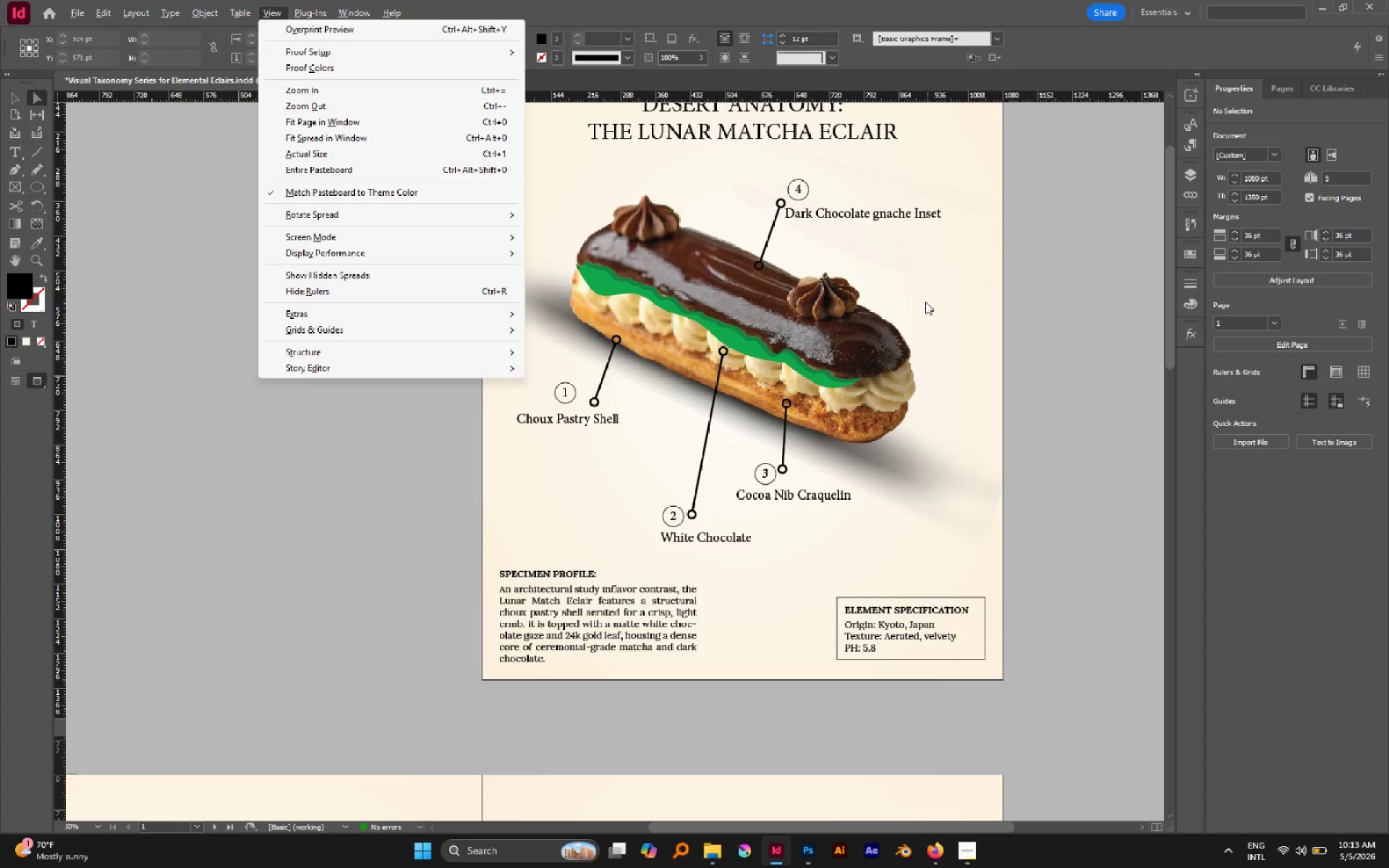 
wait(28.31)
 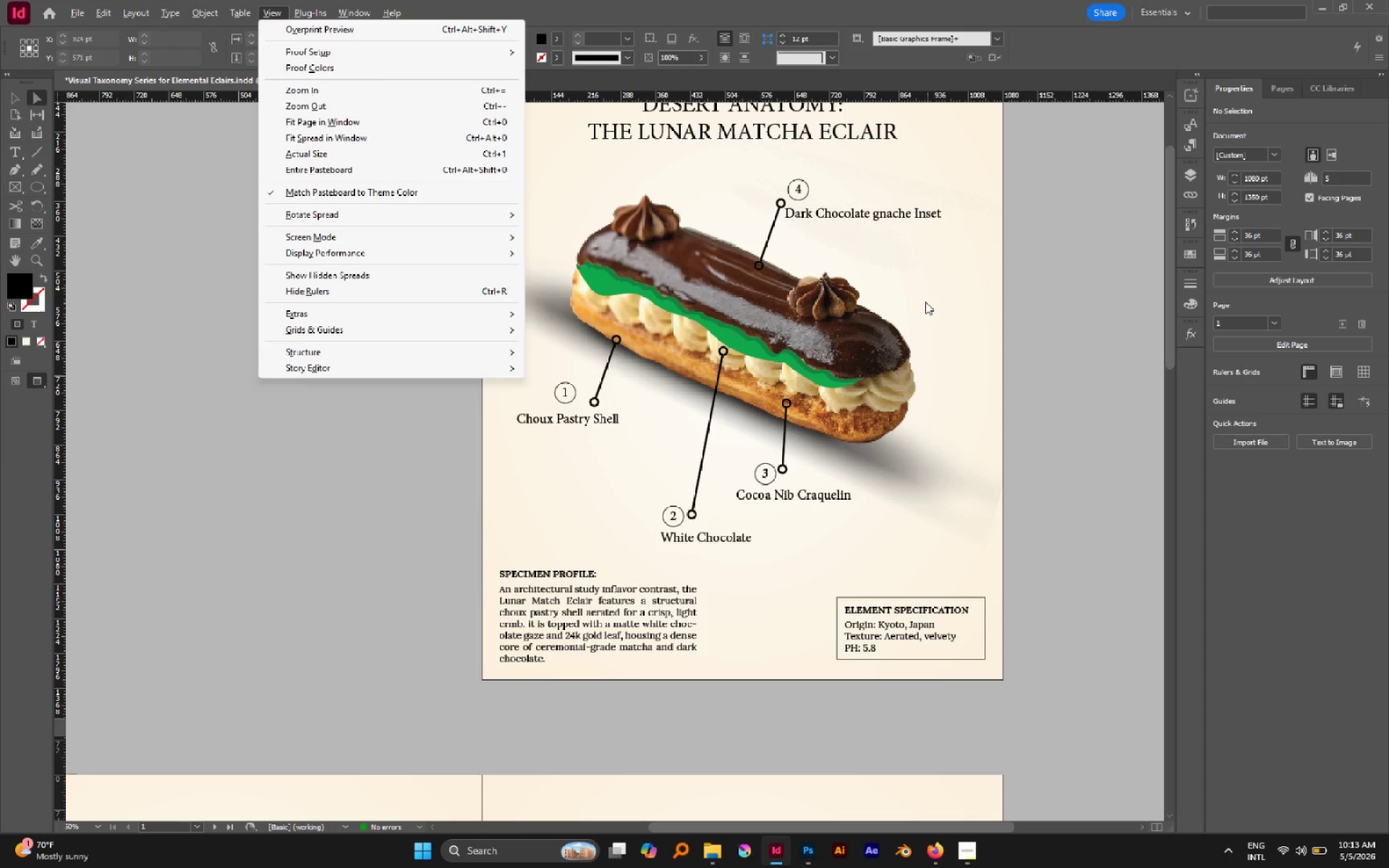 
hold_key(key=AltLeft, duration=0.56)
scroll: coordinate [644, 530], scroll_direction: down, amount: 1.0
 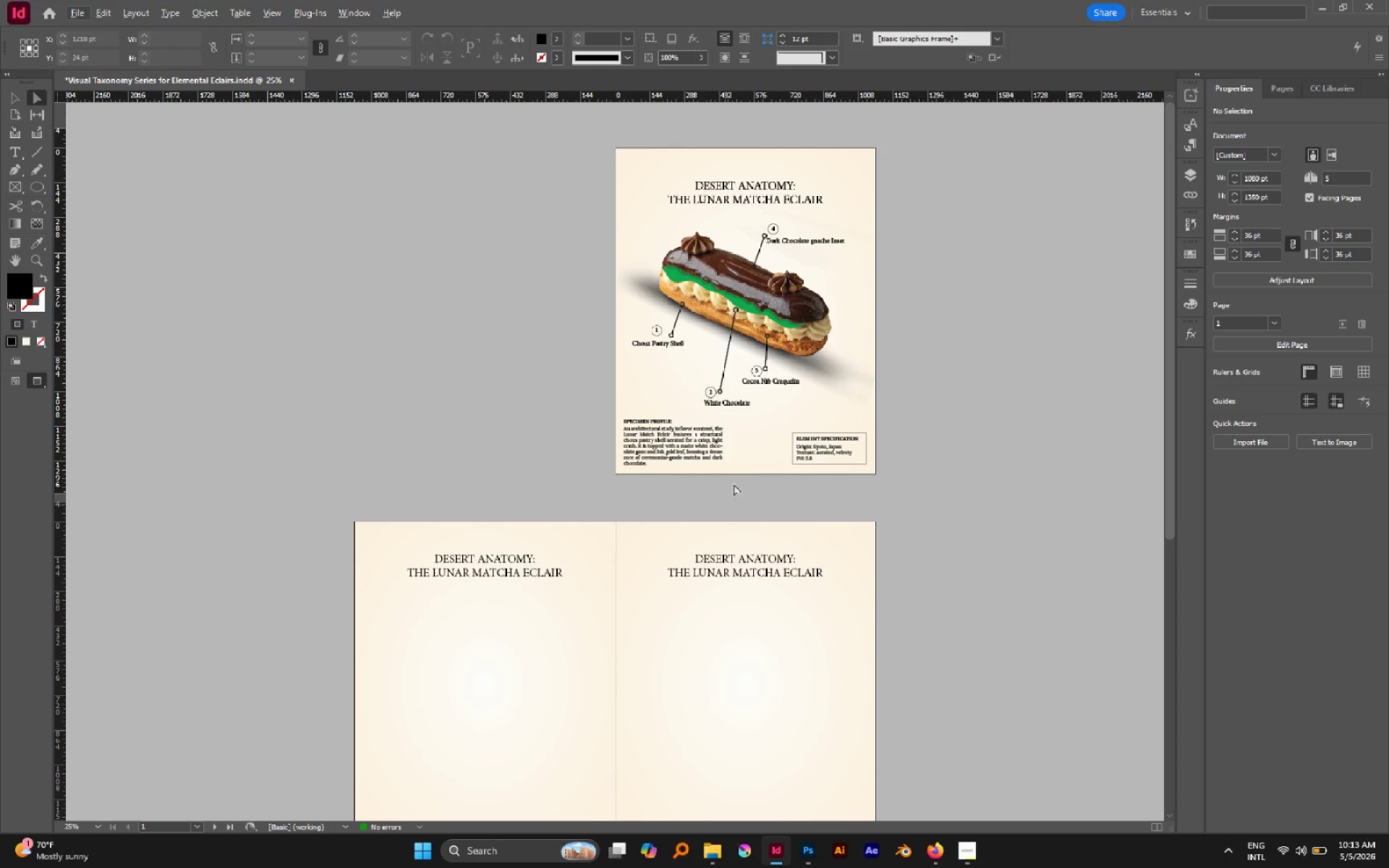 
hold_key(key=Space, duration=0.8)
 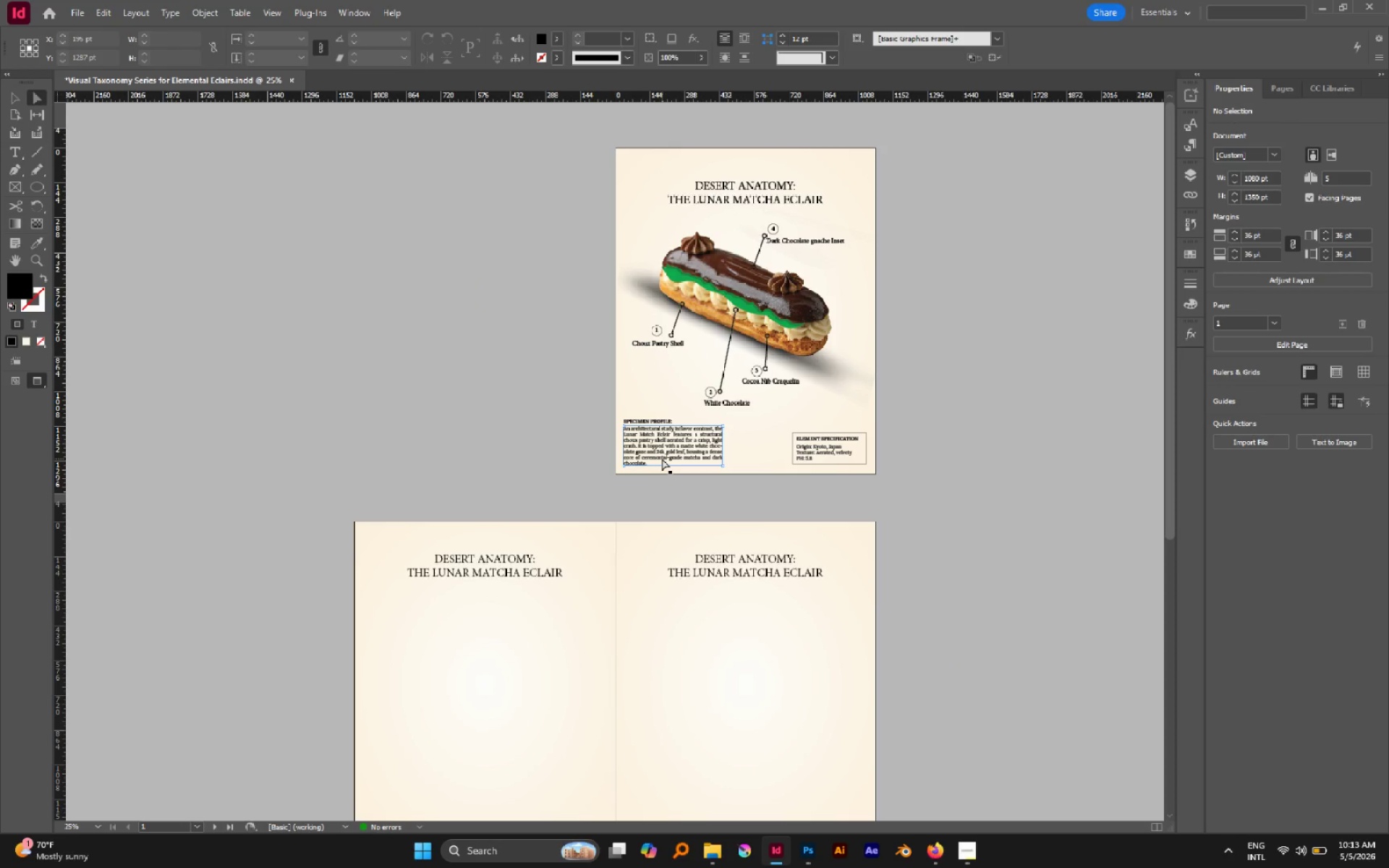 
left_click_drag(start_coordinate=[727, 451], to_coordinate=[662, 460])
 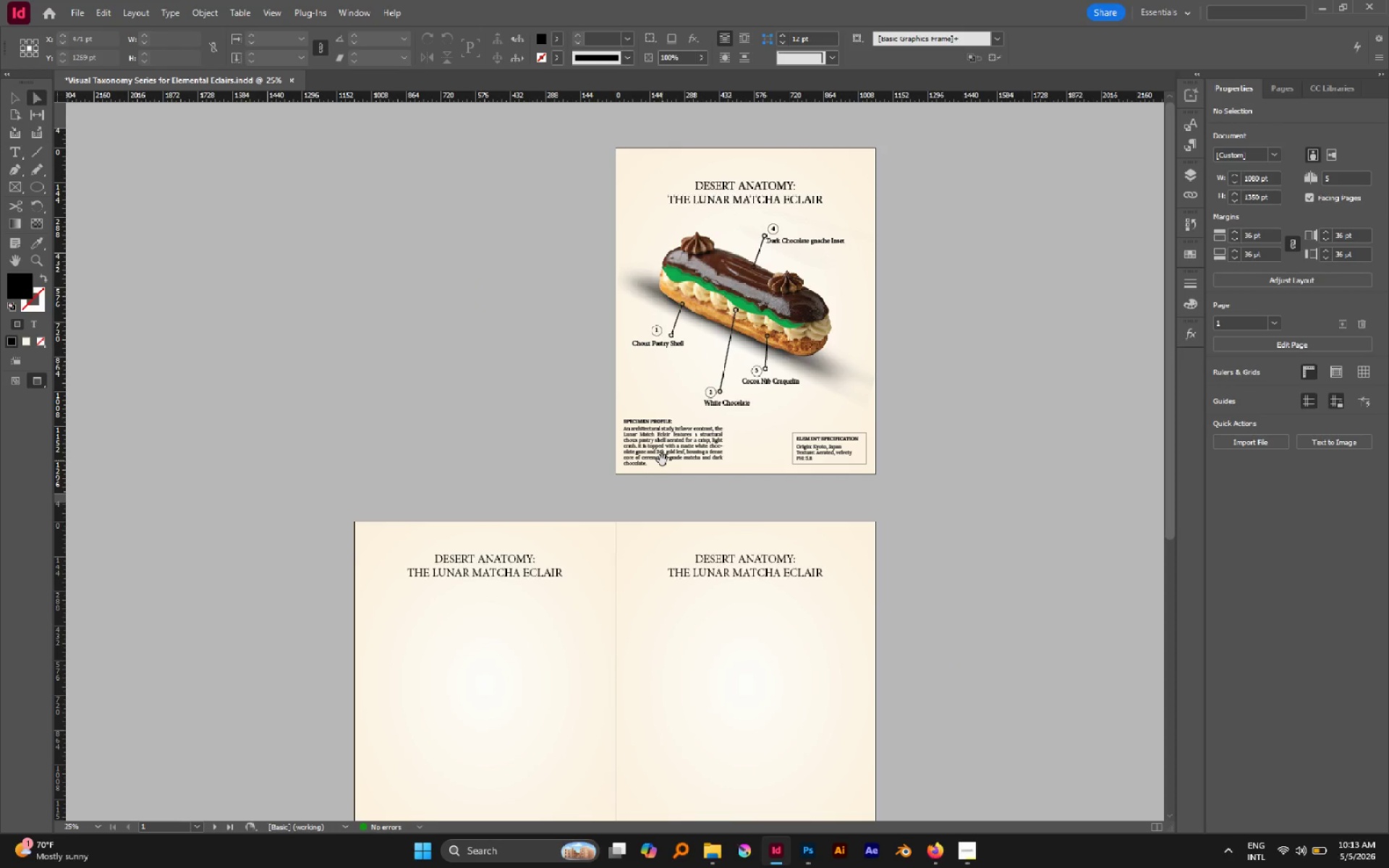 
wait(12.55)
 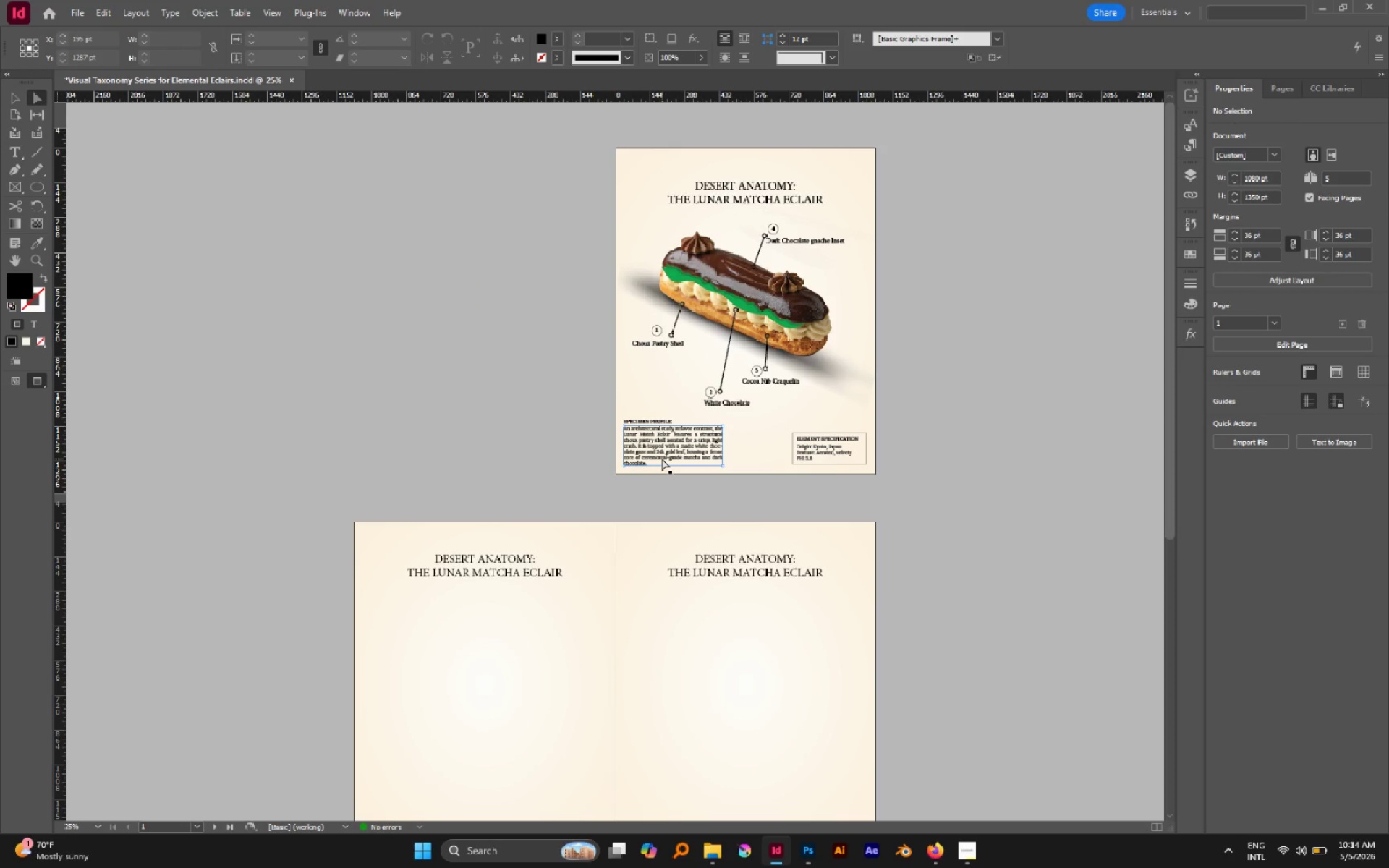 
left_click([764, 436])
 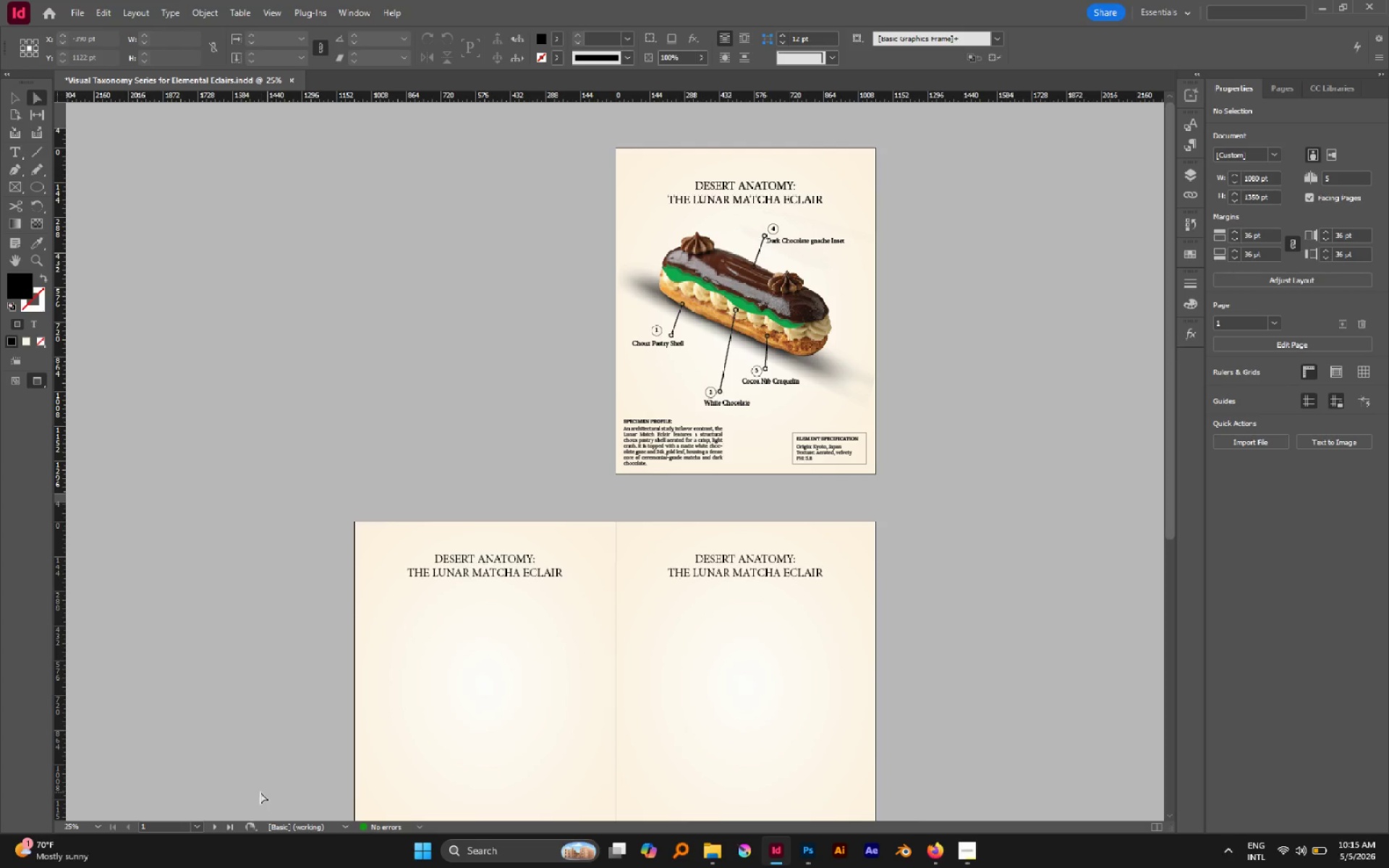 
wait(61.64)
 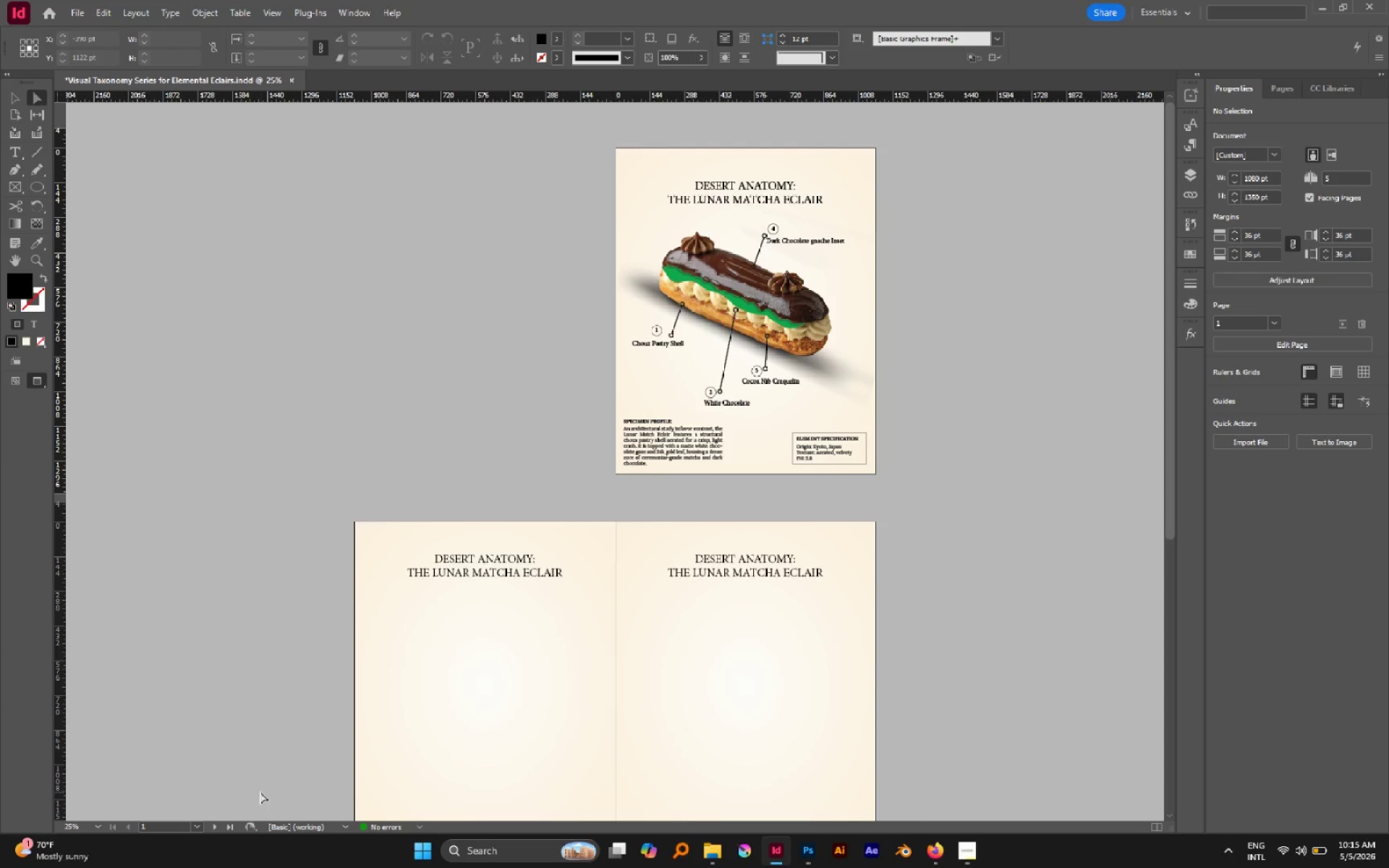 
hold_key(key=AltLeft, duration=0.7)
scroll: coordinate [763, 338], scroll_direction: up, amount: 2.0
 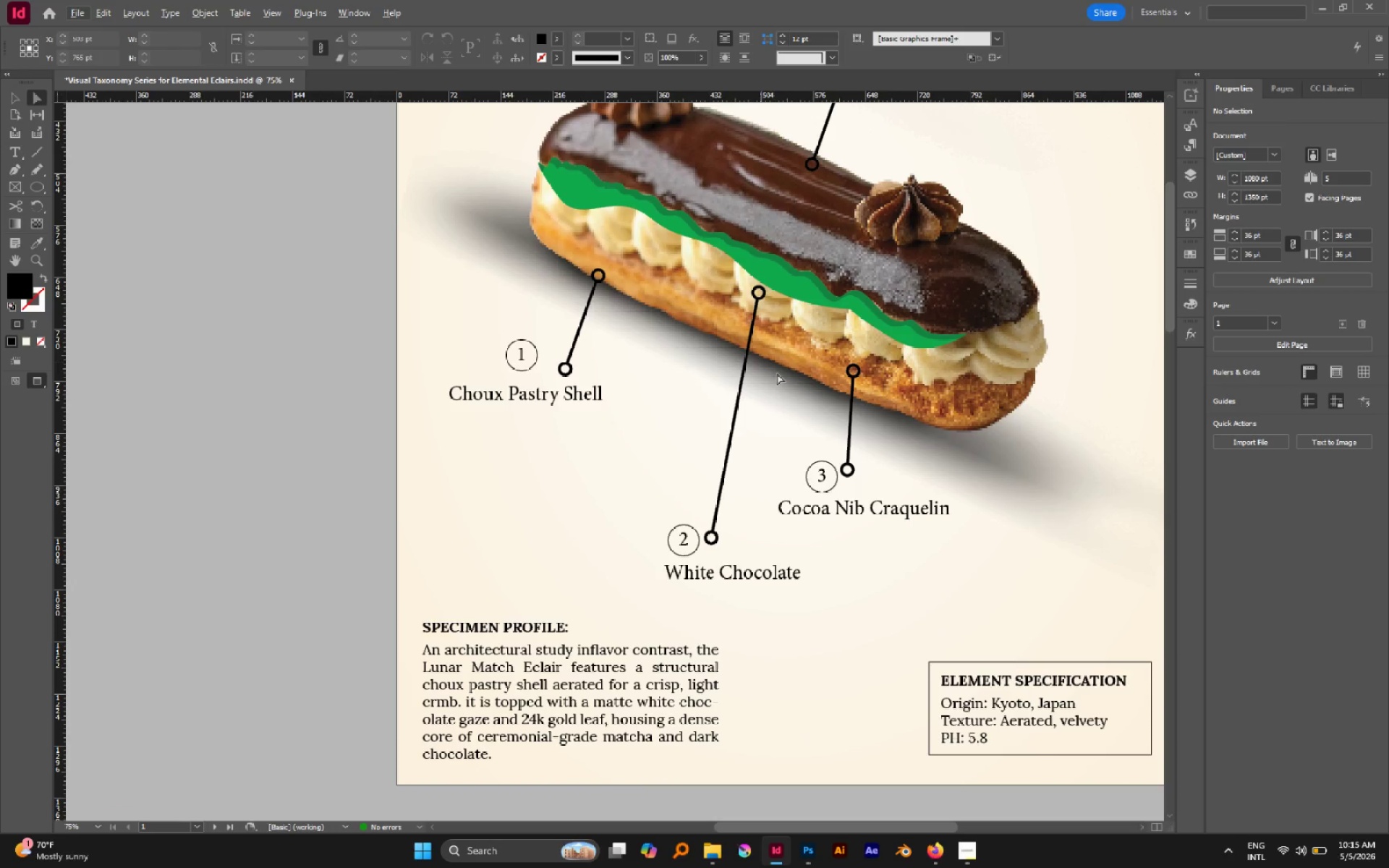 
hold_key(key=Space, duration=0.45)
 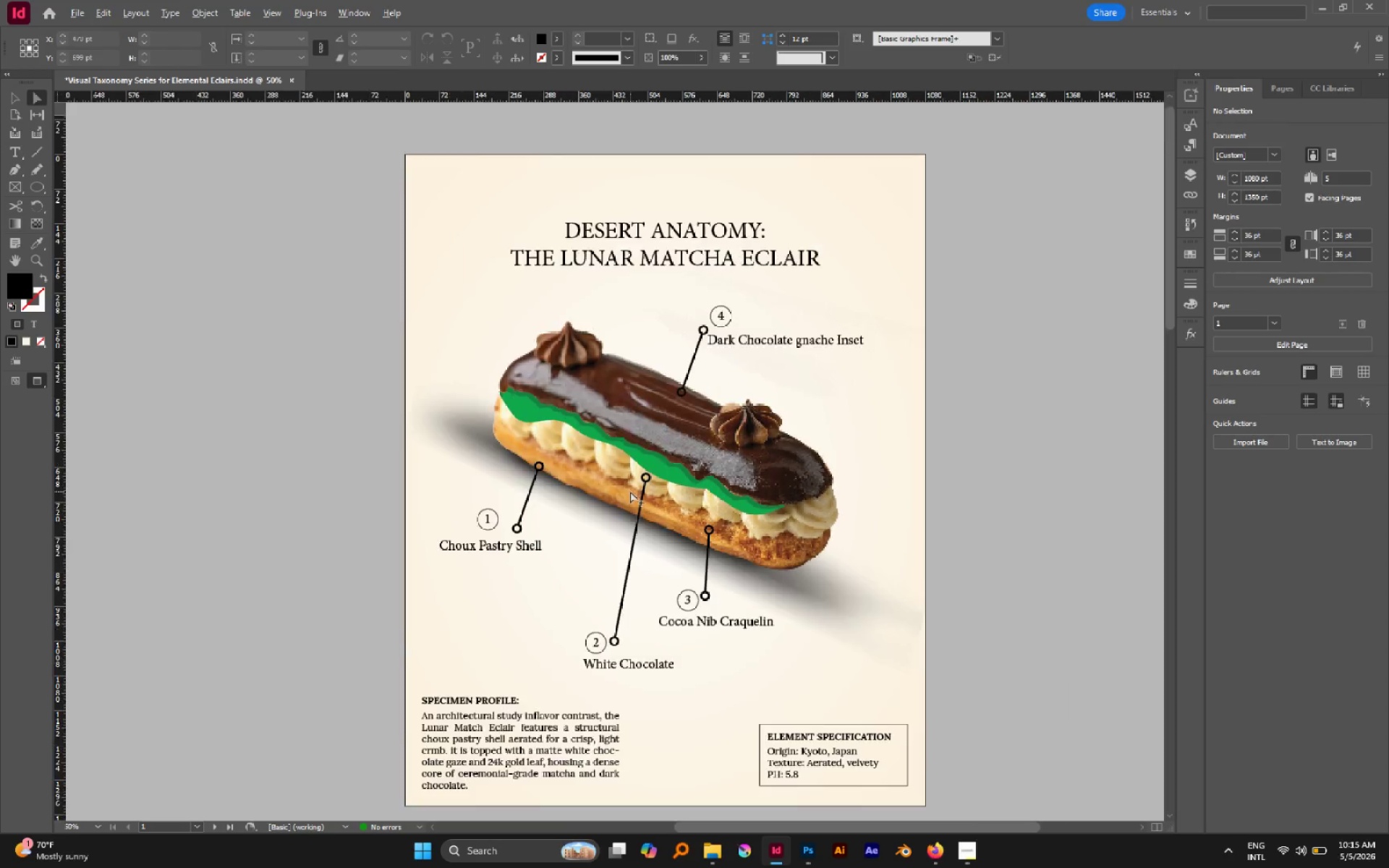 
left_click_drag(start_coordinate=[778, 375], to_coordinate=[673, 553])
 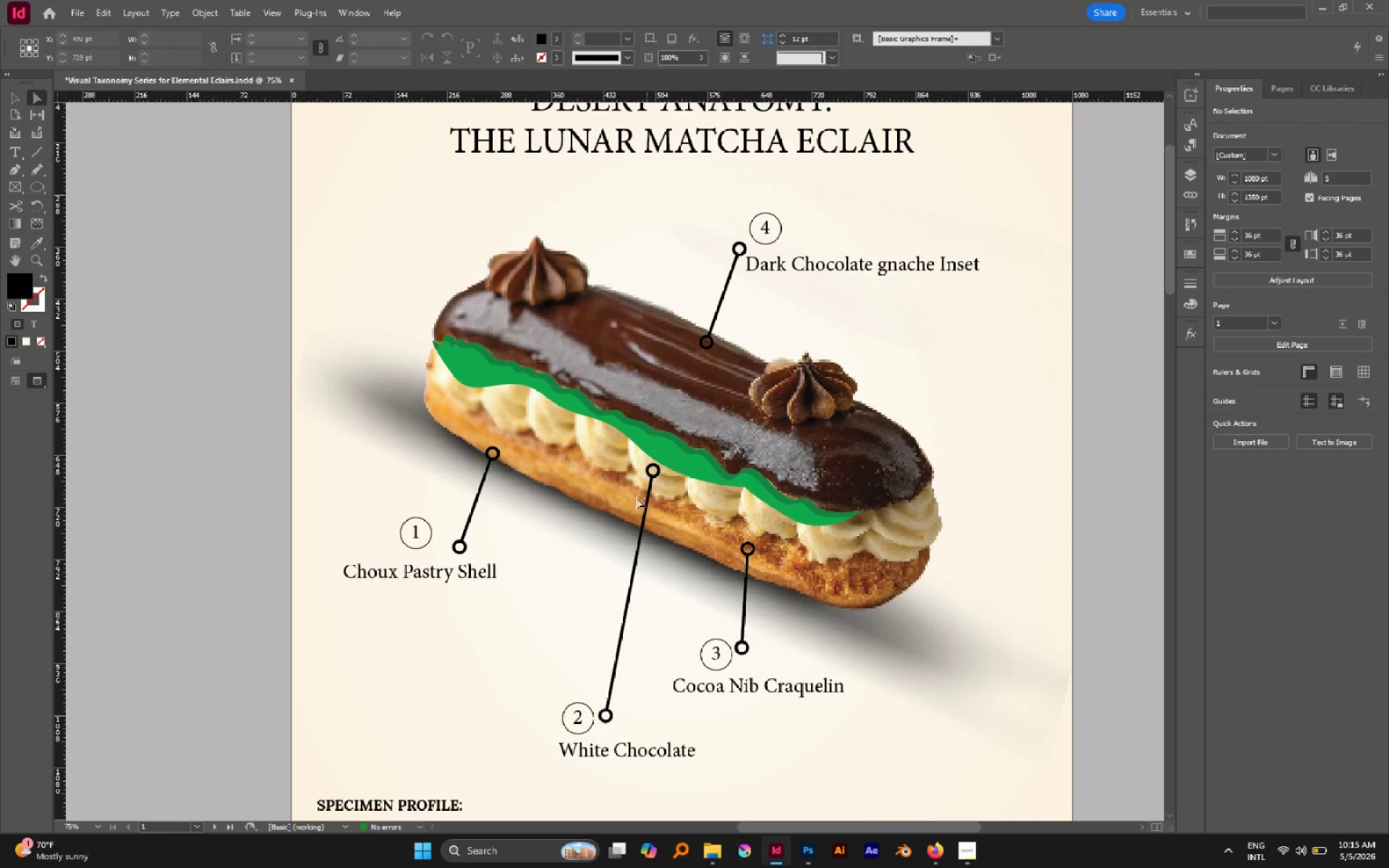 
hold_key(key=AltLeft, duration=0.47)
scroll: coordinate [631, 492], scroll_direction: down, amount: 1.0
 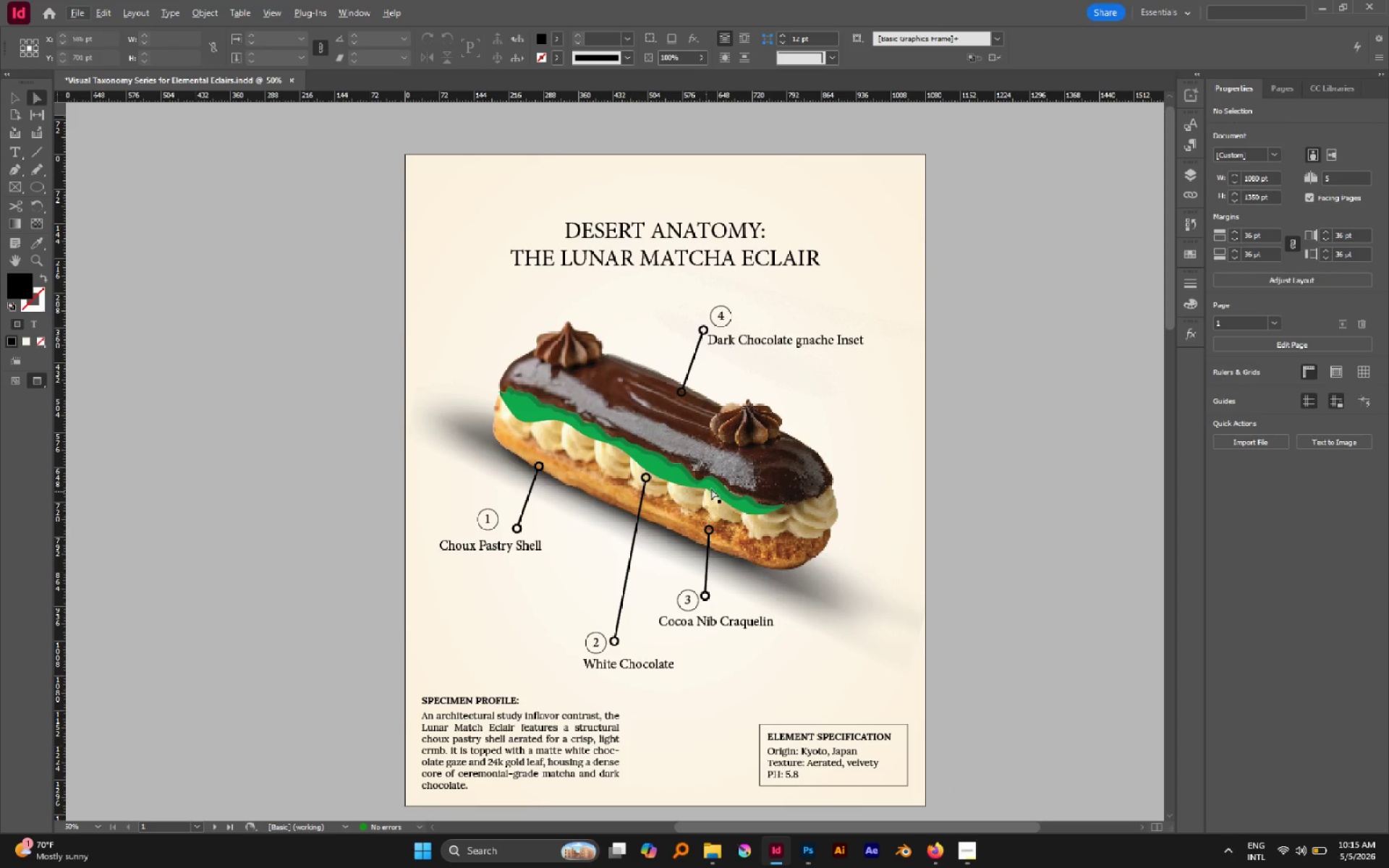 
hold_key(key=Space, duration=0.52)
 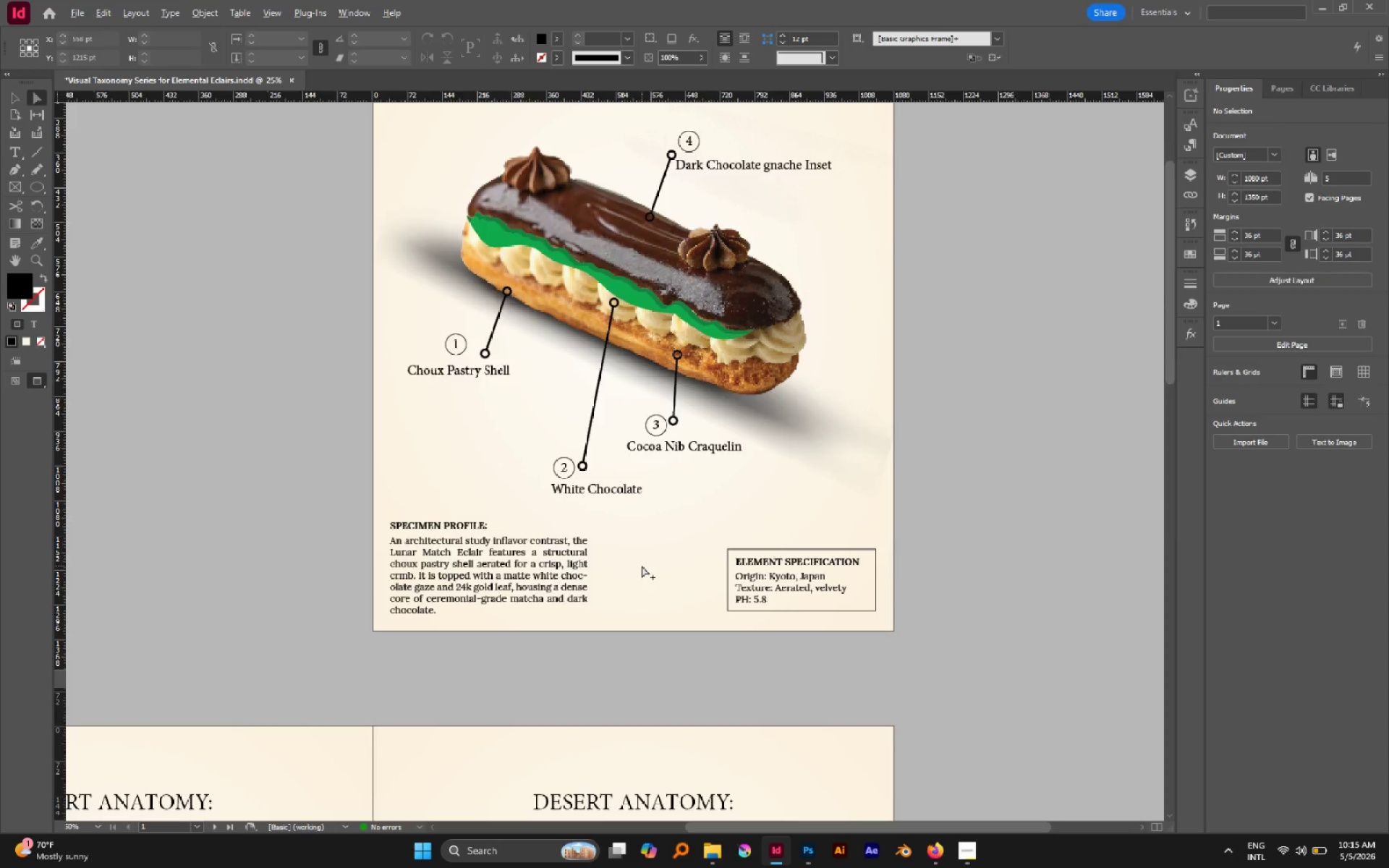 
left_click_drag(start_coordinate=[712, 482], to_coordinate=[680, 308])
 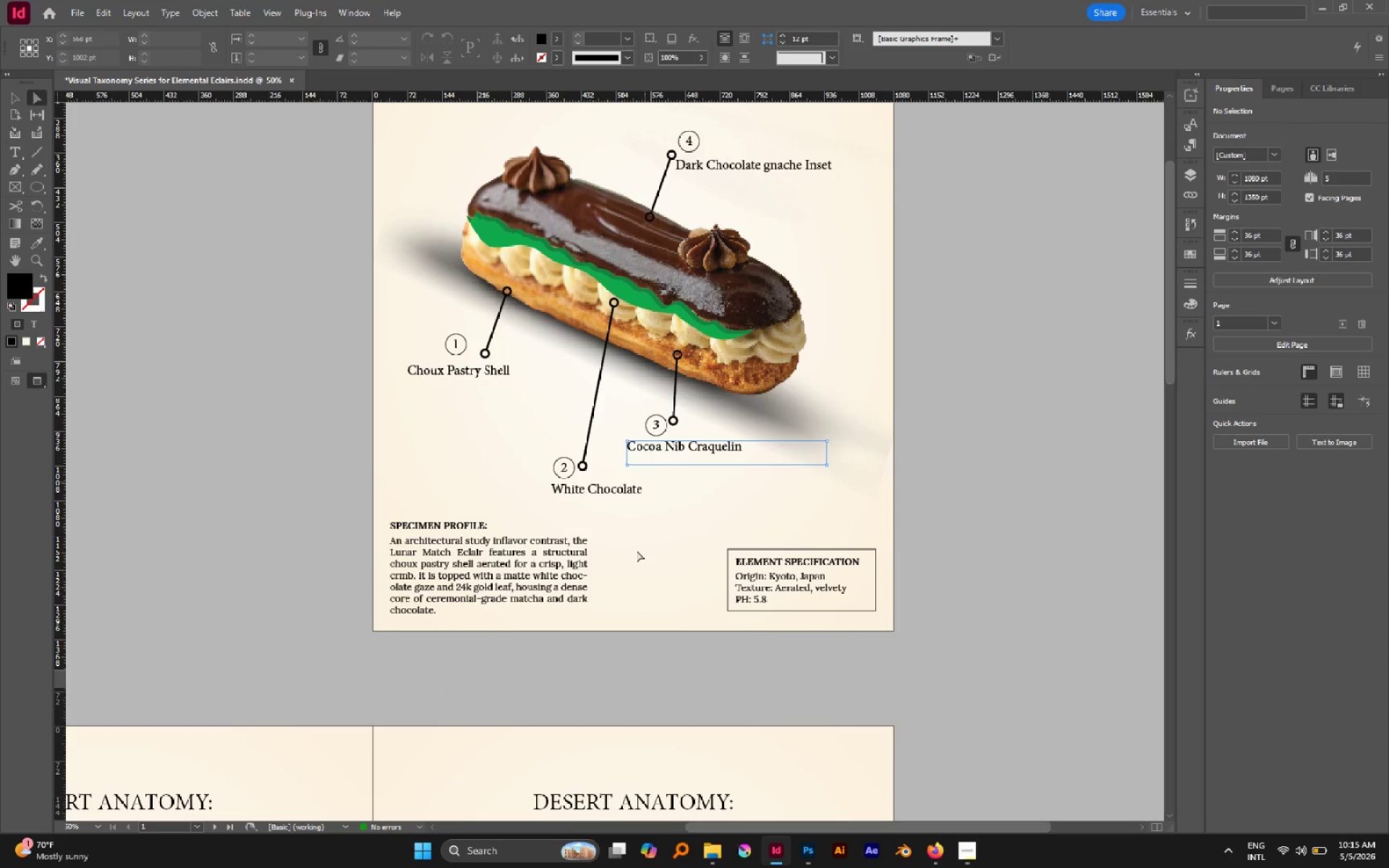 
hold_key(key=AltLeft, duration=0.34)
scroll: coordinate [642, 566], scroll_direction: down, amount: 1.0
 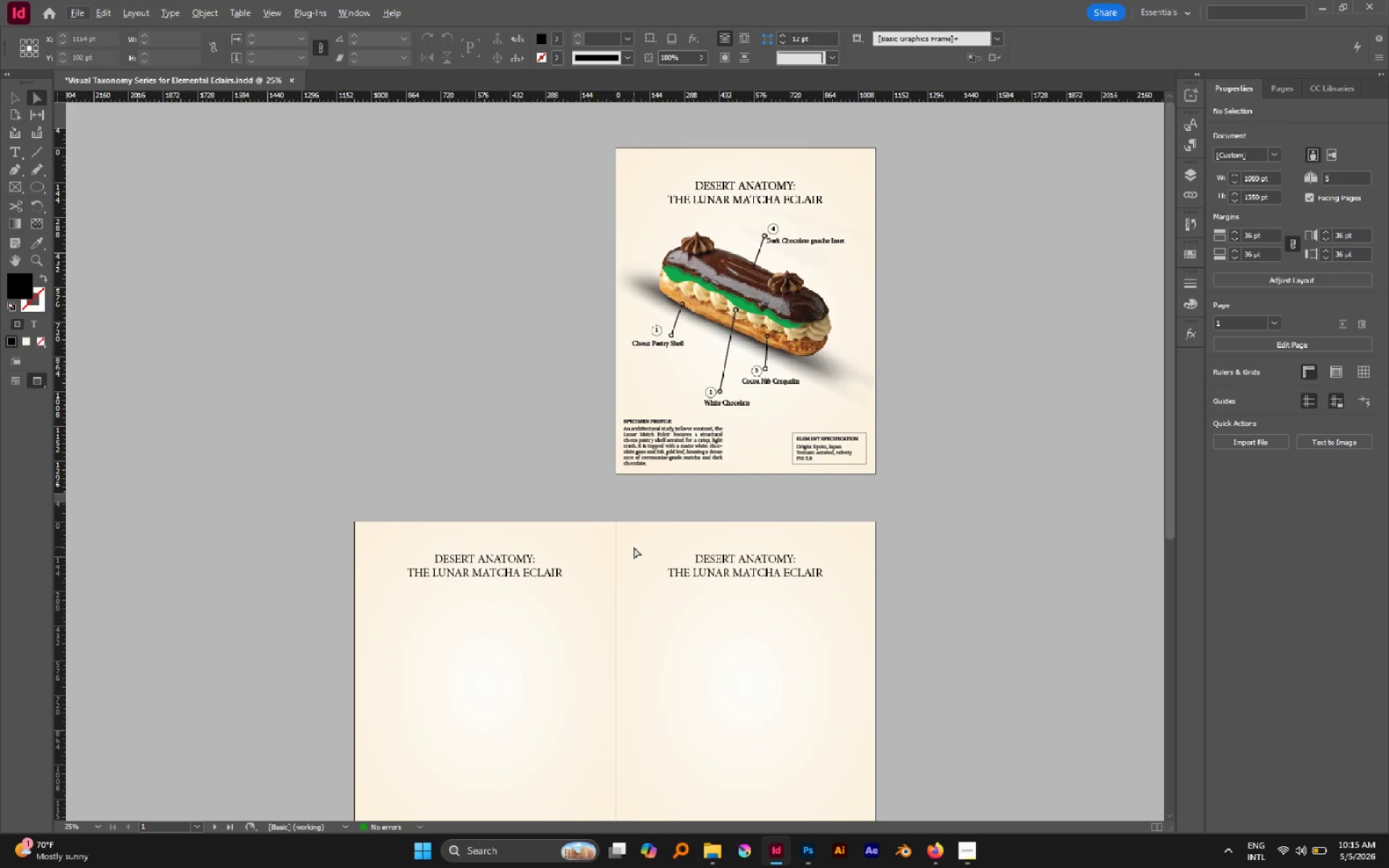 
key(V)
 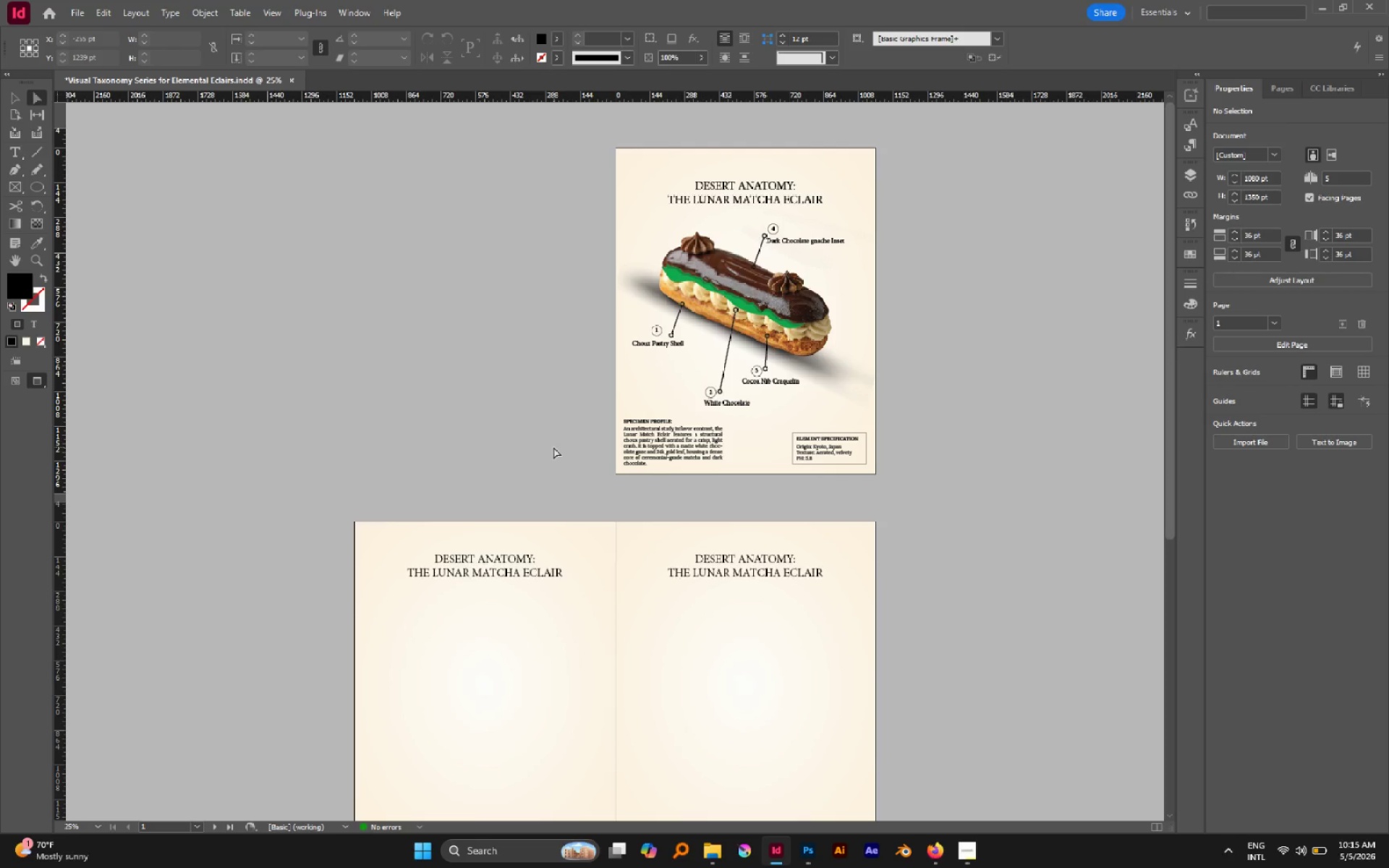 
key(V)
 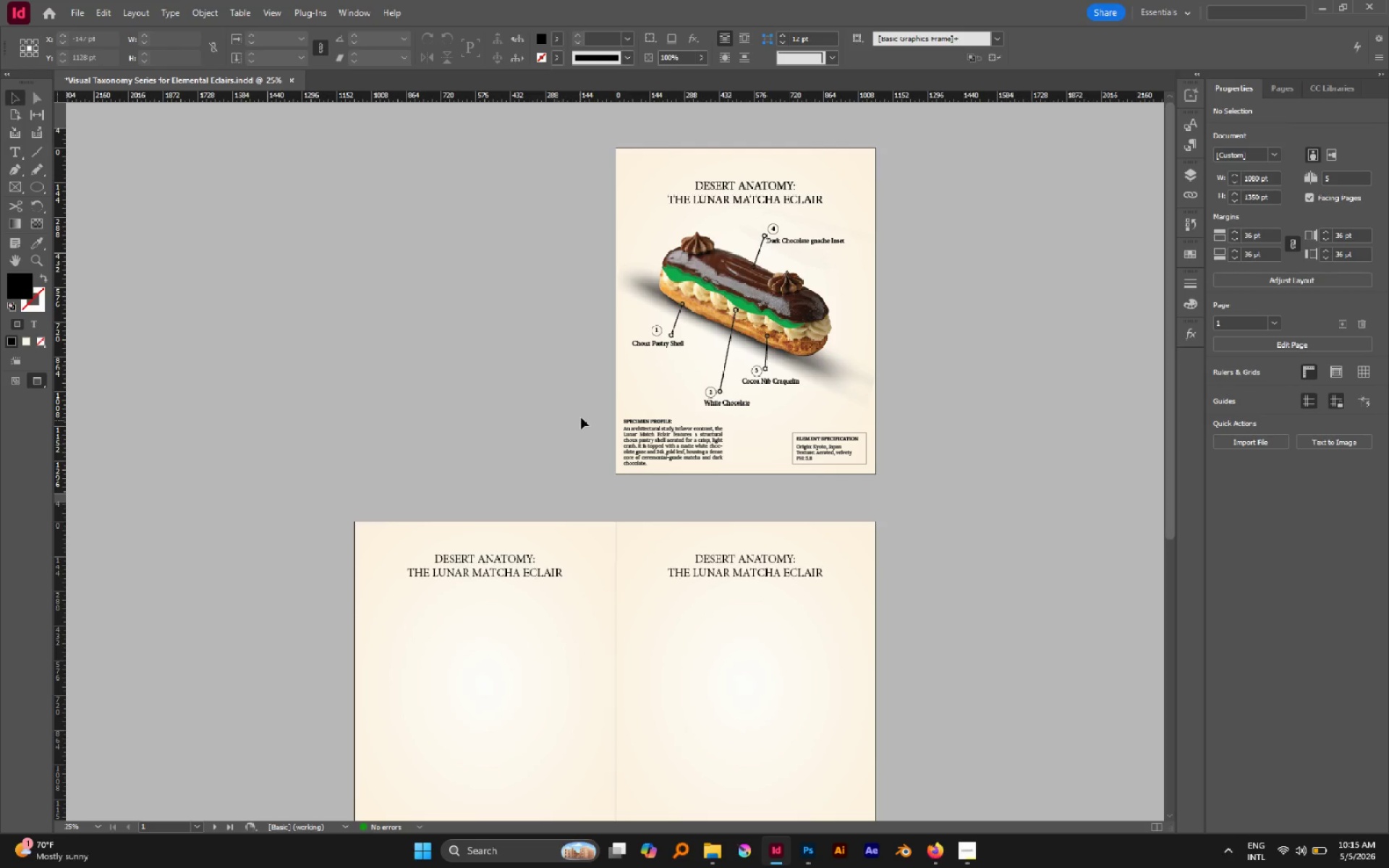 
left_click_drag(start_coordinate=[581, 416], to_coordinate=[638, 474])
 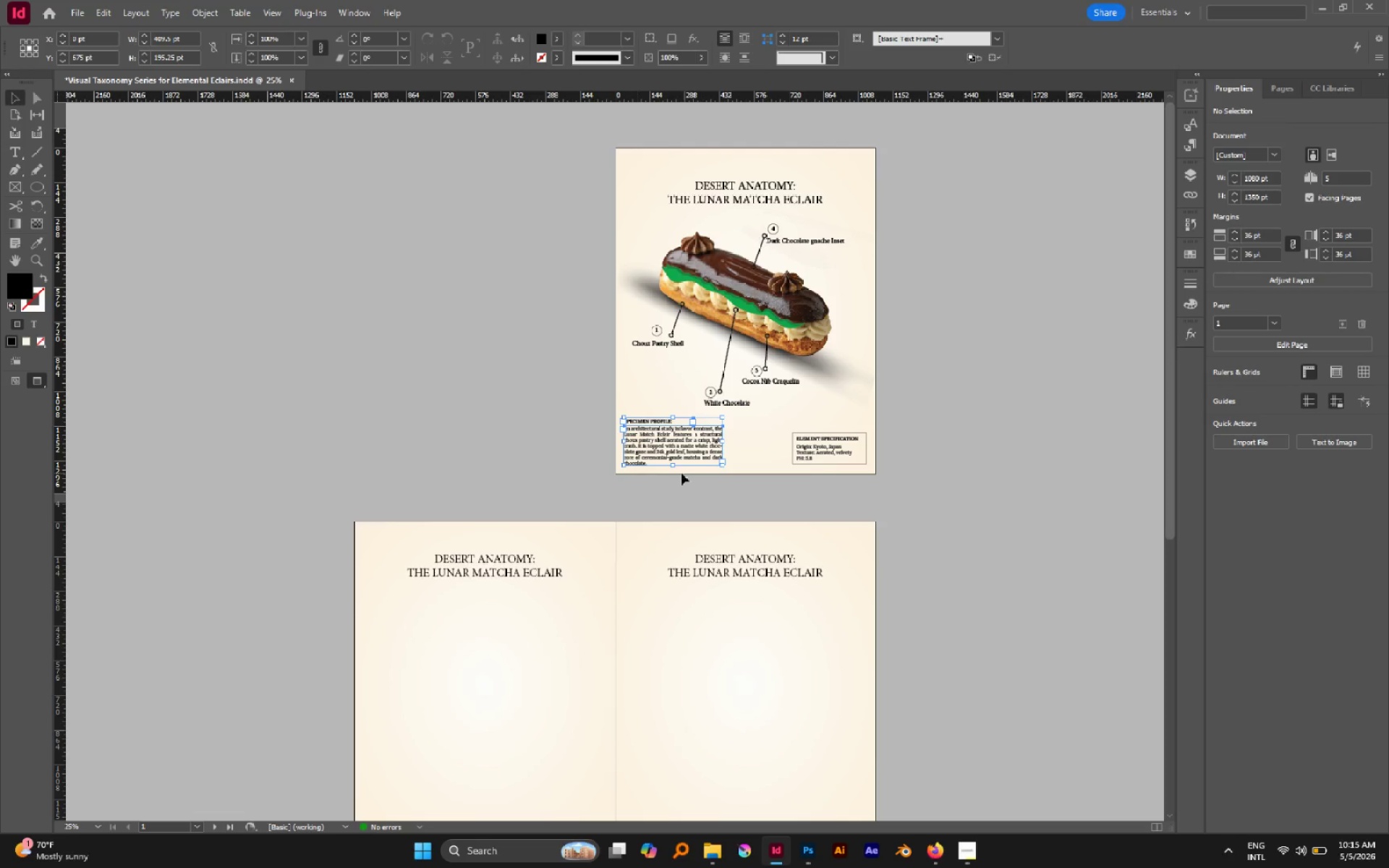 
hold_key(key=ShiftLeft, duration=1.16)
left_click_drag(start_coordinate=[891, 423], to_coordinate=[820, 474])
 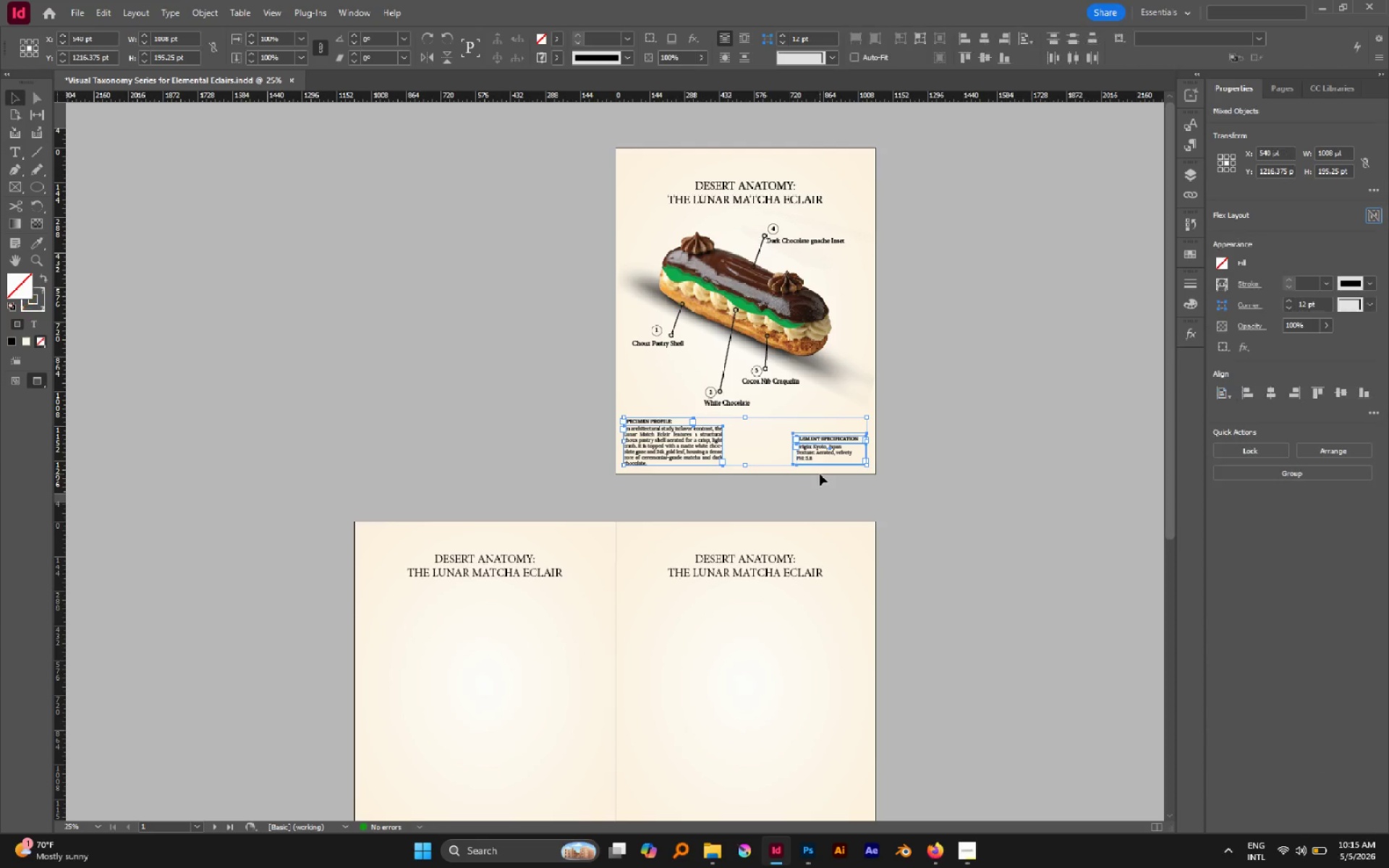 
key(Control+C)
 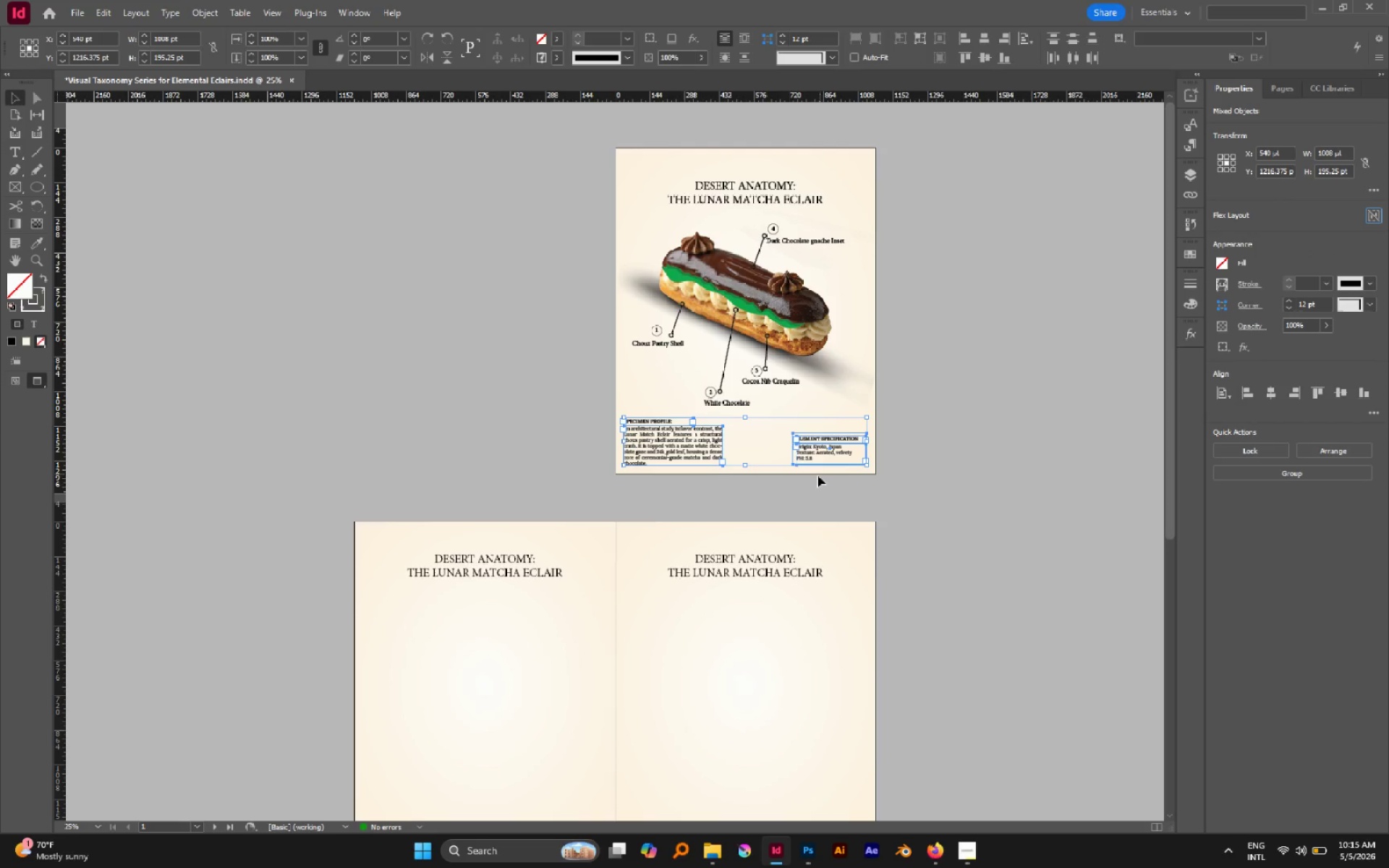 
key(Control+C)
 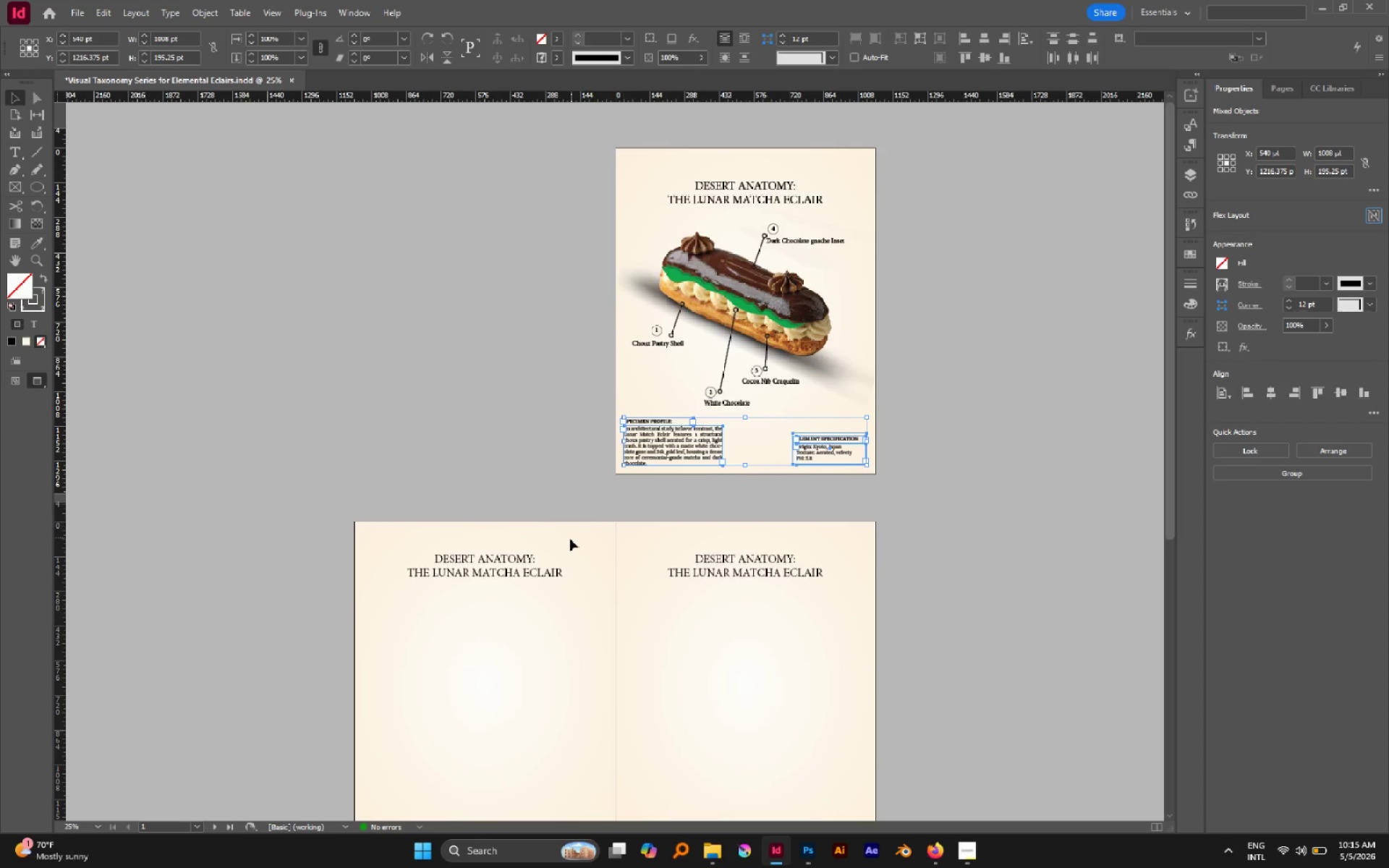 
left_click([505, 512])
 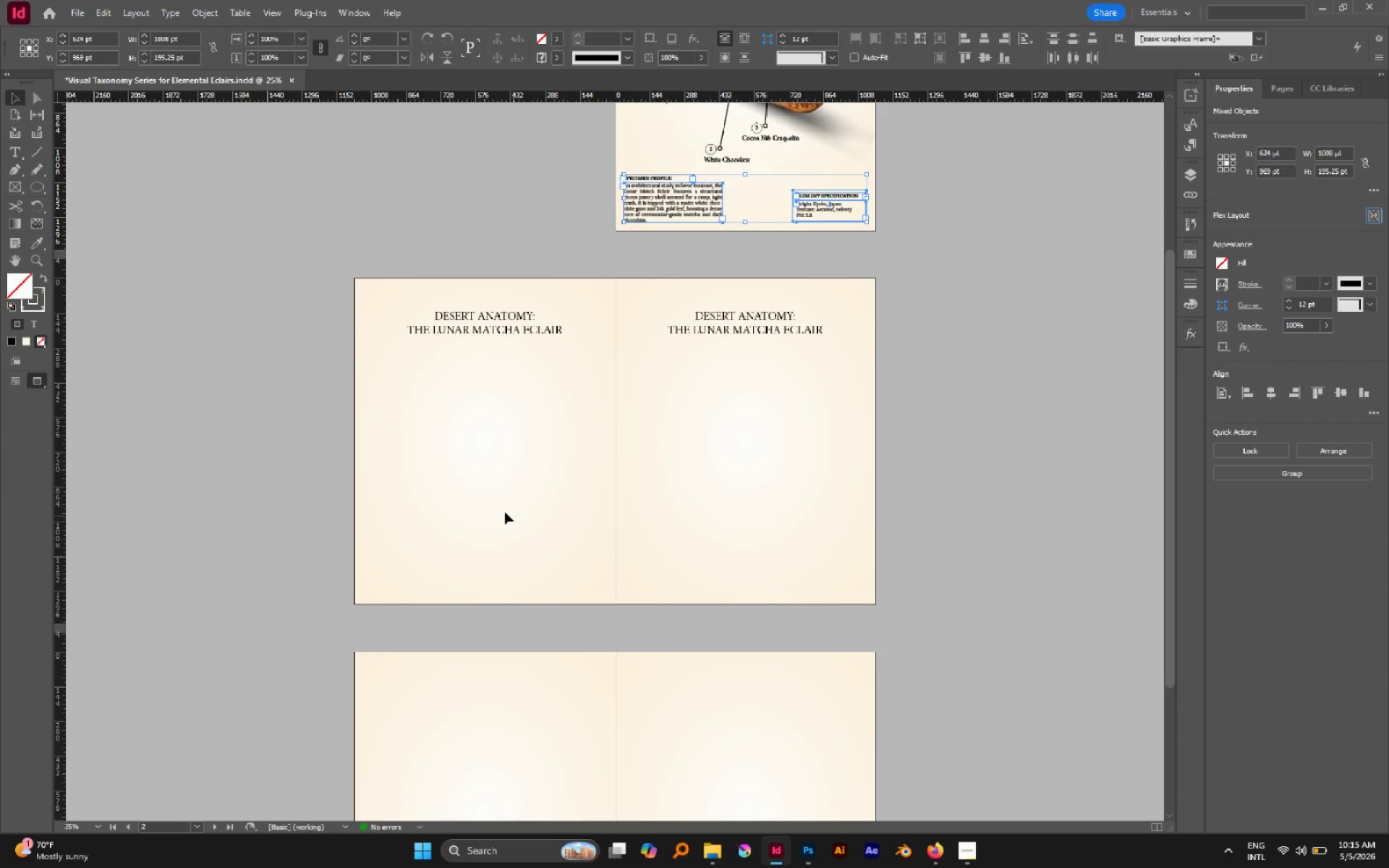 
scroll: coordinate [570, 539], scroll_direction: down, amount: 4.0
 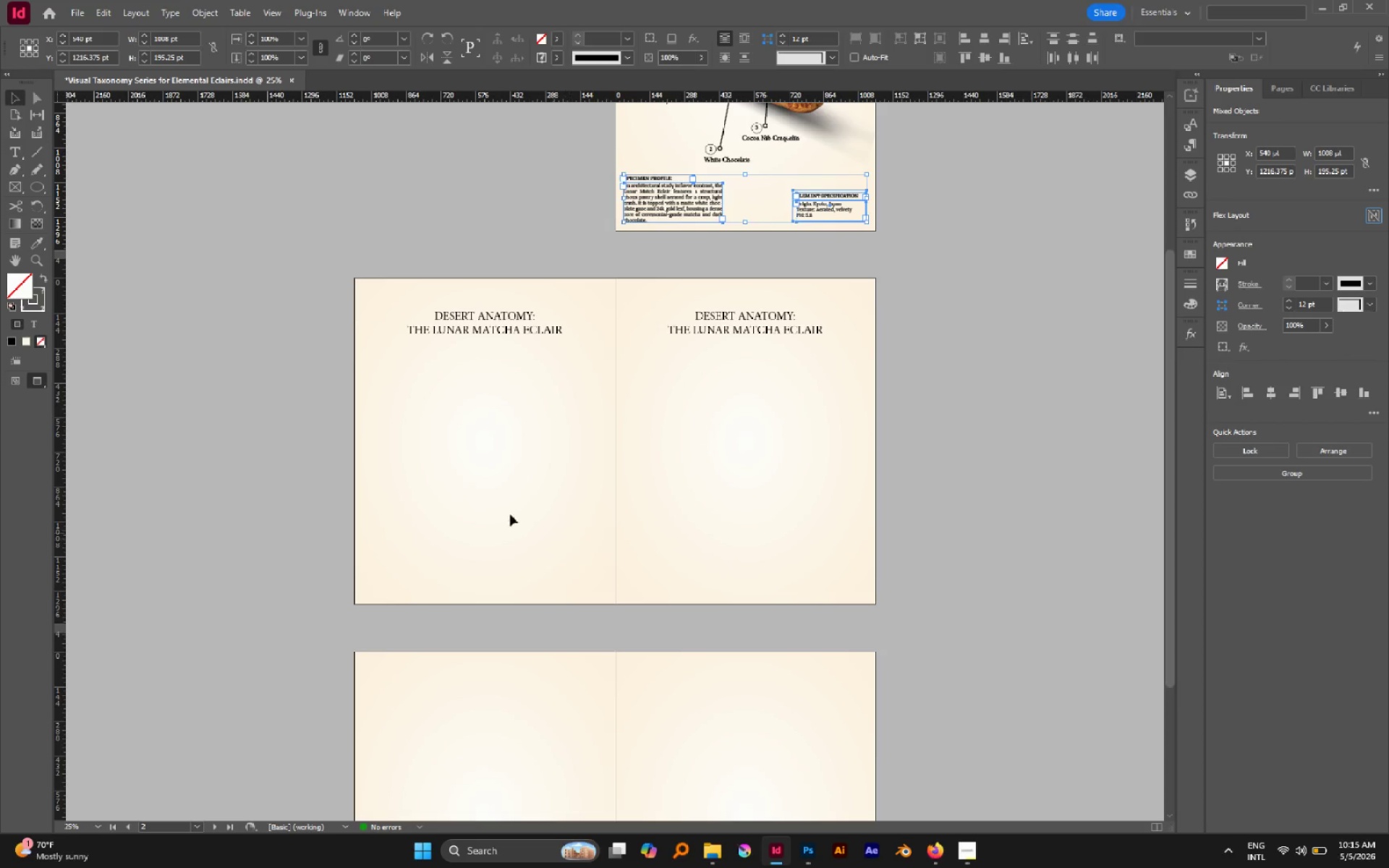 
double_click([505, 512])
 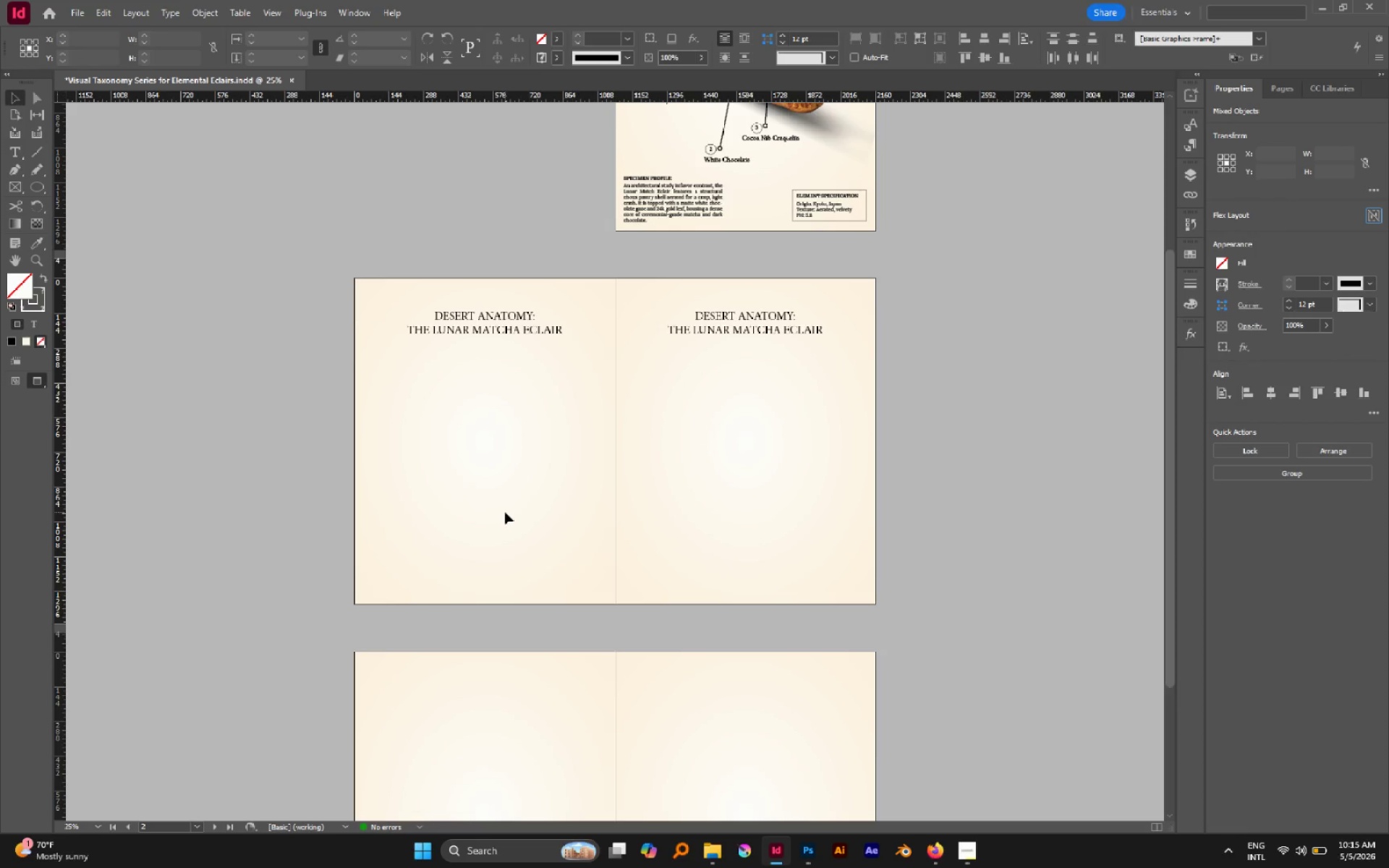 
triple_click([505, 512])
 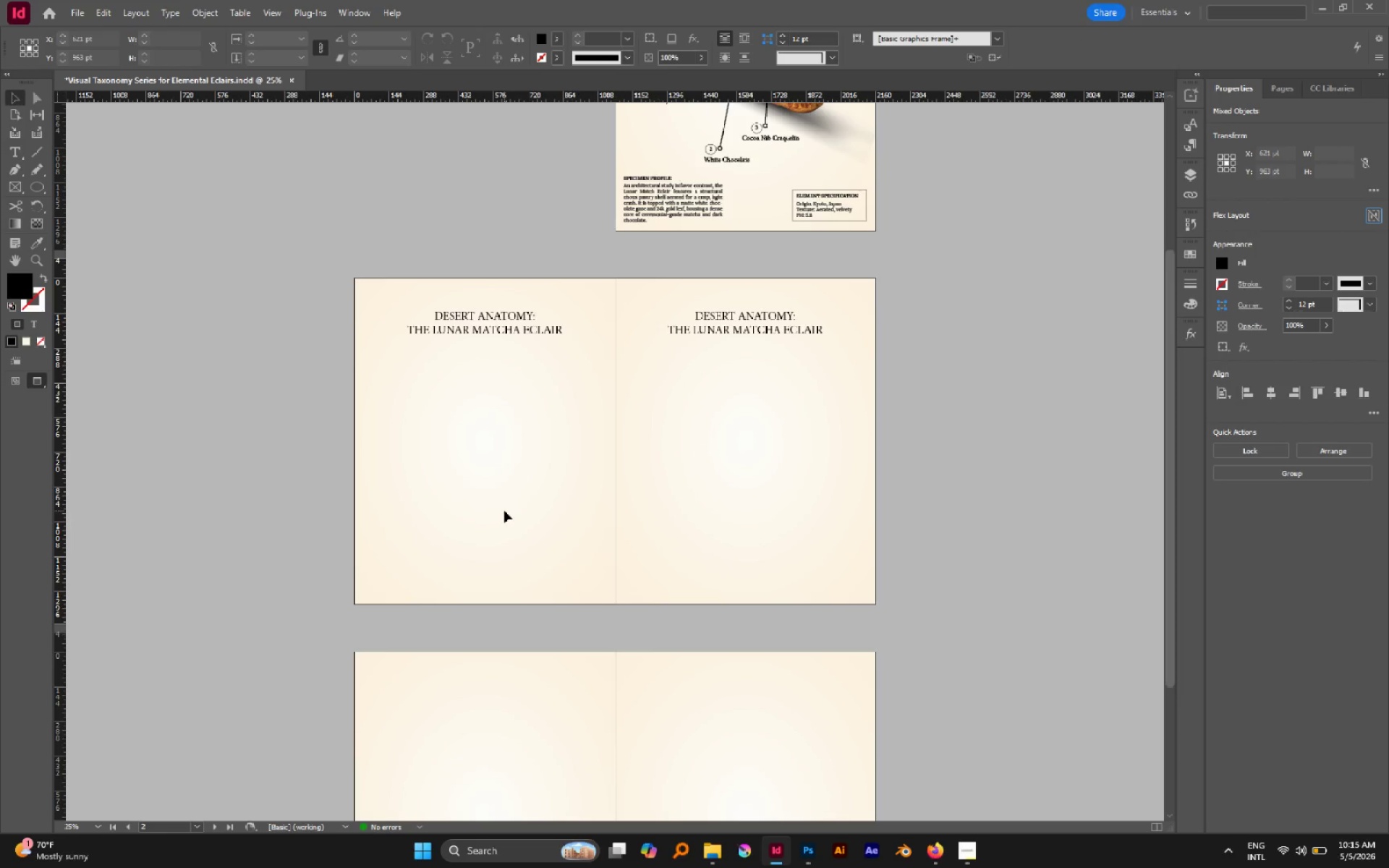 
key(W)
 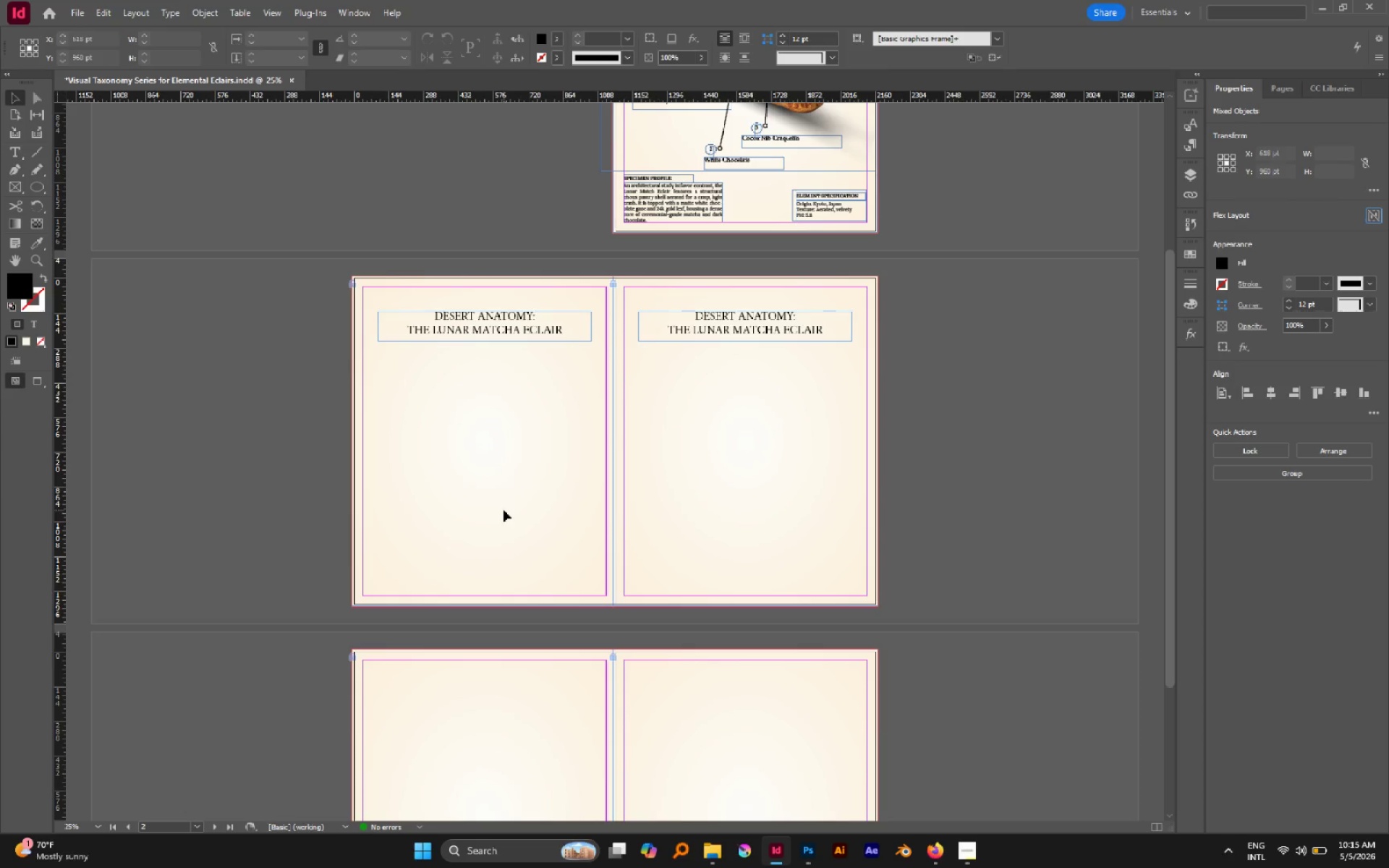 
left_click([504, 510])
 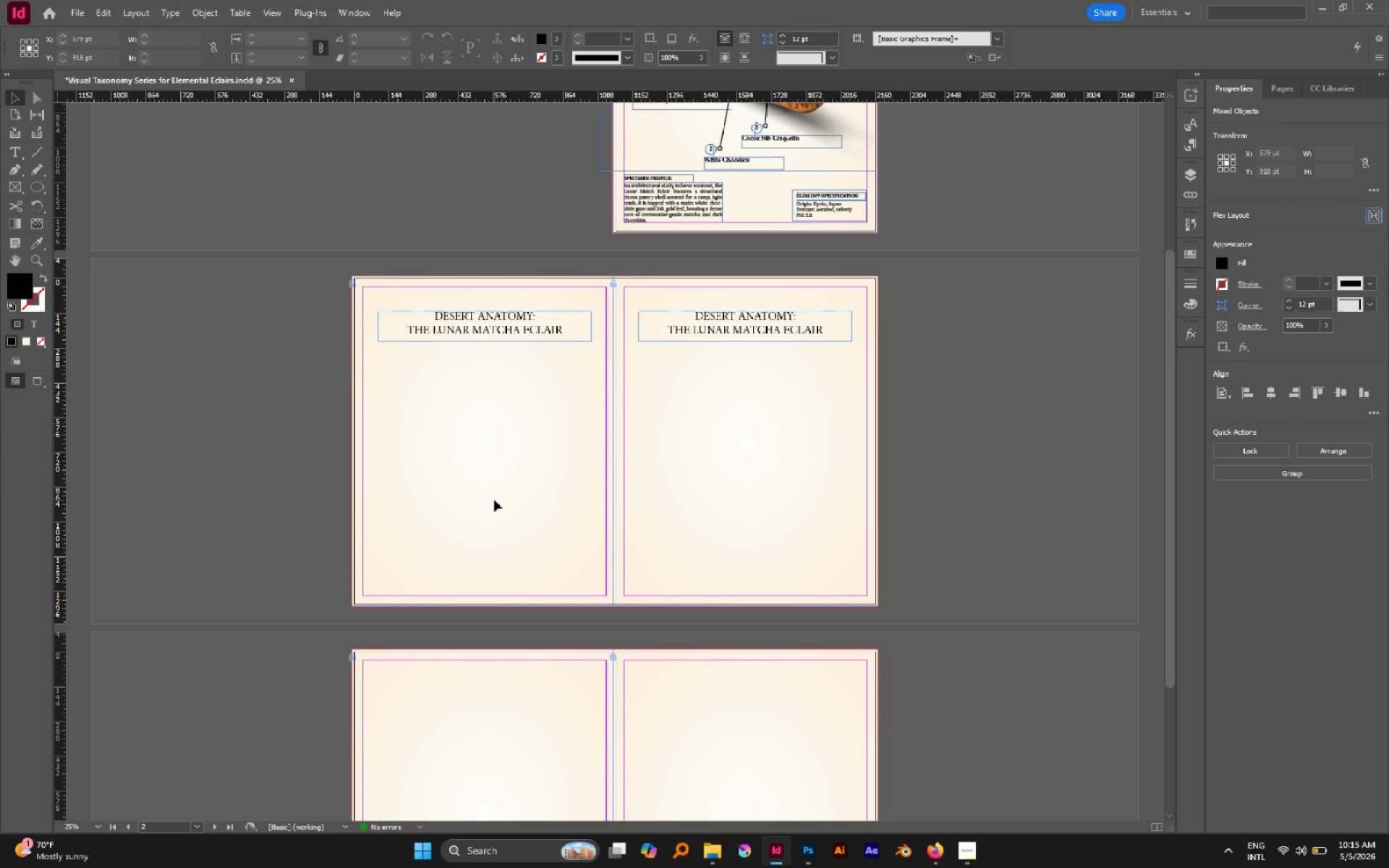 
key(Alt+Control+Shift+V)
 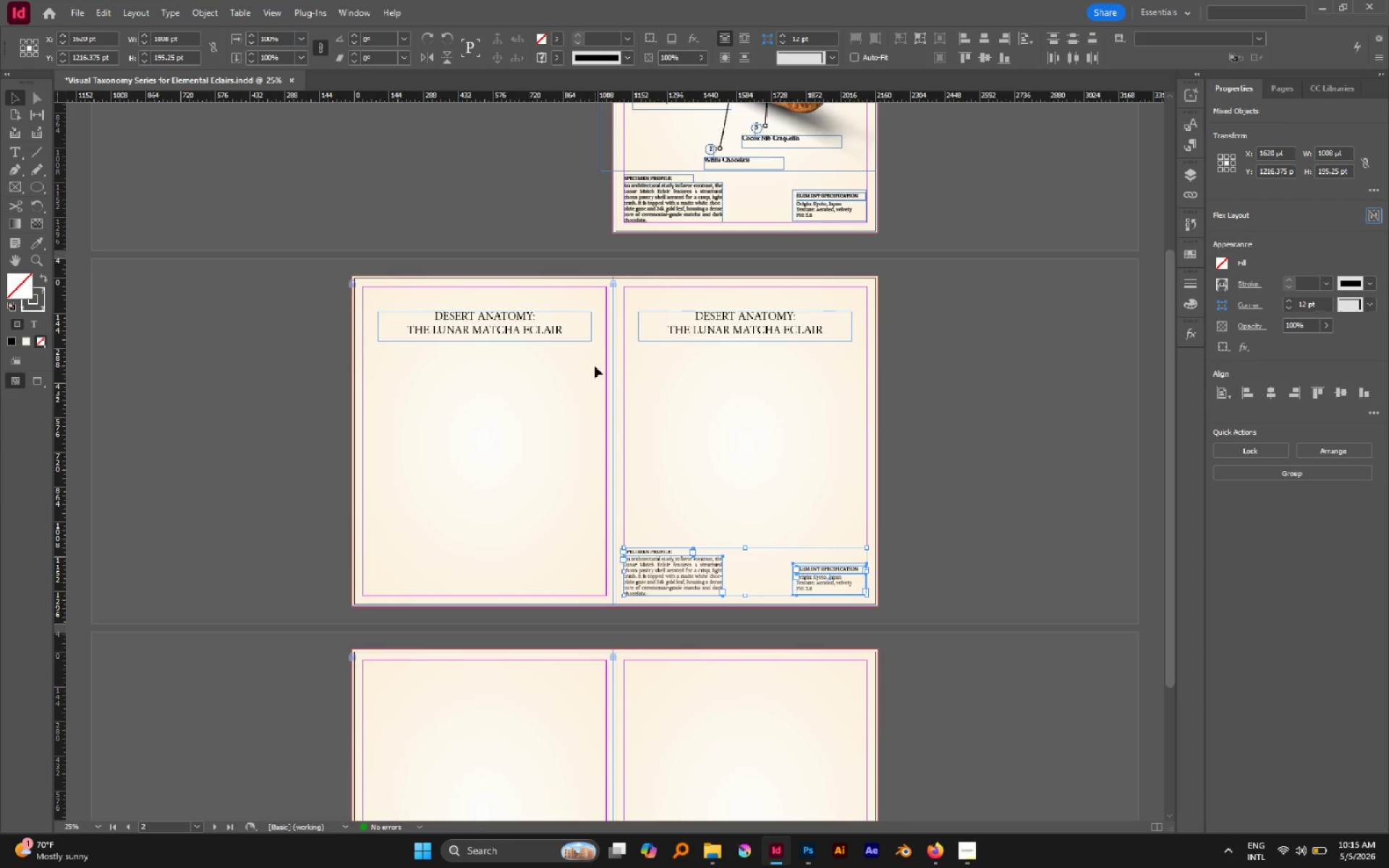 
left_click([493, 329])
 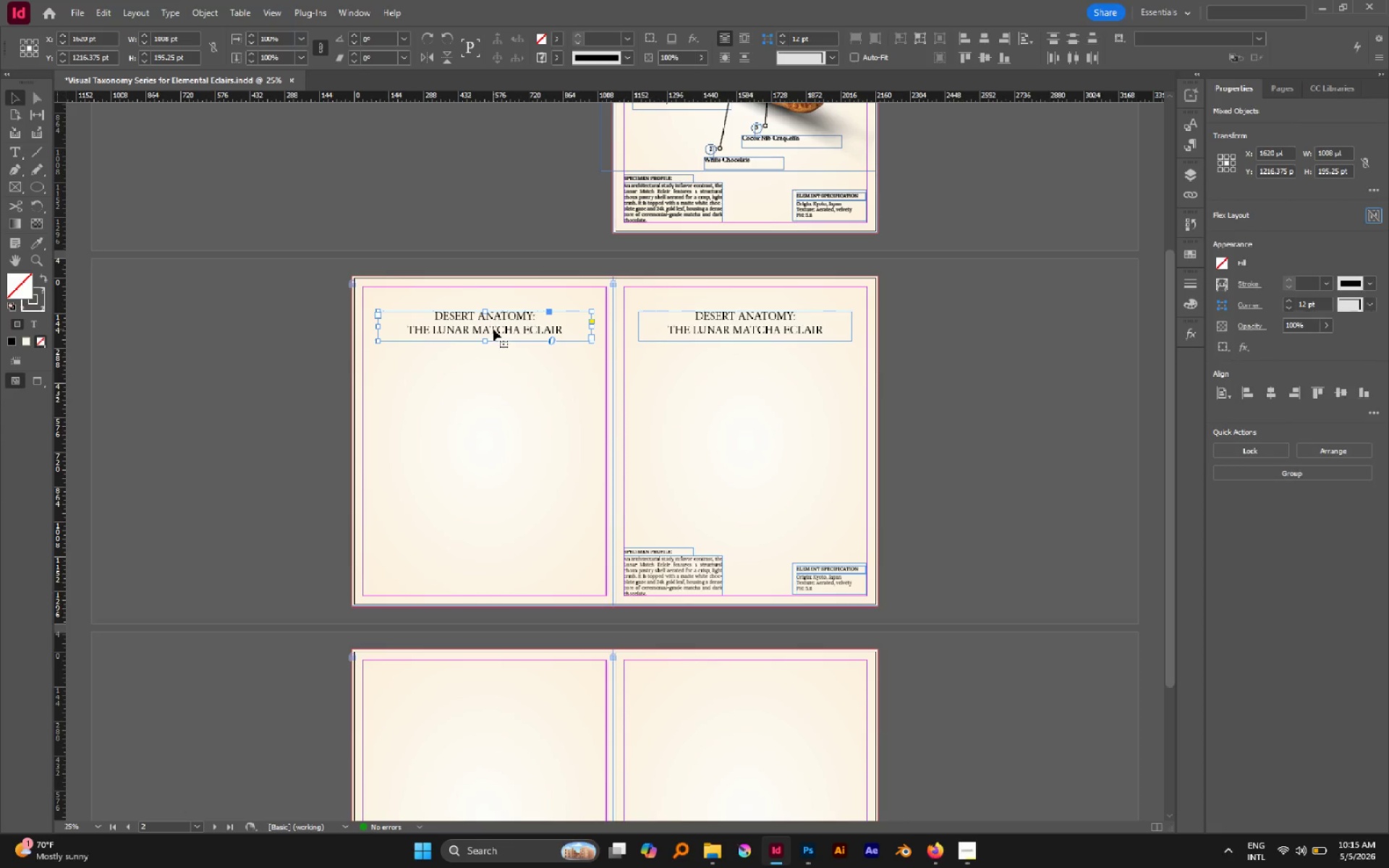 
key(Alt+Control+Shift+V)
 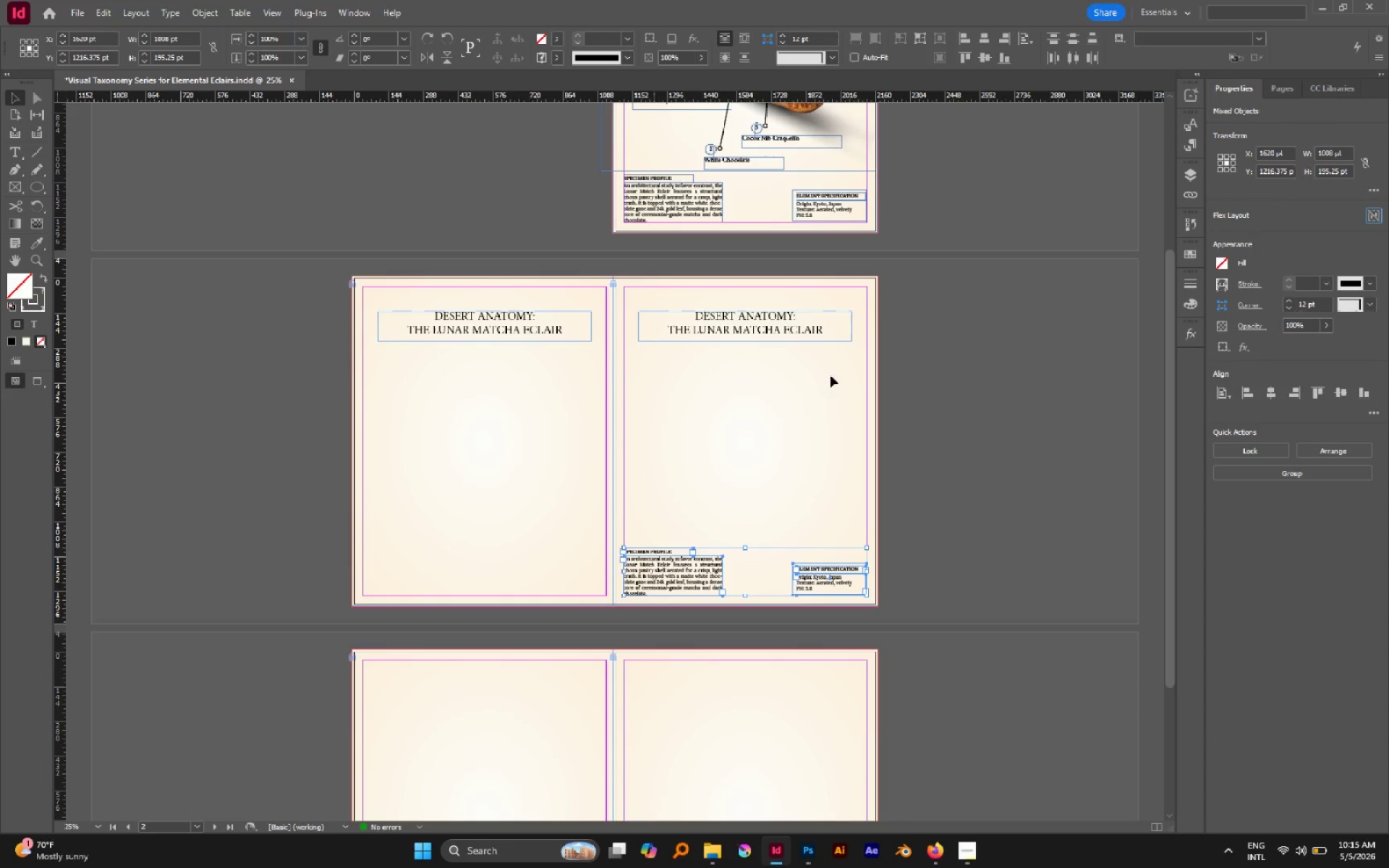 
key(Control+G)
 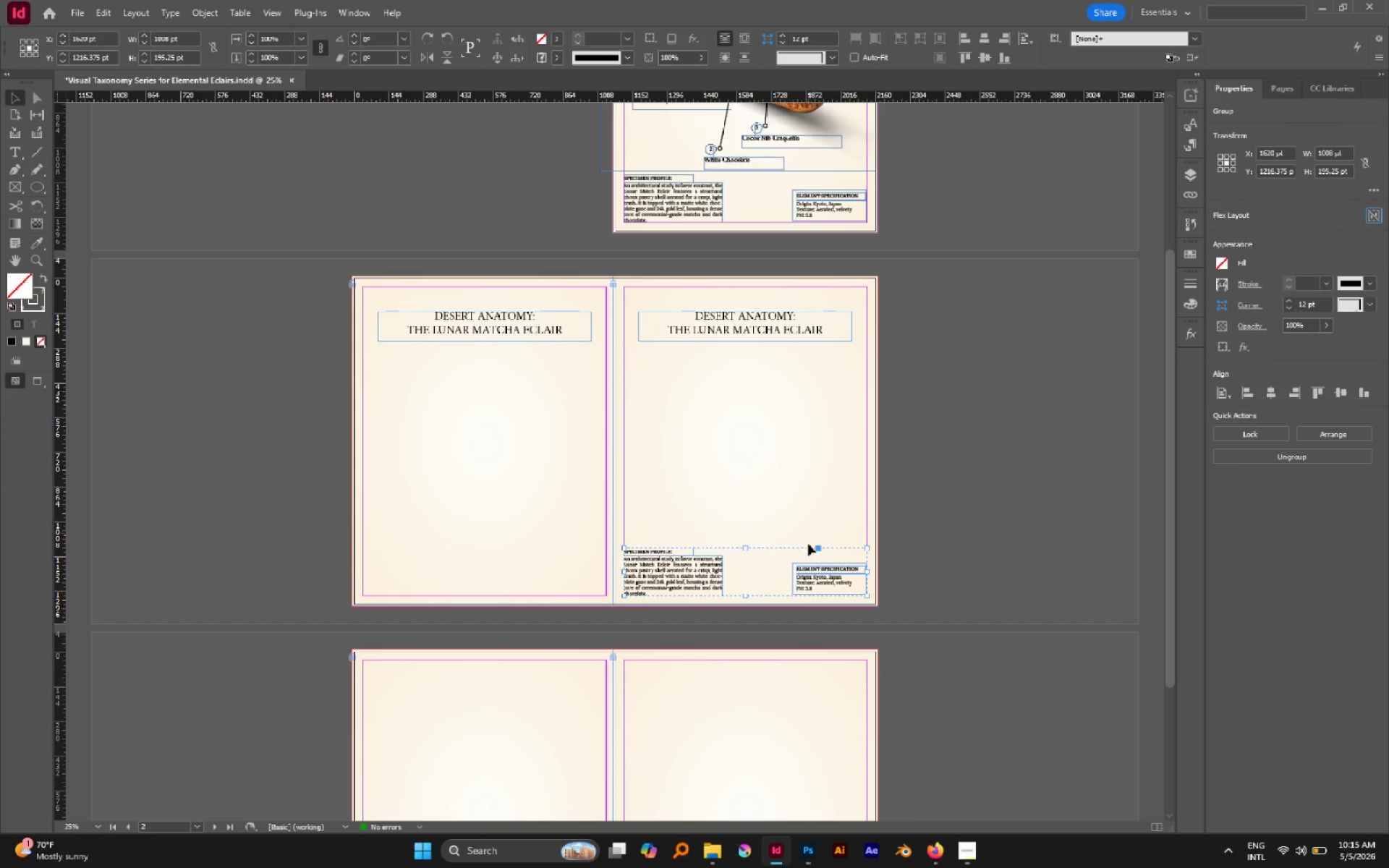 
left_click_drag(start_coordinate=[810, 569], to_coordinate=[548, 540])
 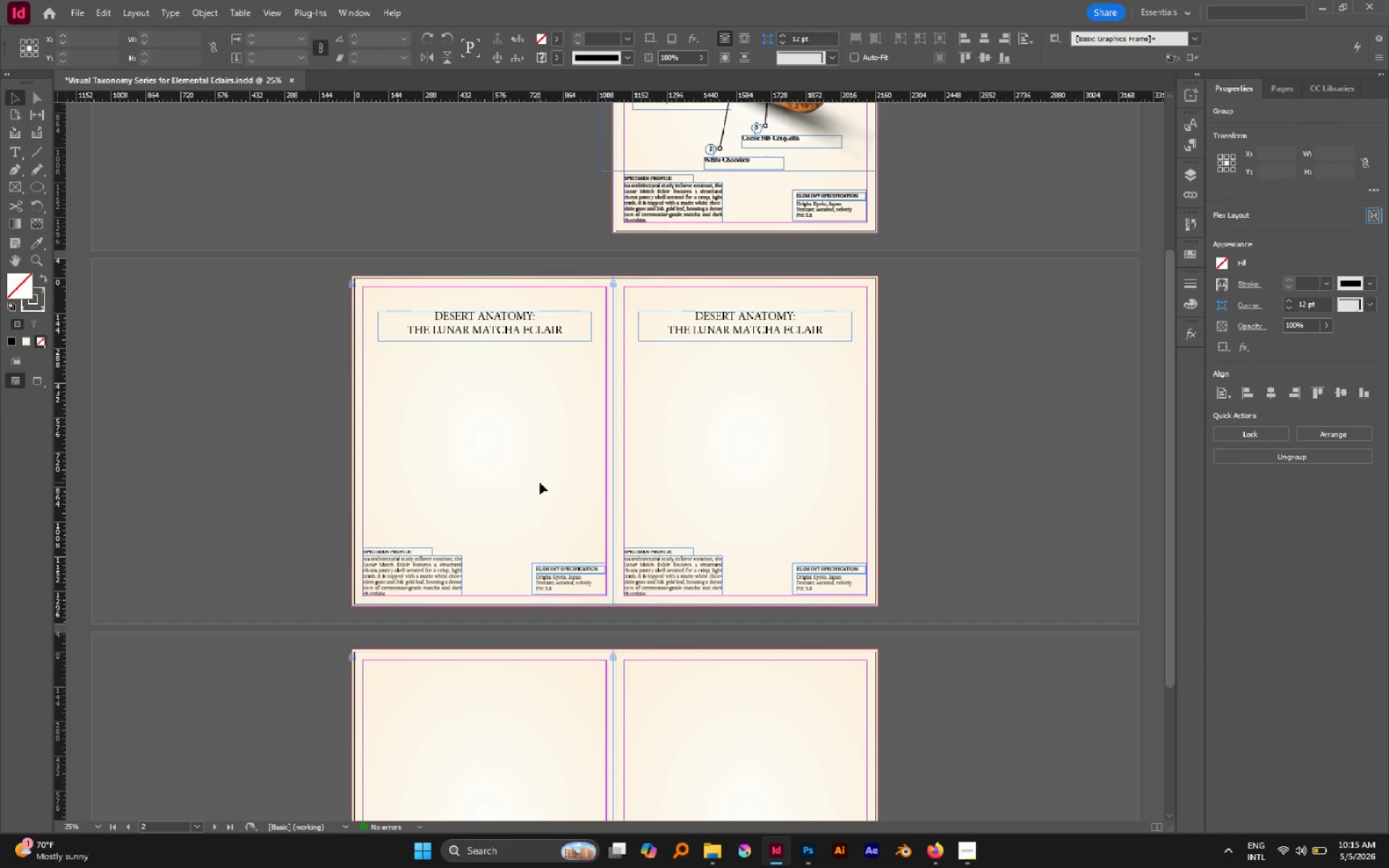 
hold_key(key=ShiftLeft, duration=2.11)
 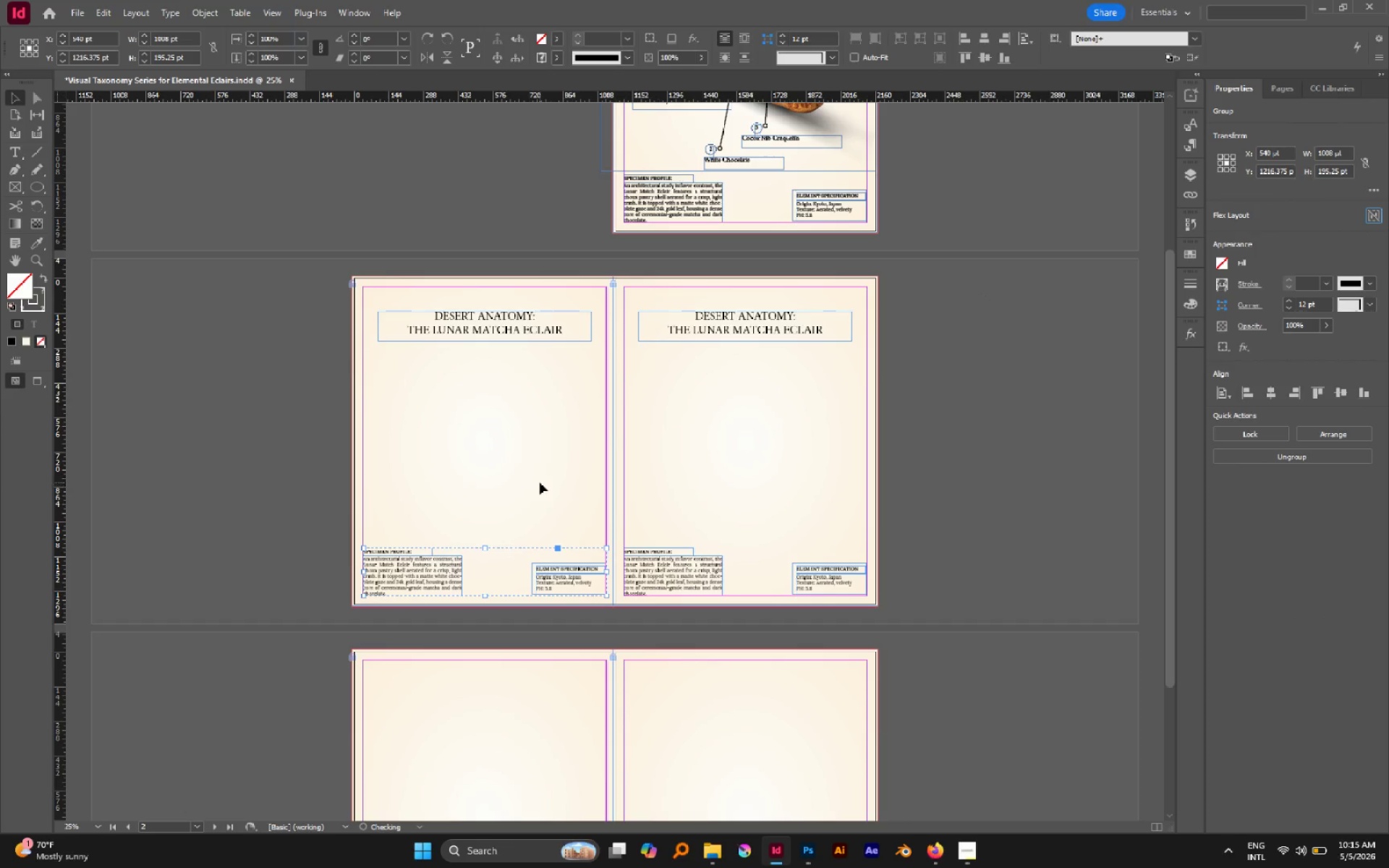 
left_click([540, 482])
 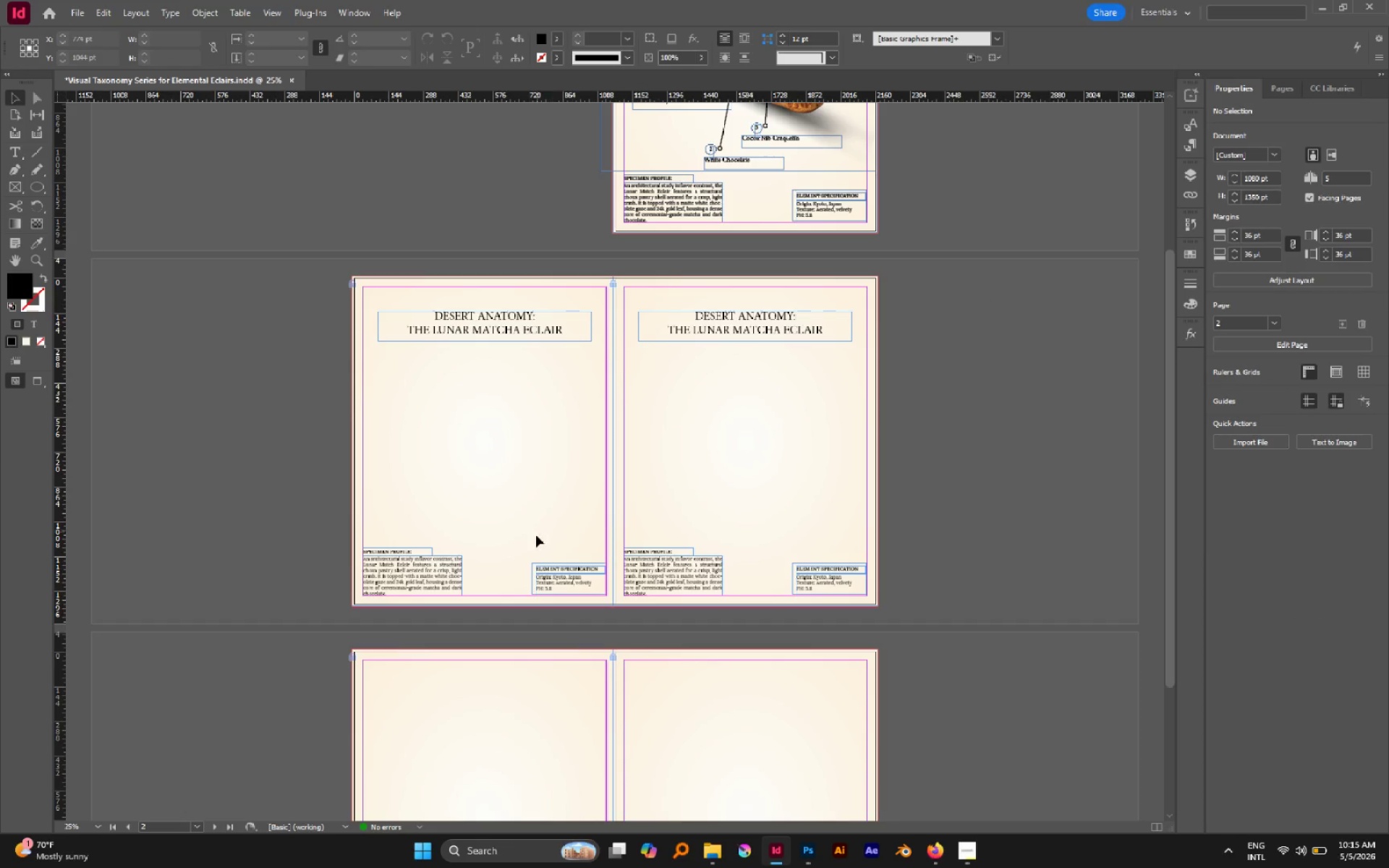 
scroll: coordinate [543, 519], scroll_direction: down, amount: 3.0
 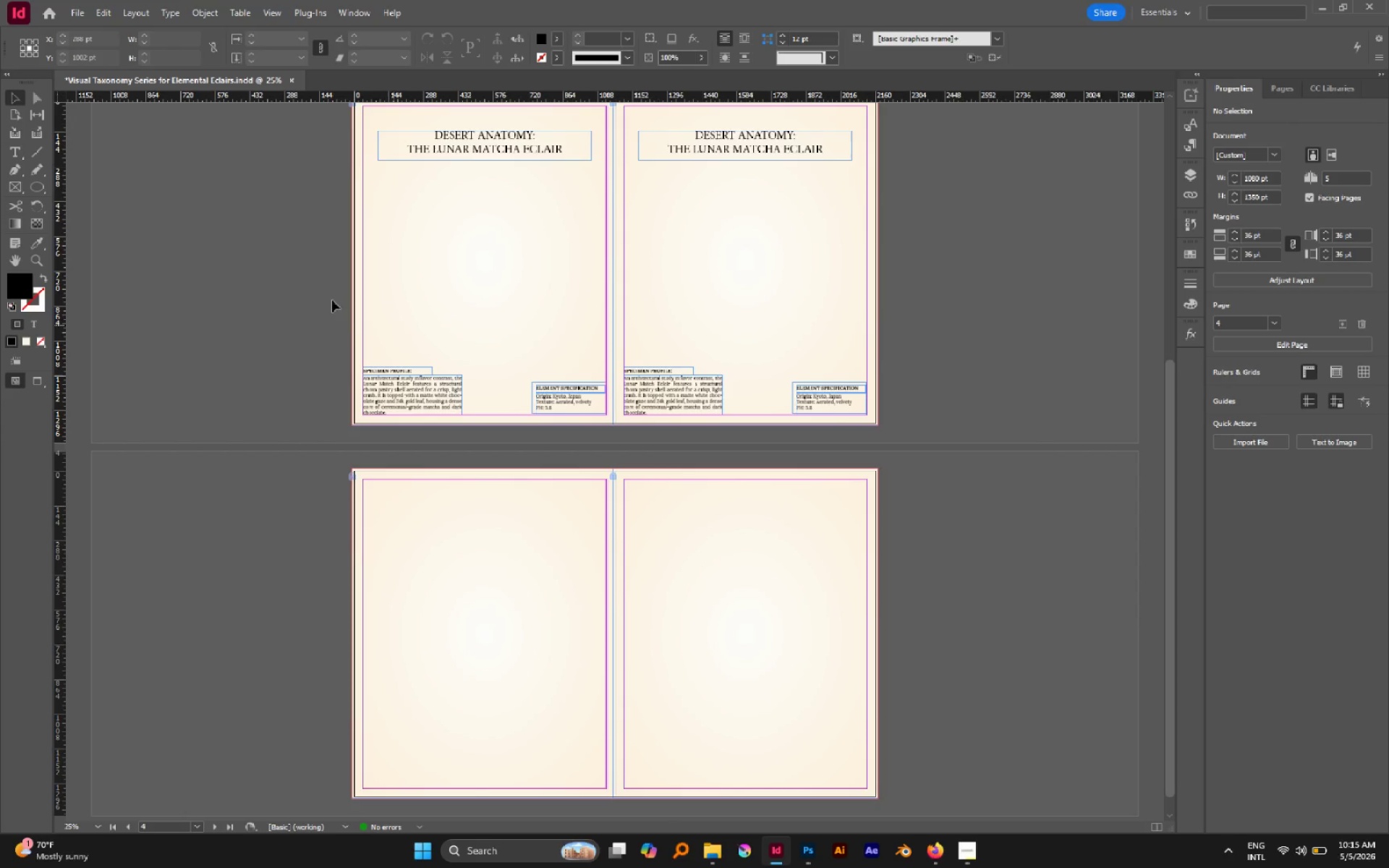 
left_click_drag(start_coordinate=[325, 299], to_coordinate=[858, 450])
 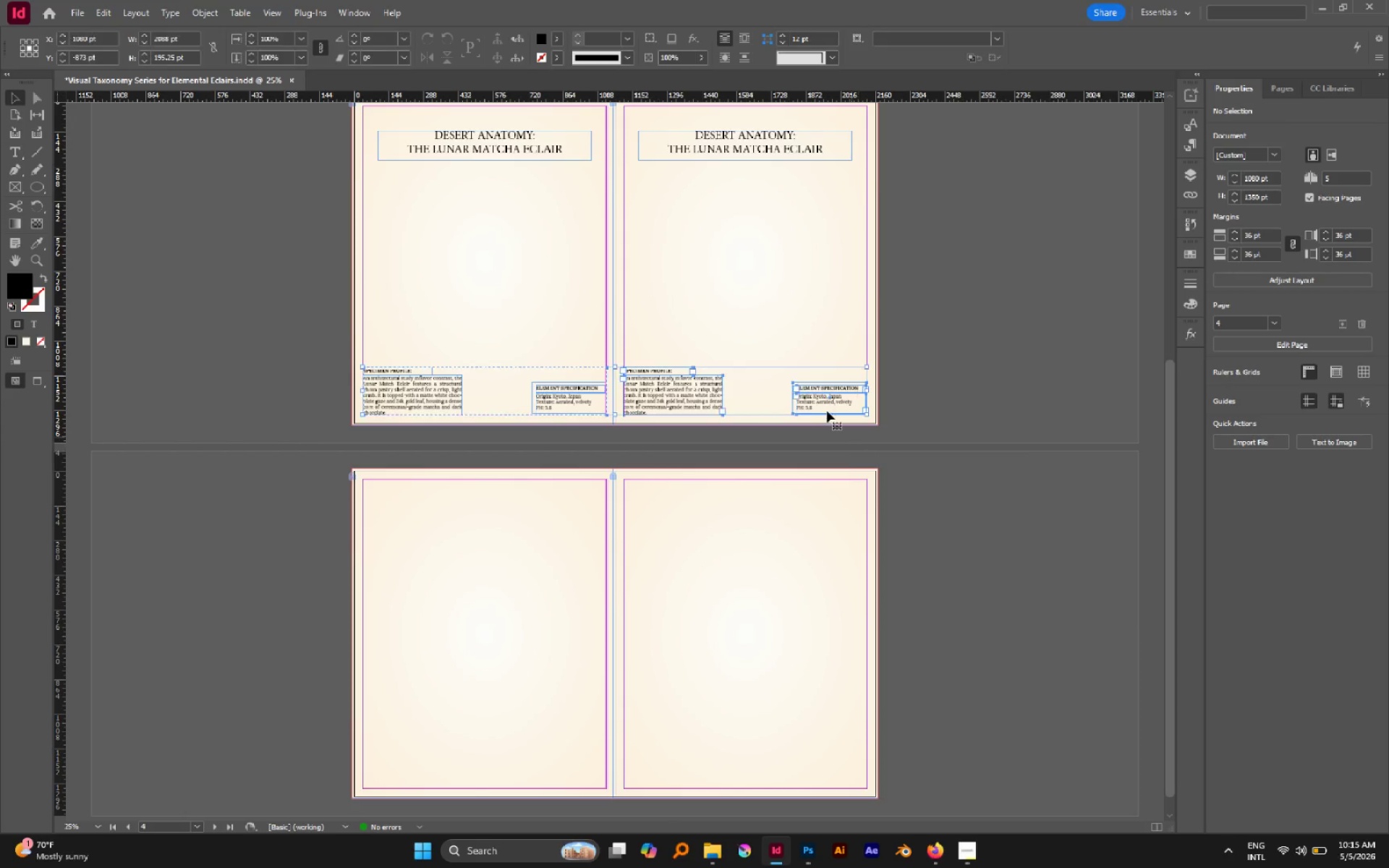 
hold_key(key=AltLeft, duration=2.97)
left_click_drag(start_coordinate=[823, 398], to_coordinate=[865, 773])
 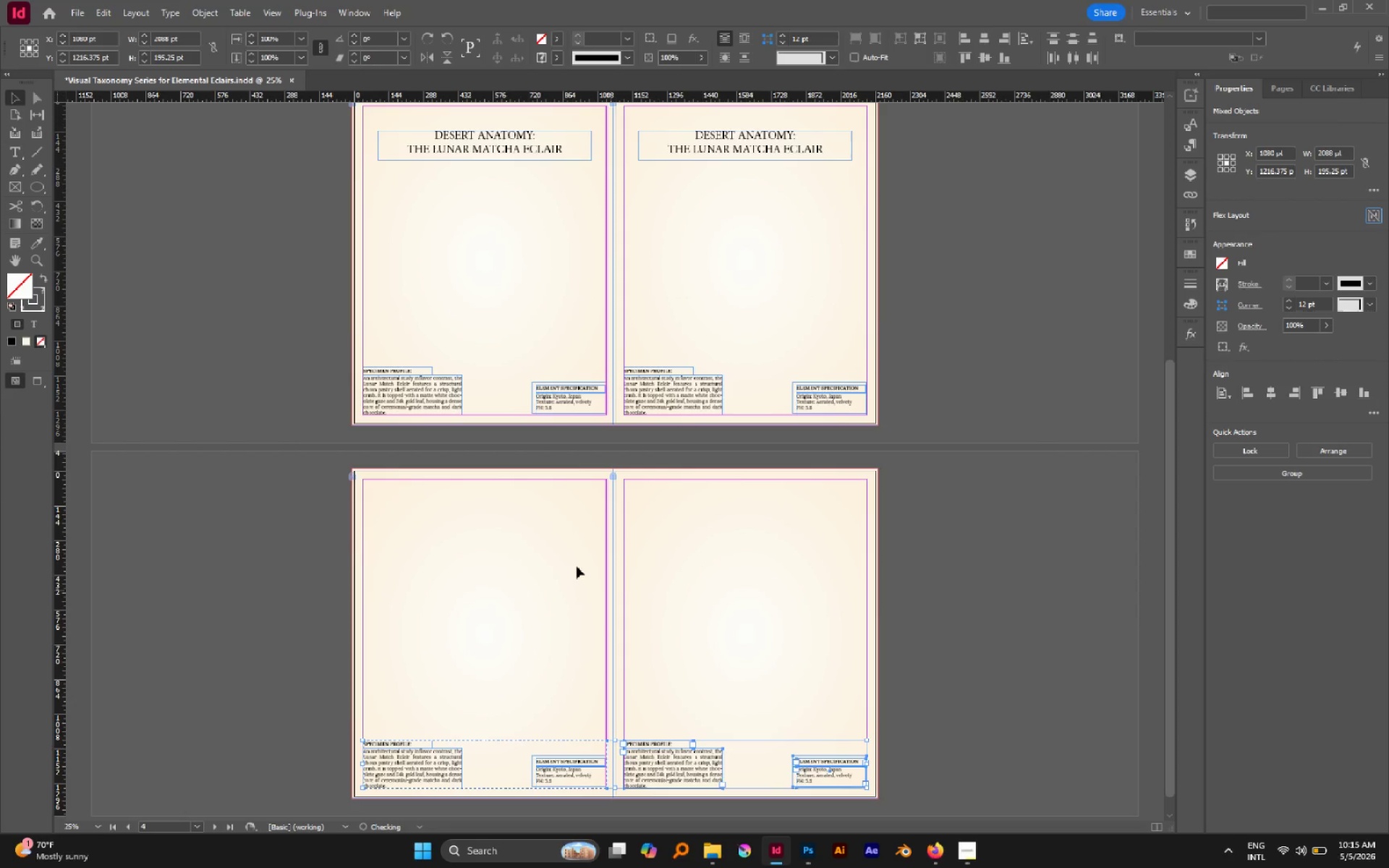 
hold_key(key=ShiftLeft, duration=2.44)
 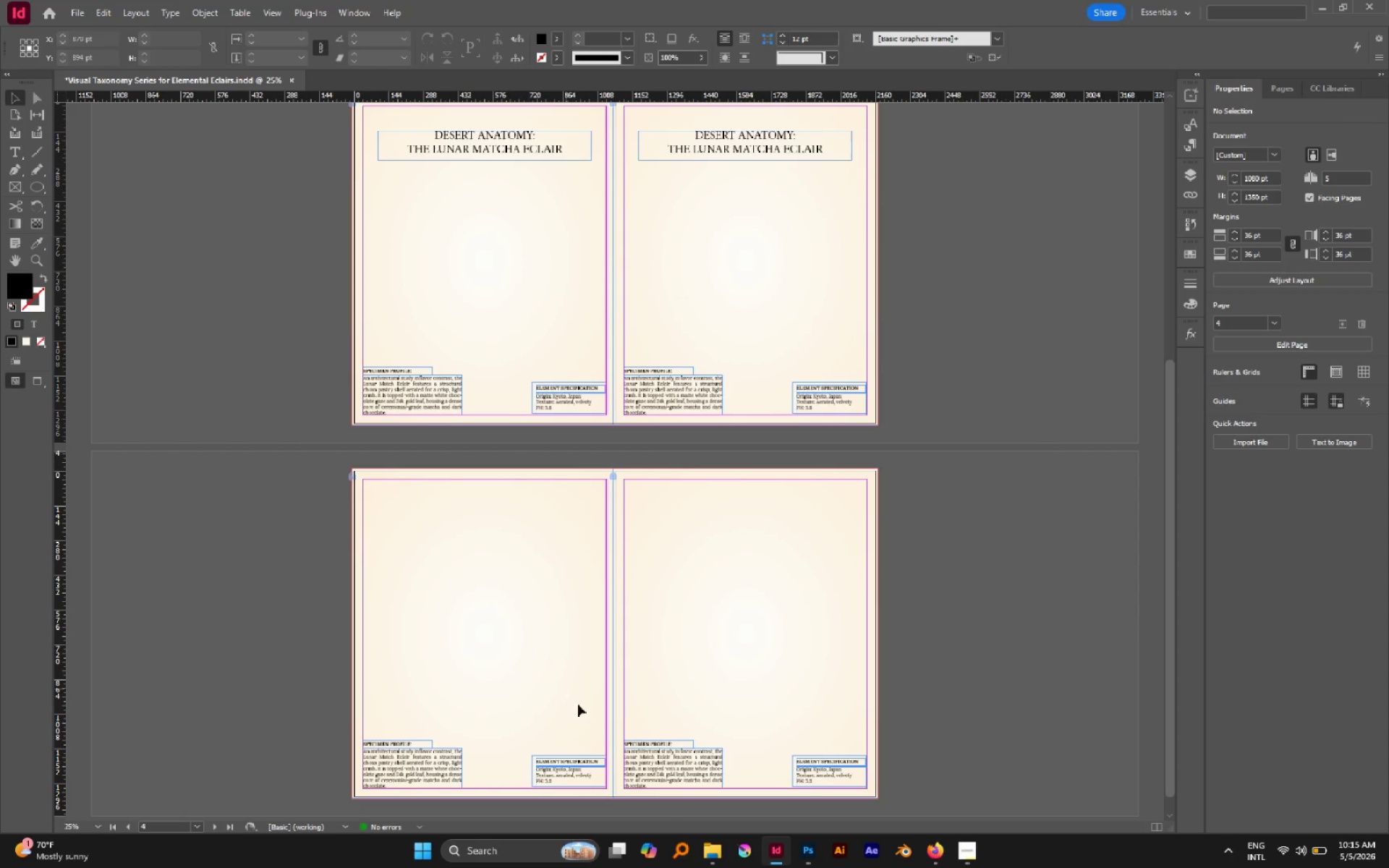 
left_click([590, 762])
 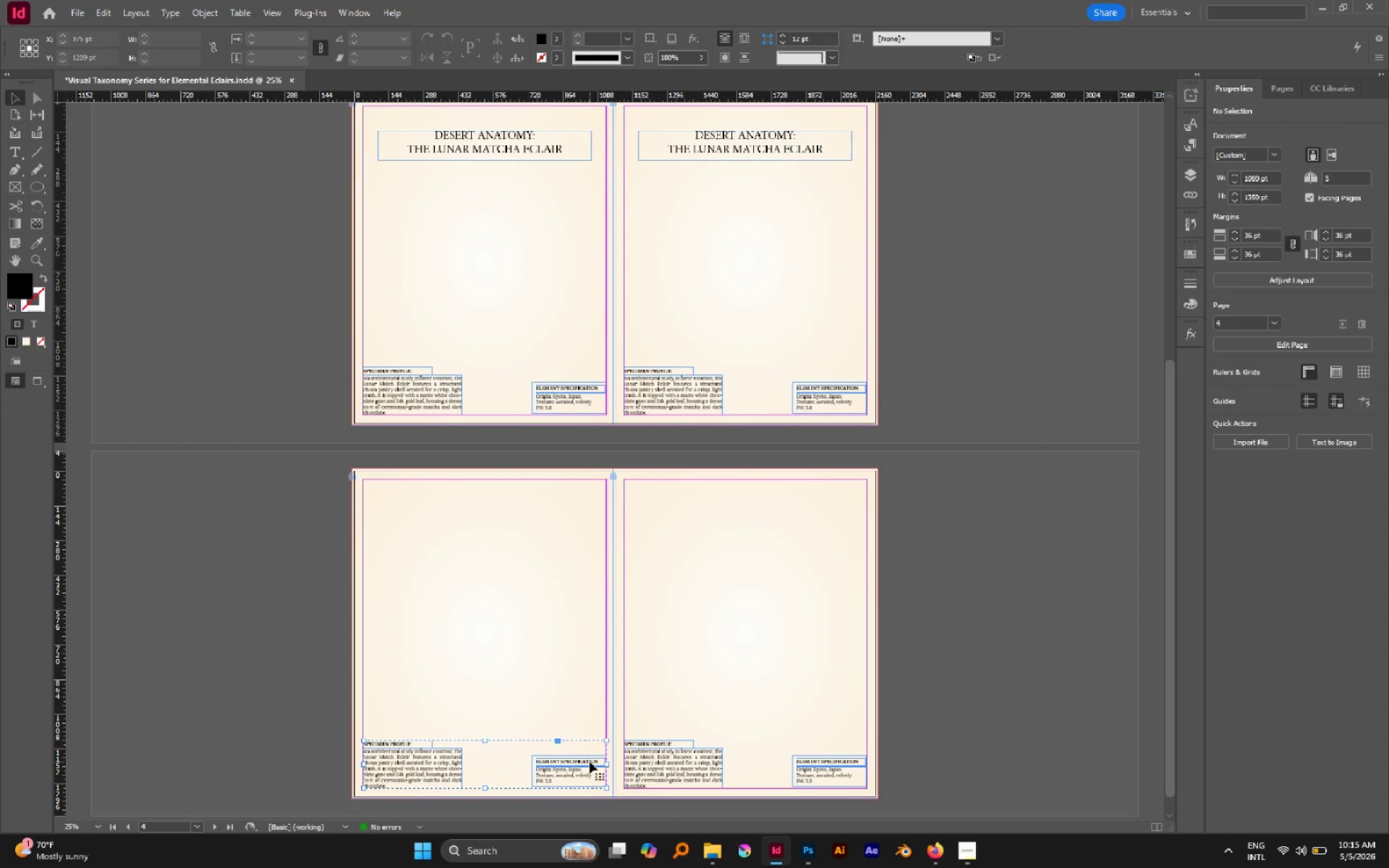 
key(Control+Shift+G)
 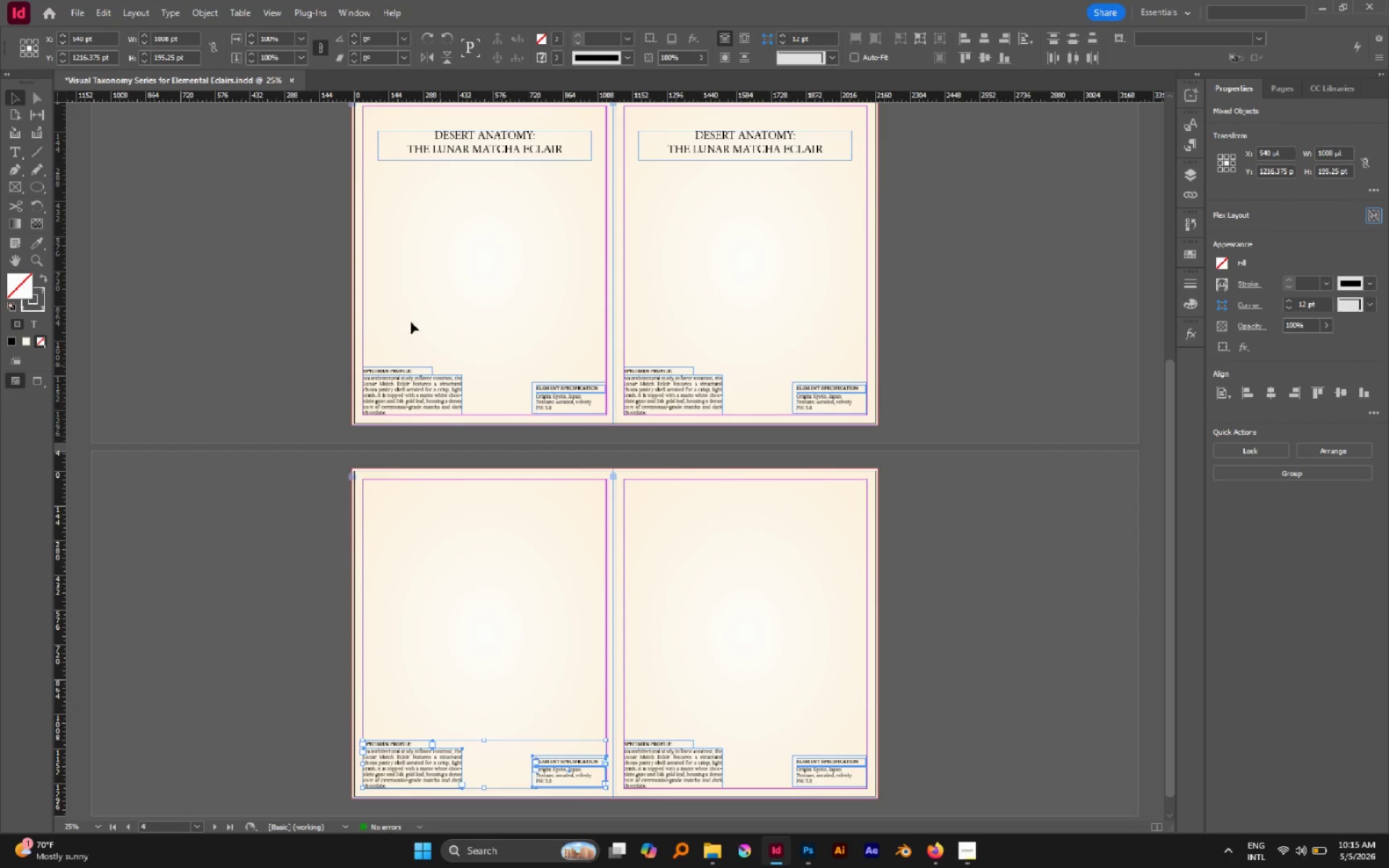 
left_click_drag(start_coordinate=[396, 320], to_coordinate=[566, 488])
 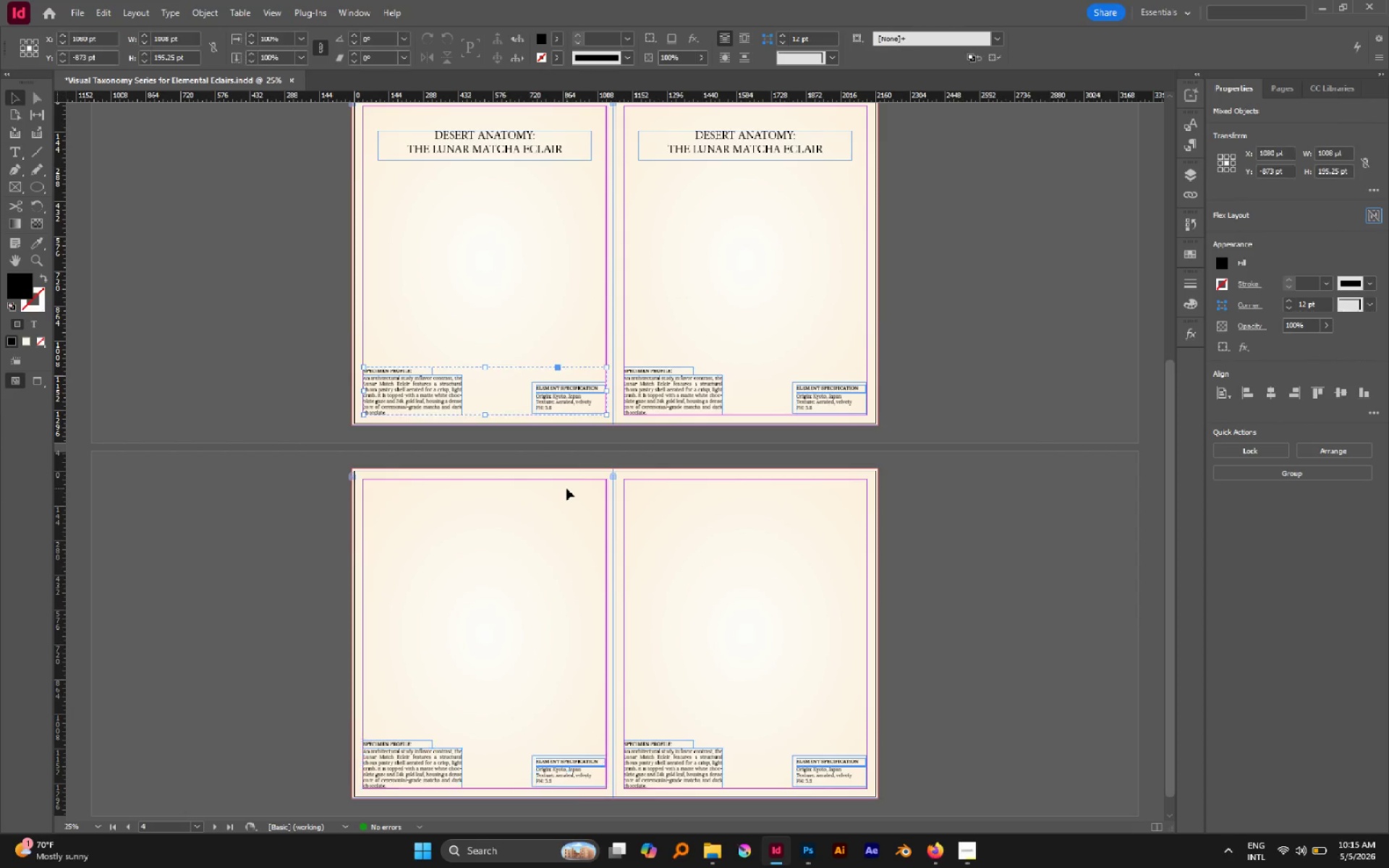 
key(Control+Shift+G)
 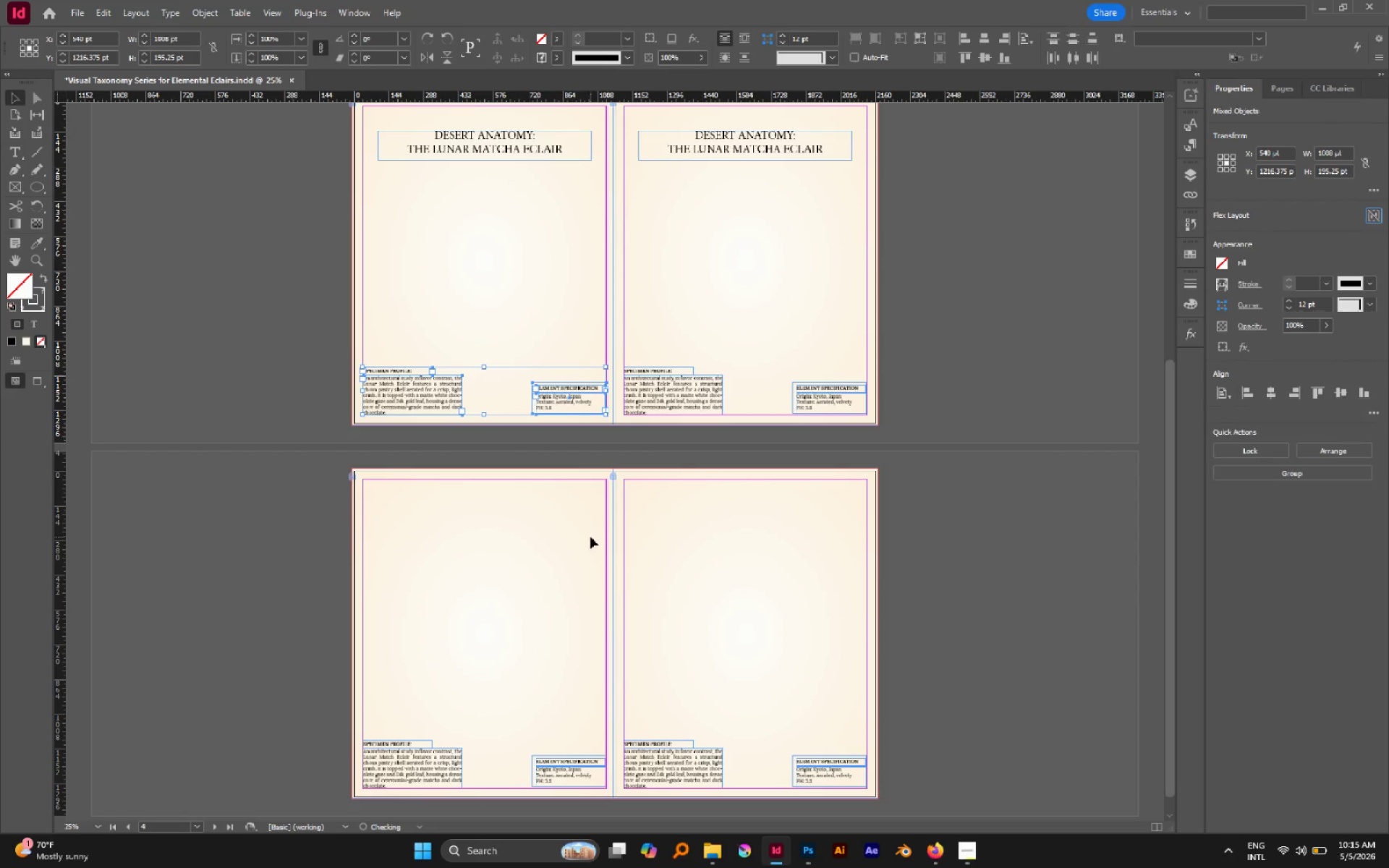 
left_click([590, 537])
 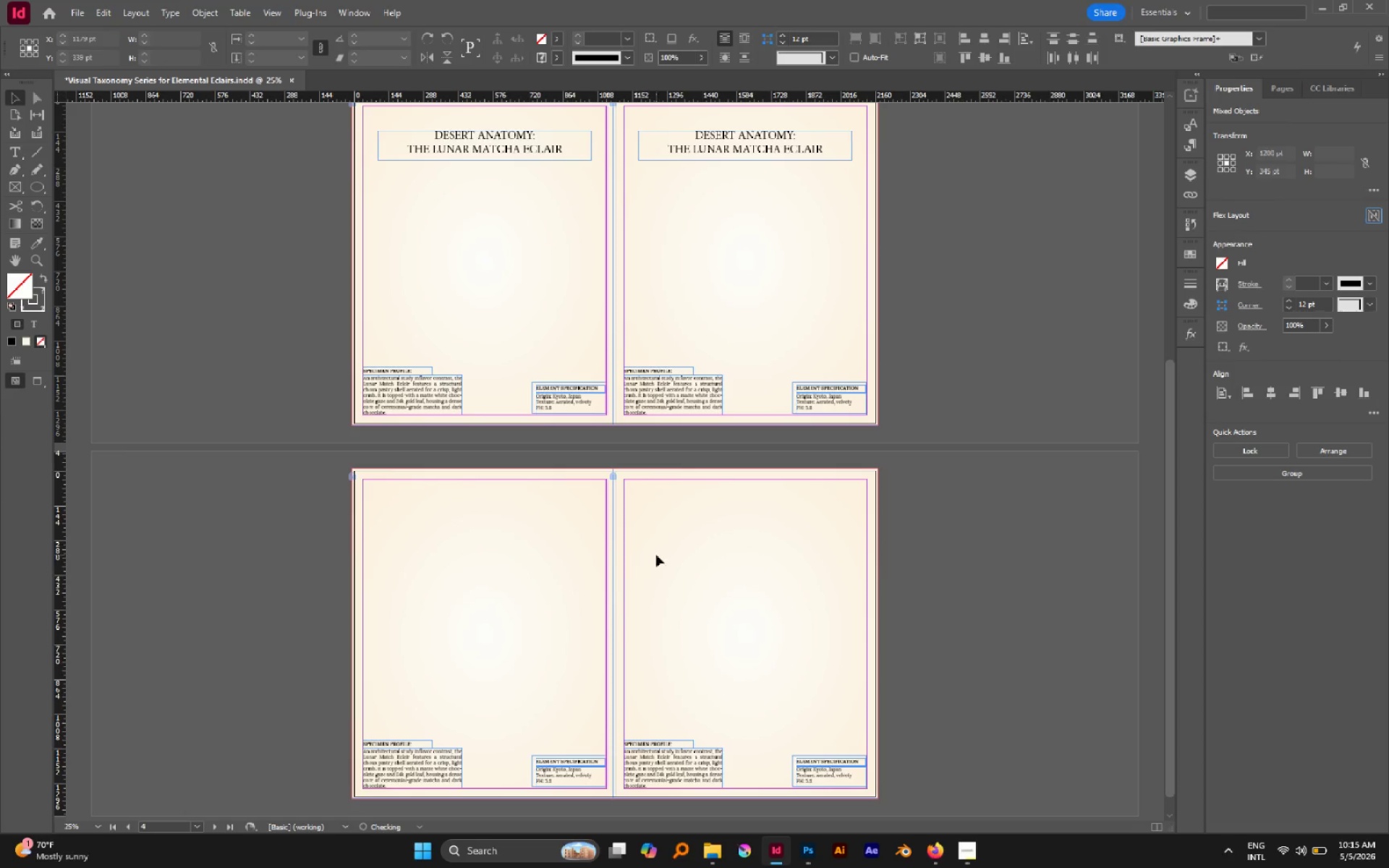 
hold_key(key=AltLeft, duration=0.48)
scroll: coordinate [656, 555], scroll_direction: down, amount: 1.0
 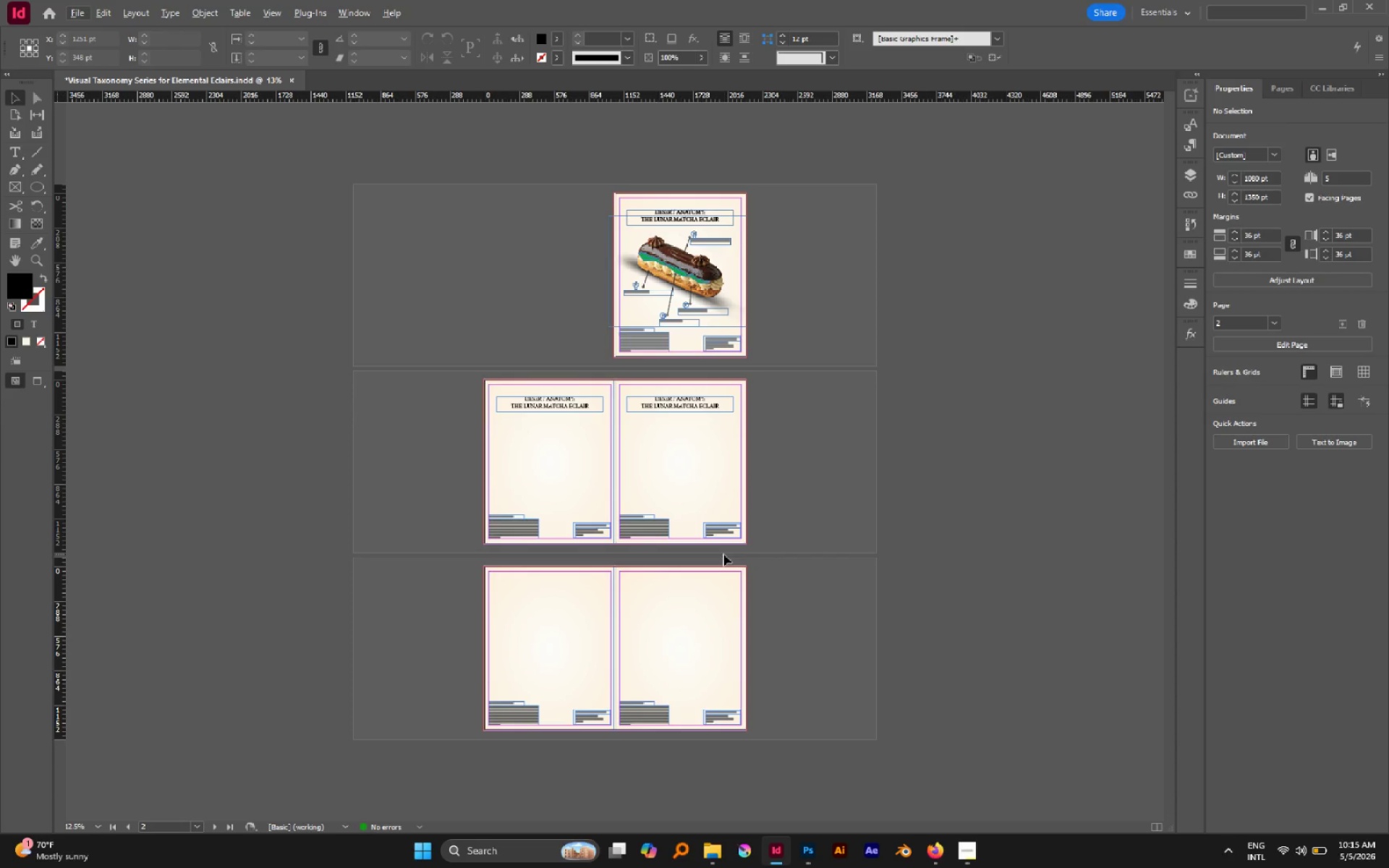 
left_click([688, 454])
 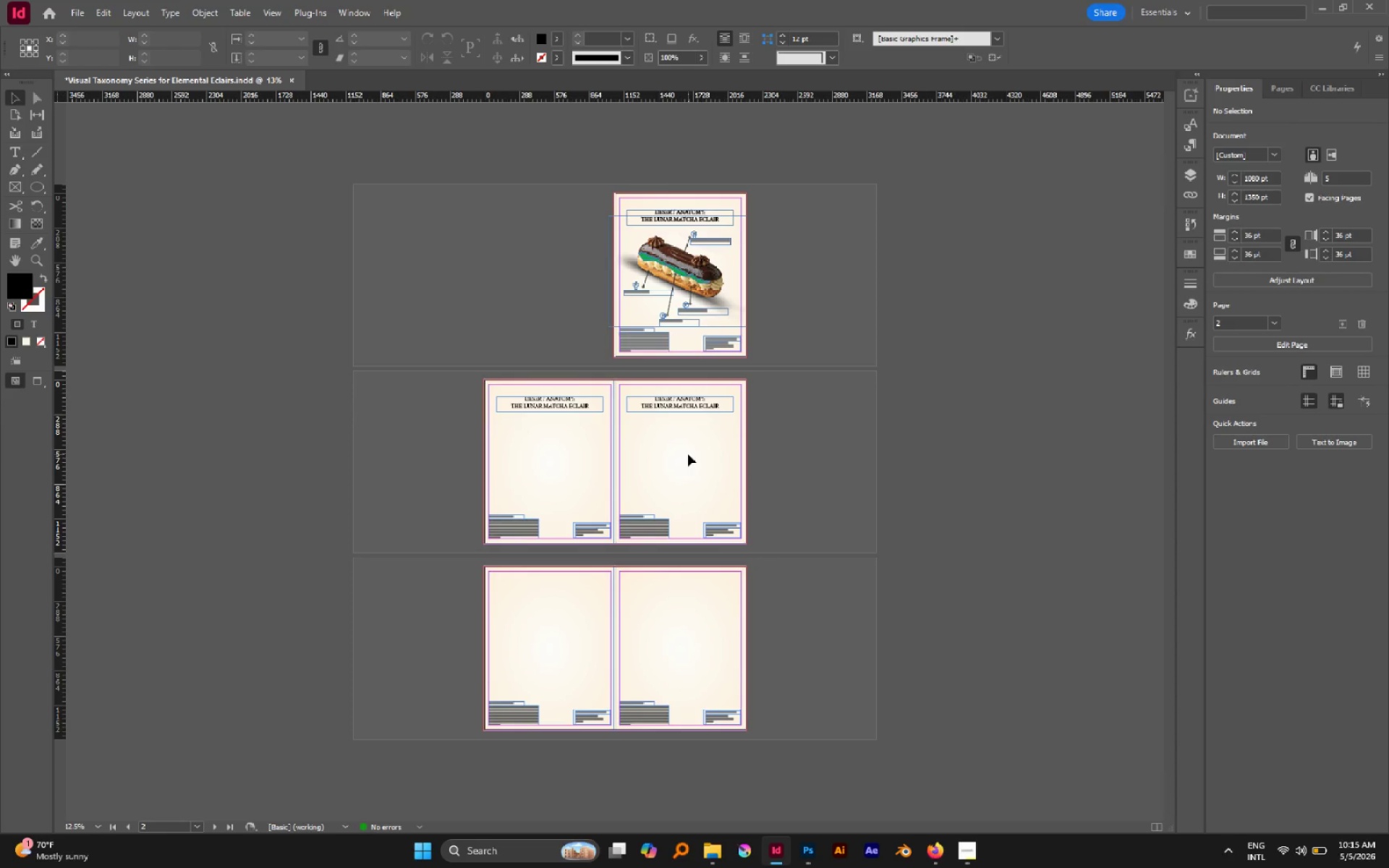 
scroll: coordinate [723, 554], scroll_direction: up, amount: 1.0
 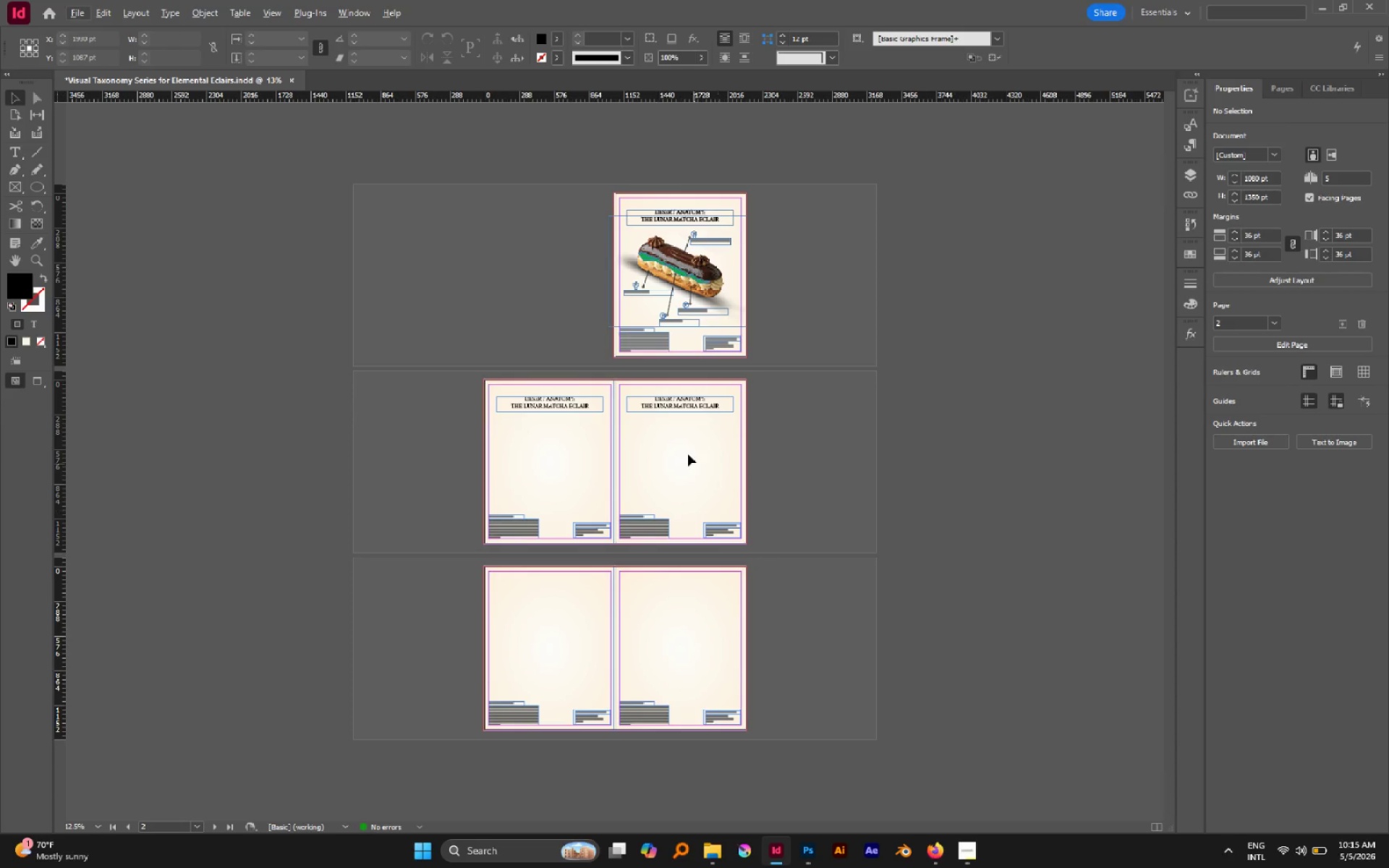 
left_click_drag(start_coordinate=[688, 454], to_coordinate=[687, 582])
 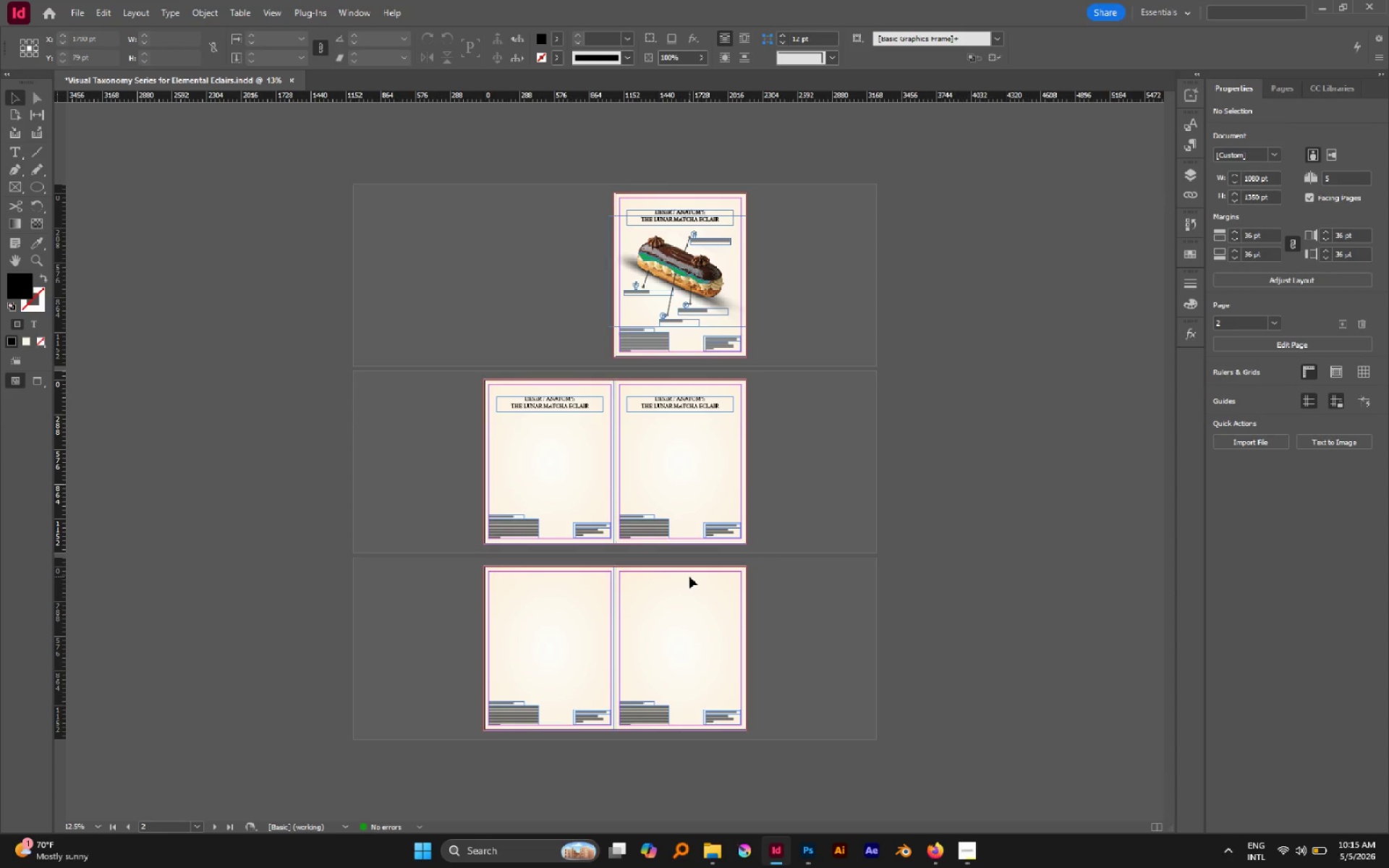 
key(Control+S)
 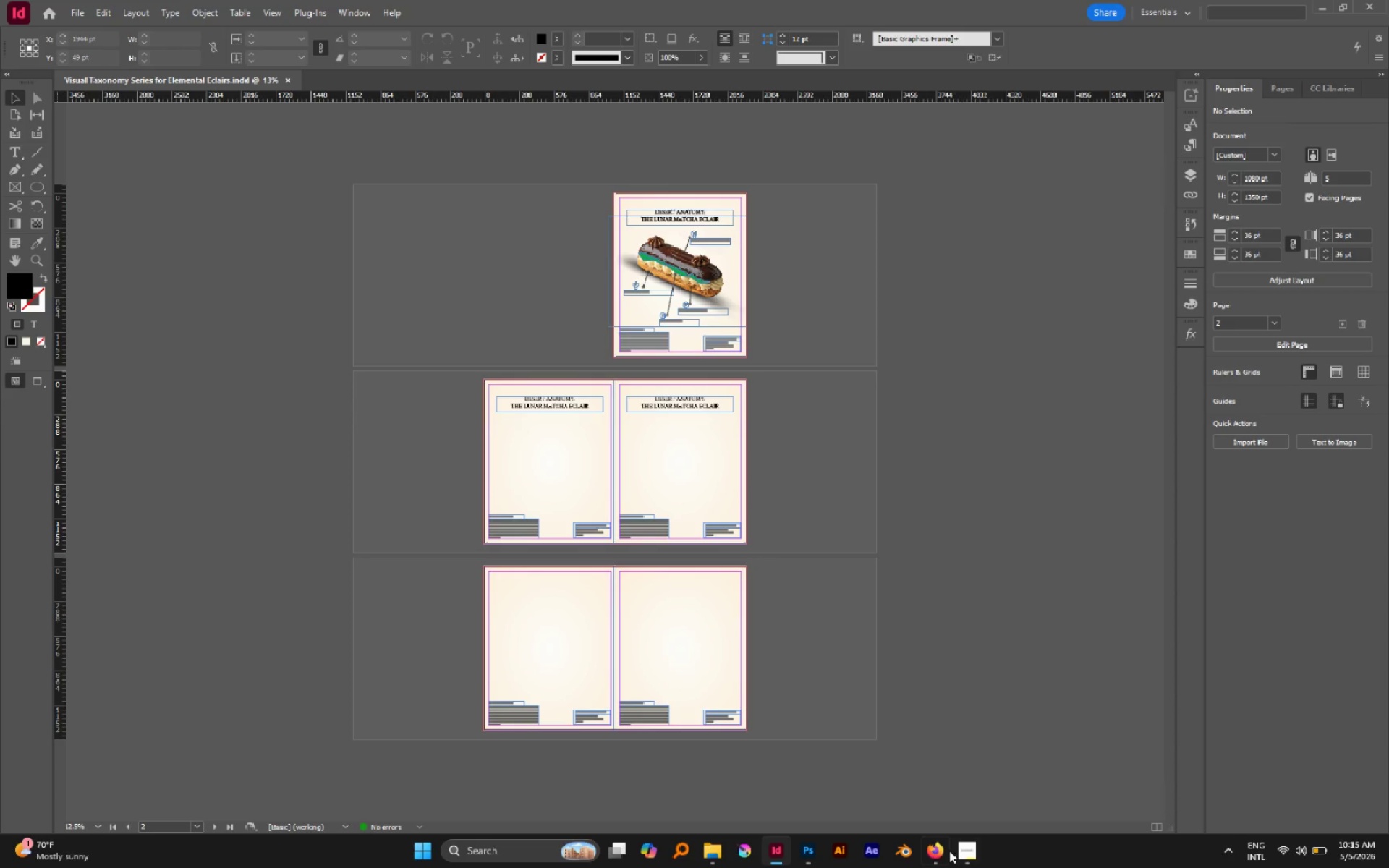 
left_click([962, 848])